 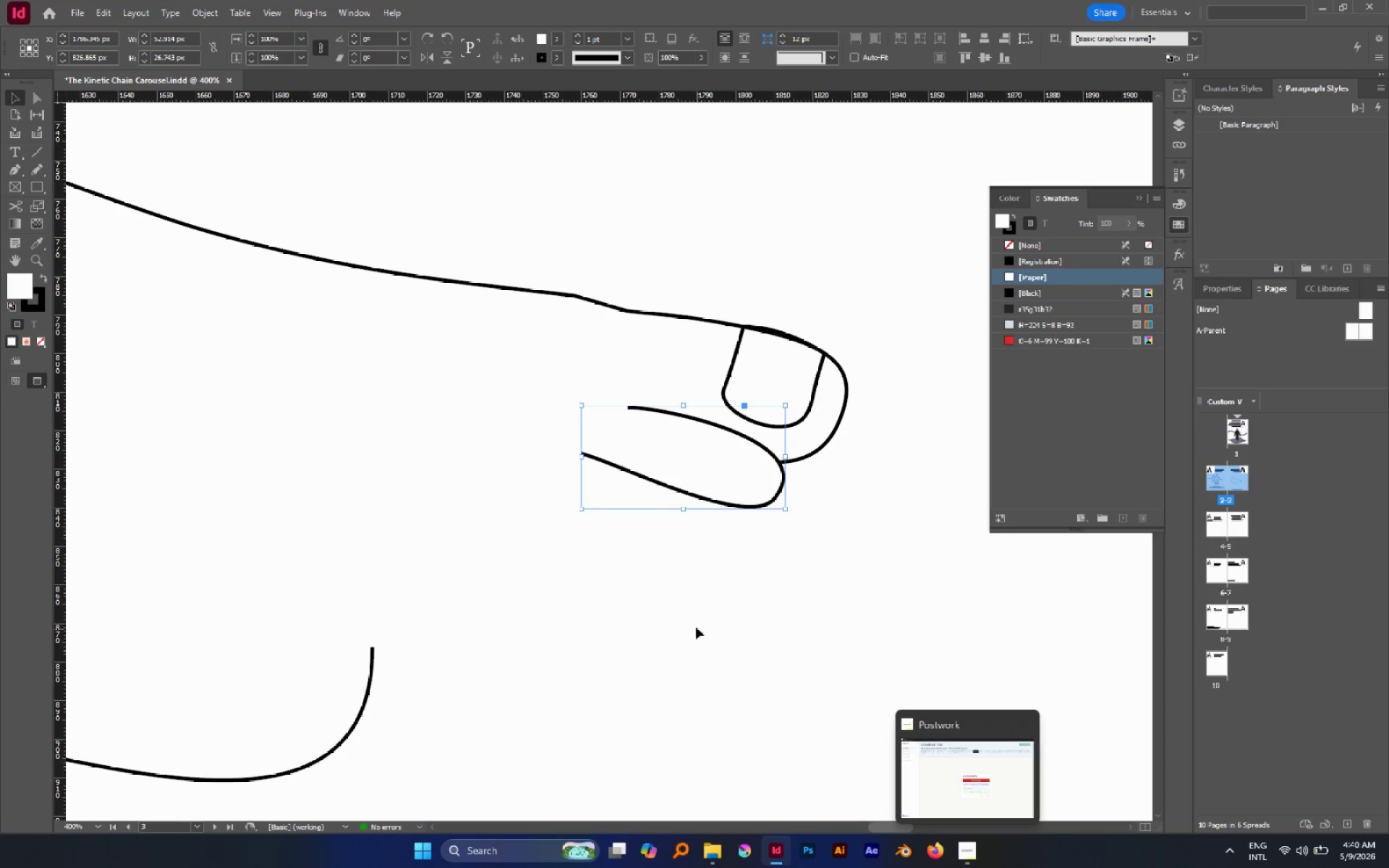 
left_click([696, 627])
 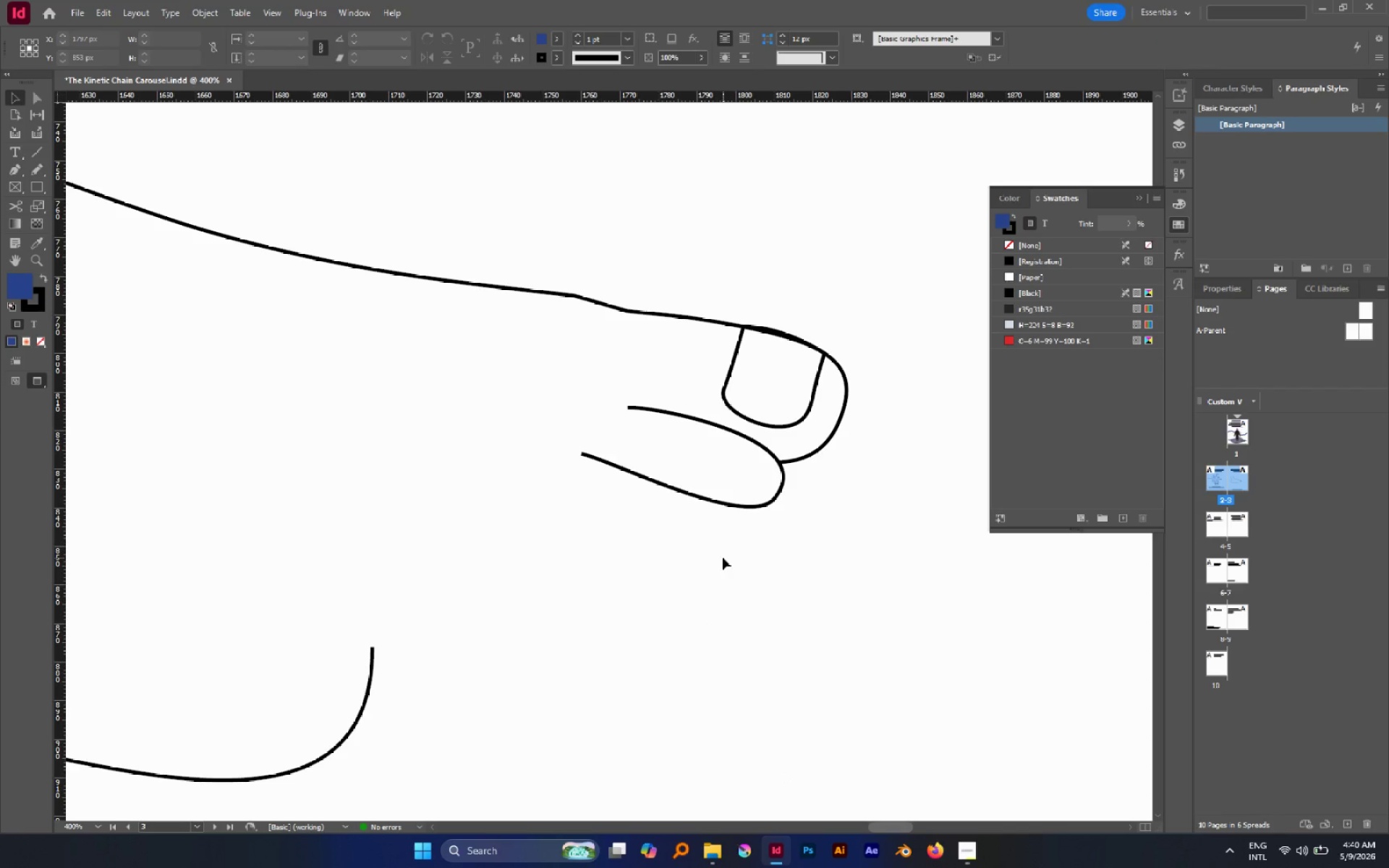 
wait(5.12)
 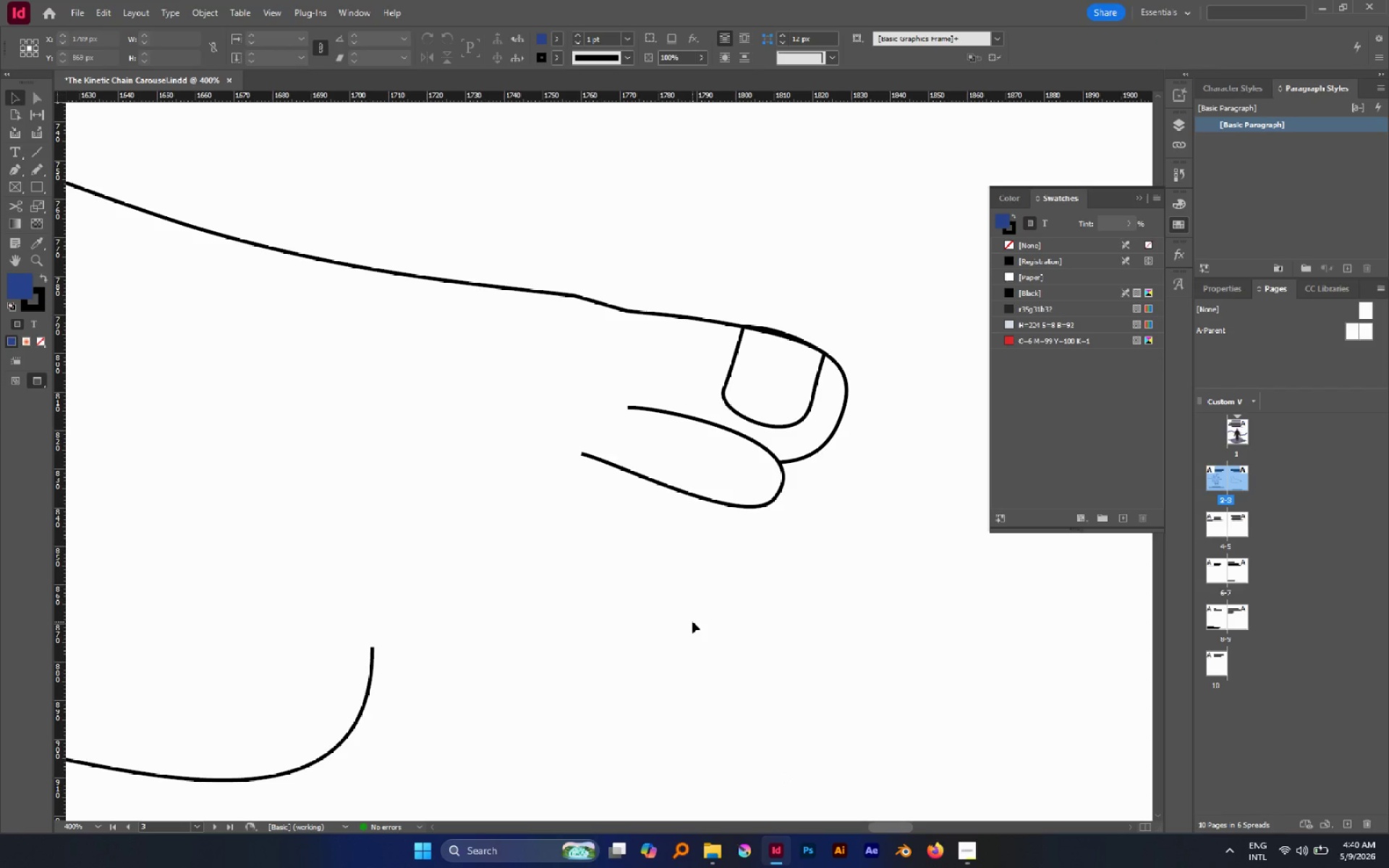 
key(A)
 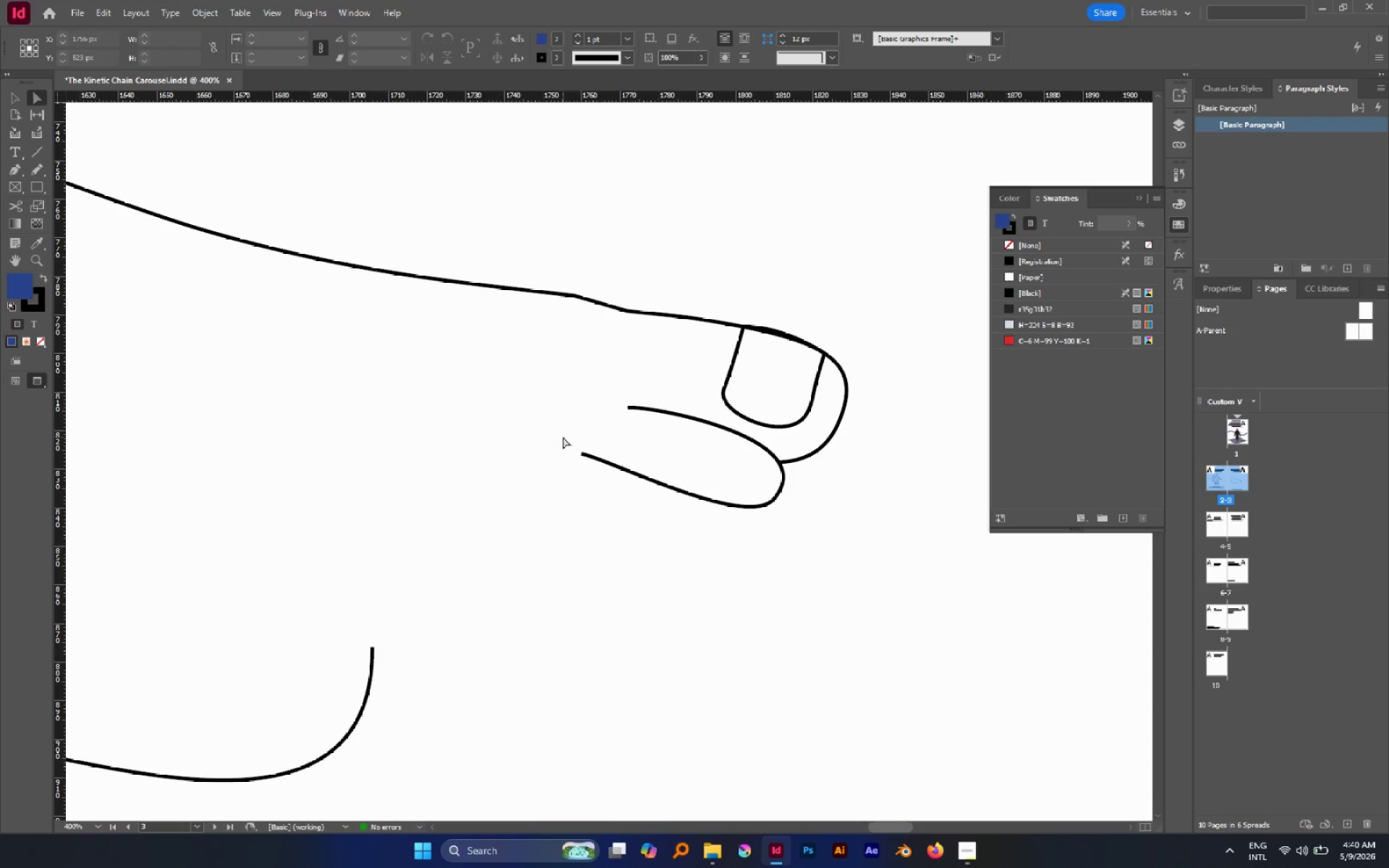 
left_click_drag(start_coordinate=[563, 437], to_coordinate=[601, 474])
 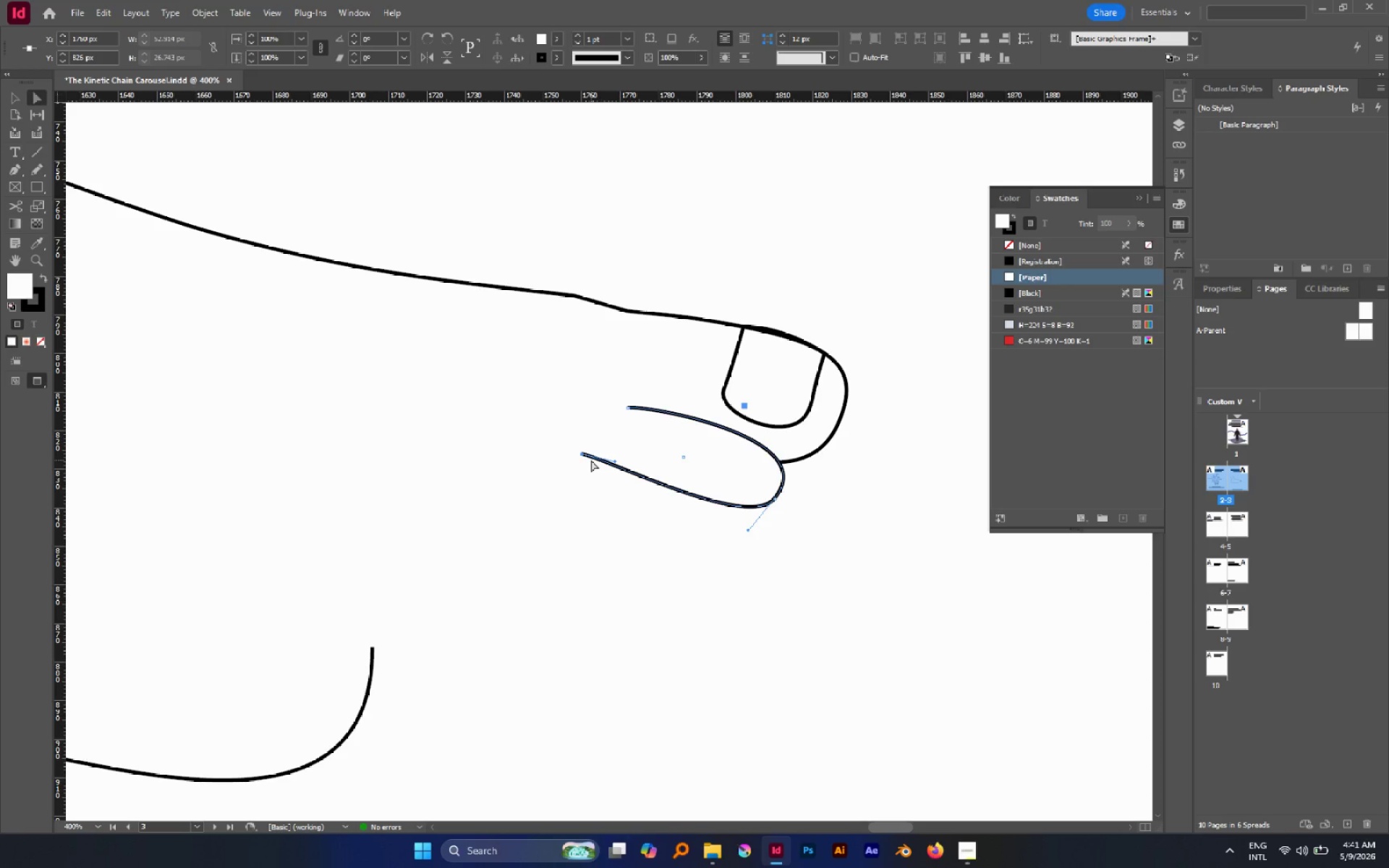 
left_click_drag(start_coordinate=[586, 455], to_coordinate=[582, 466])
 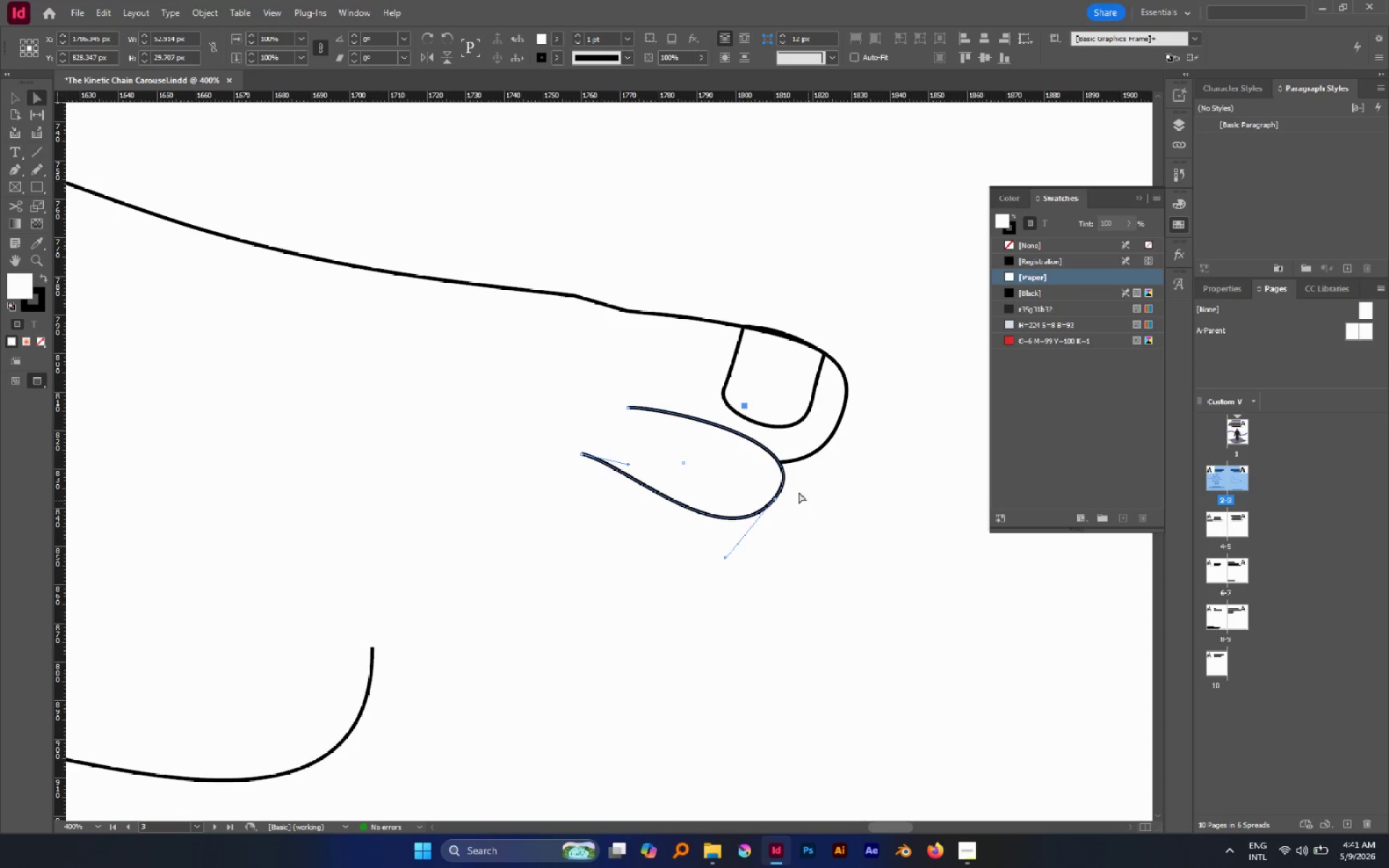 
left_click([626, 407])
 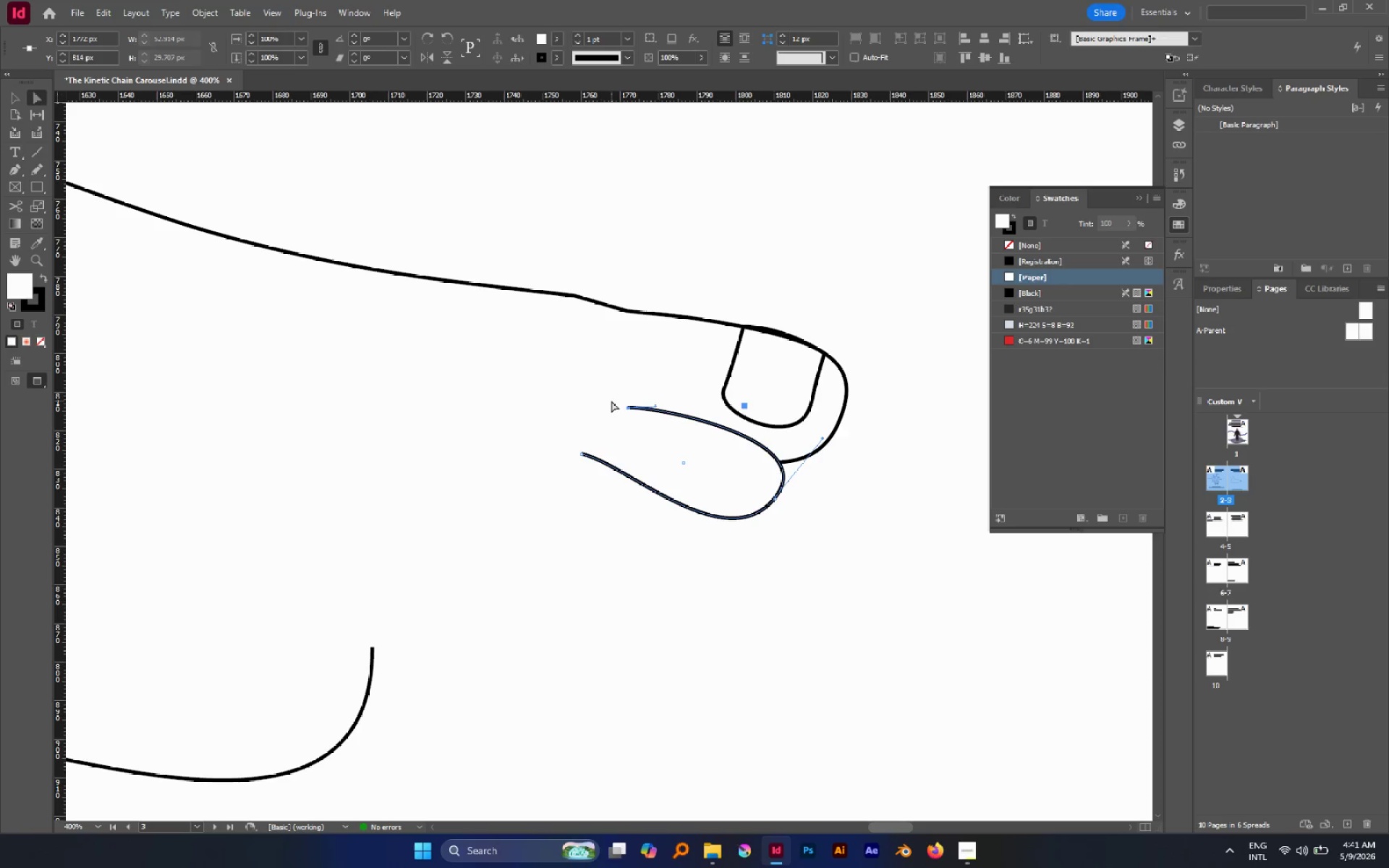 
left_click_drag(start_coordinate=[611, 401], to_coordinate=[639, 421])
 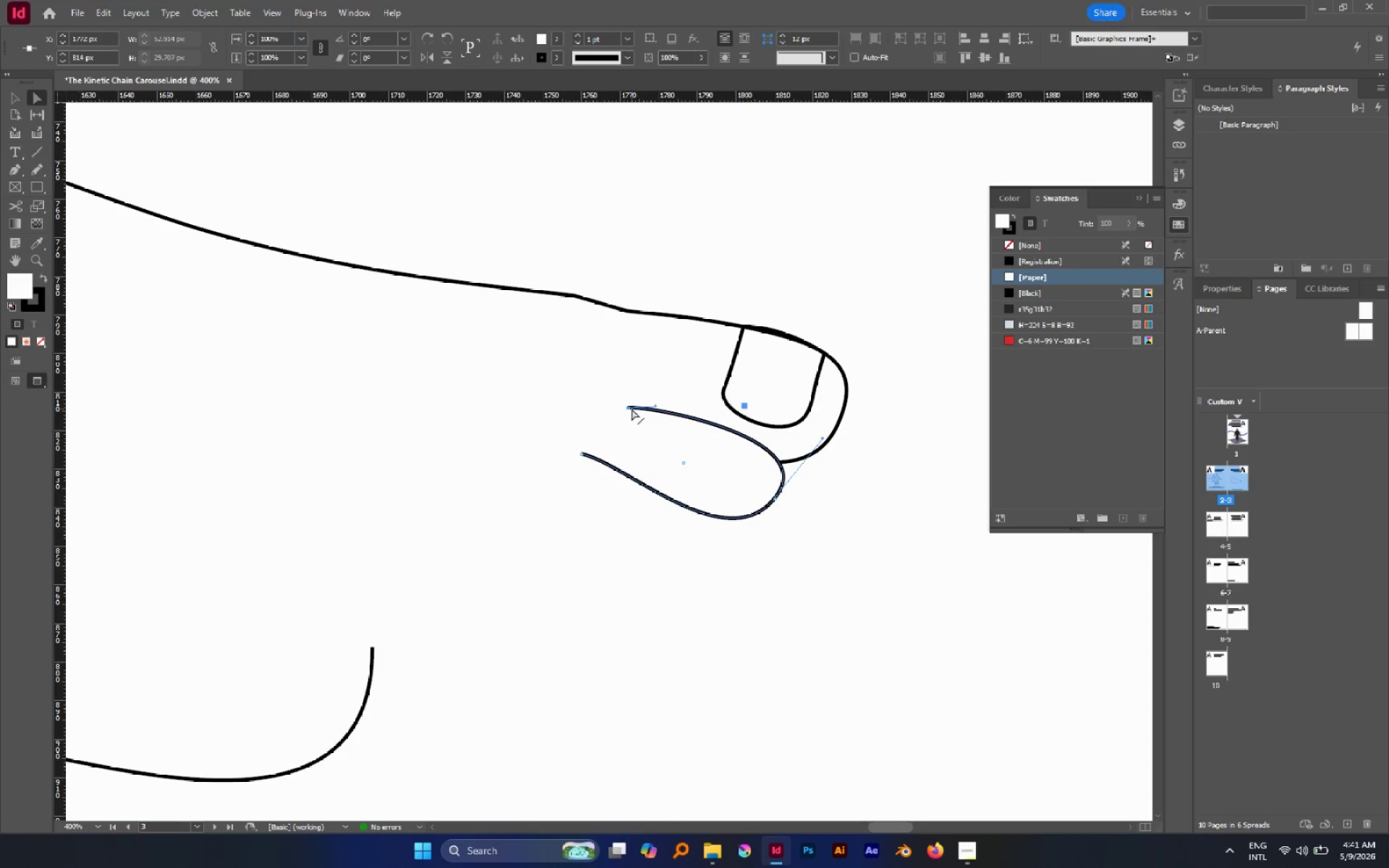 
left_click_drag(start_coordinate=[632, 409], to_coordinate=[624, 409])
 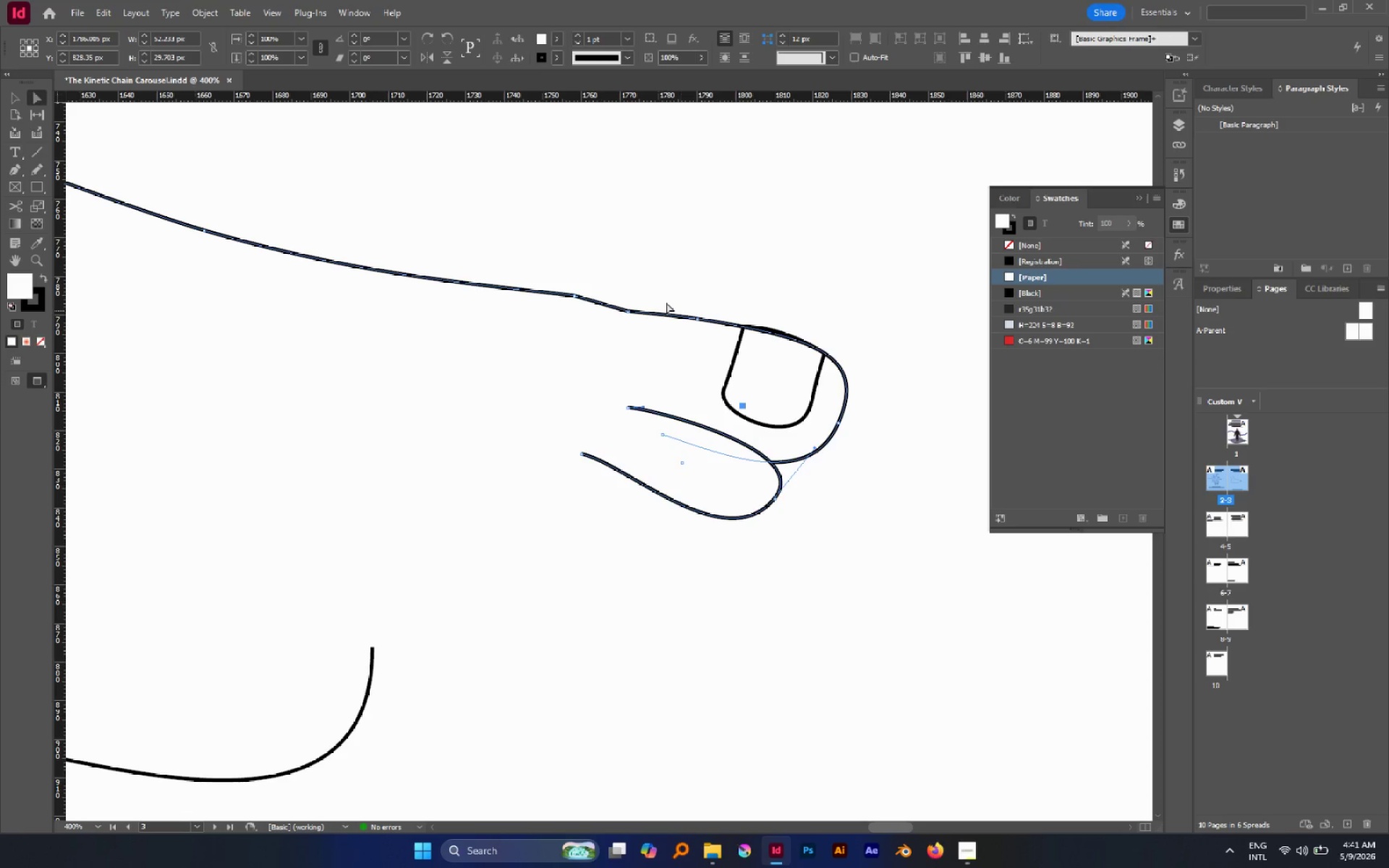 
hold_key(key=Space, duration=0.53)
 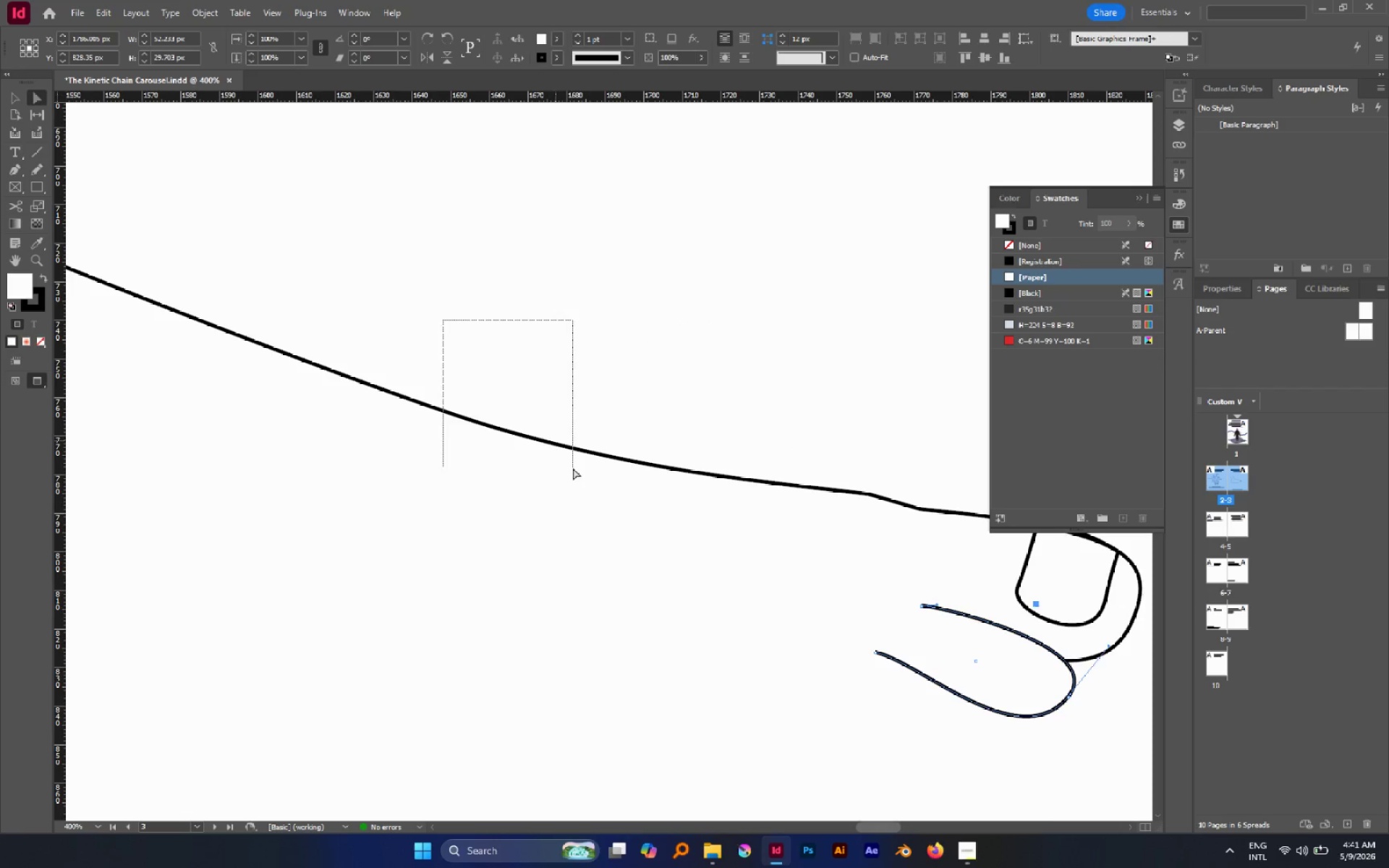 
left_click_drag(start_coordinate=[470, 317], to_coordinate=[765, 515])
 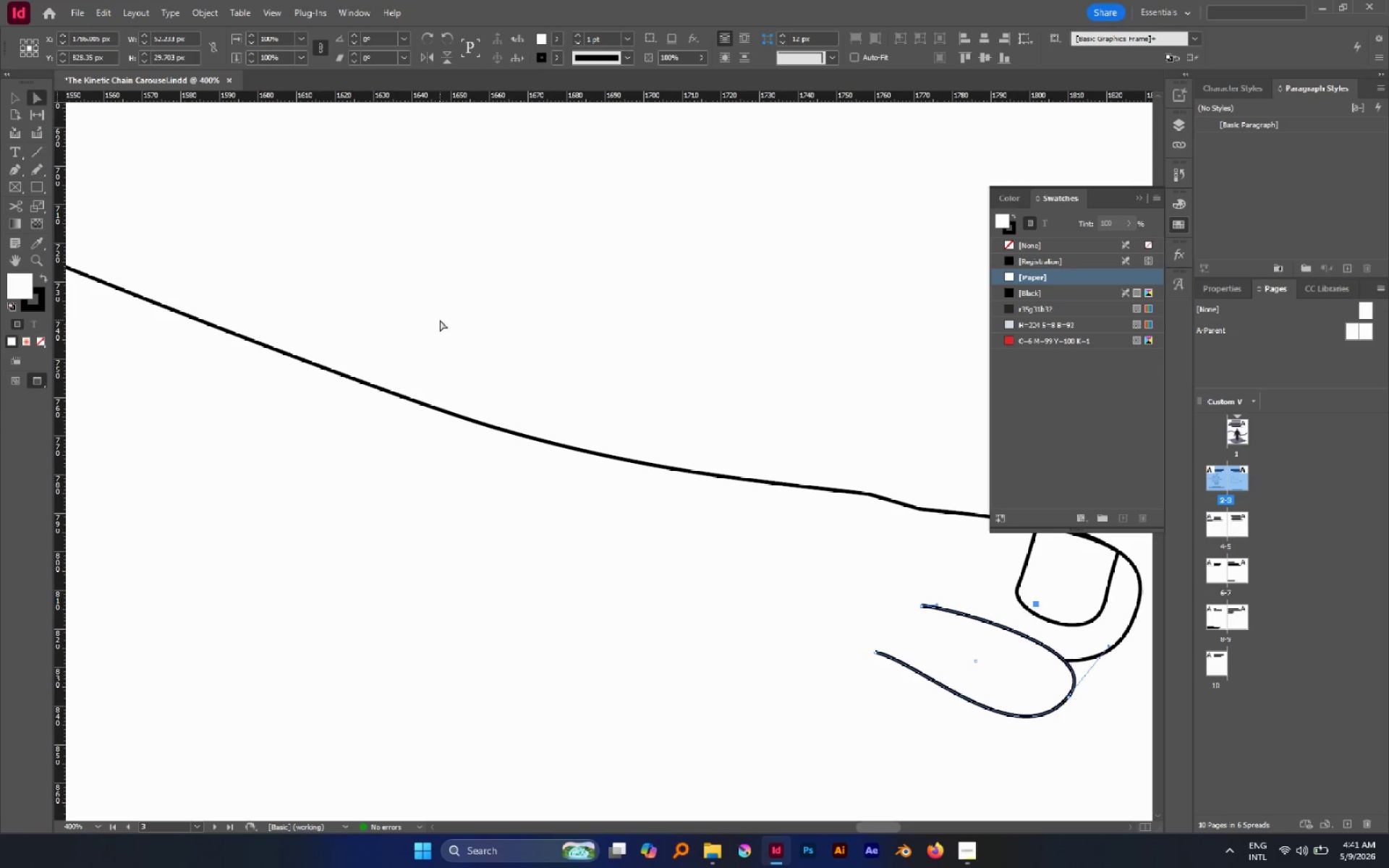 
left_click_drag(start_coordinate=[441, 320], to_coordinate=[574, 470])
 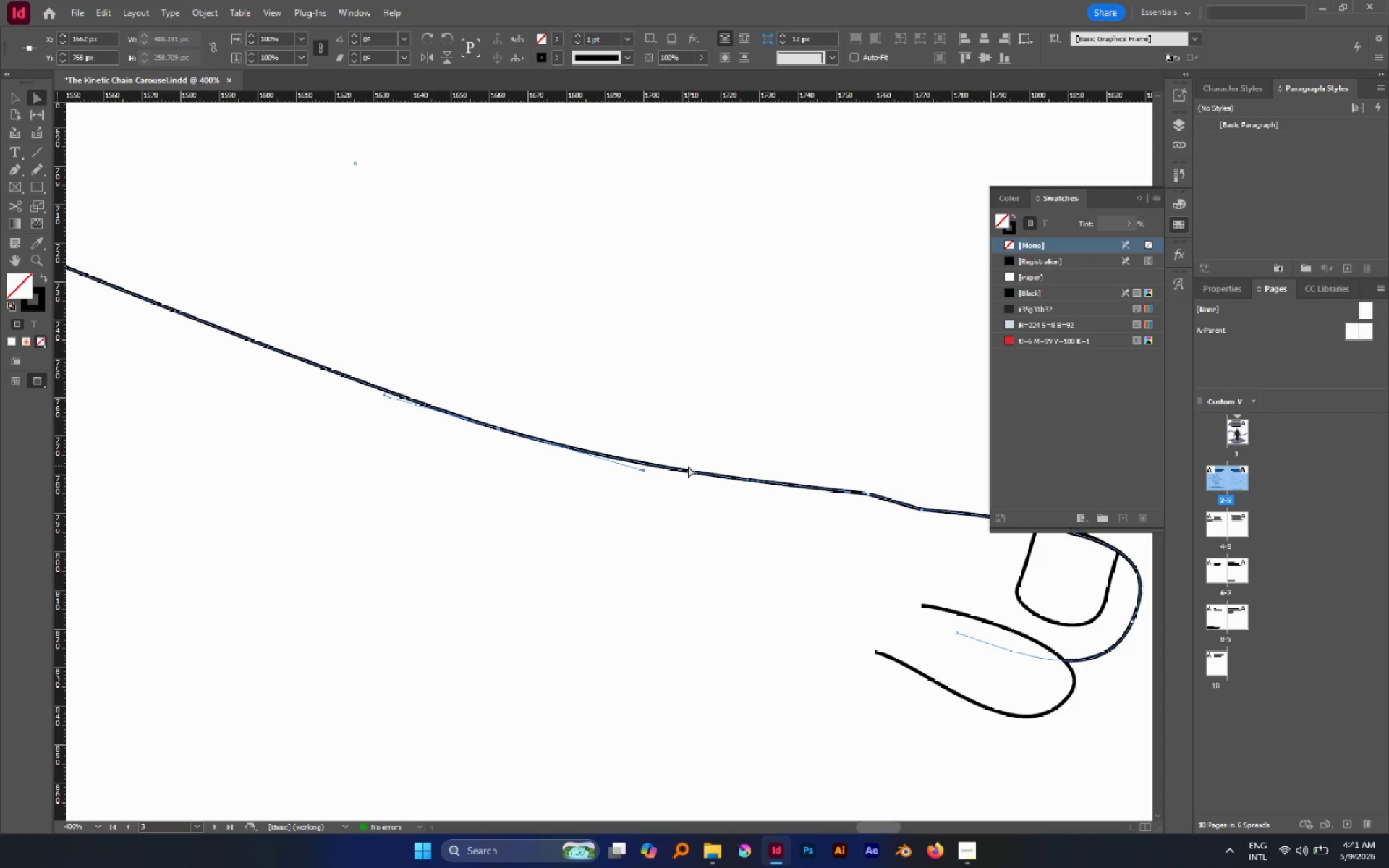 
key(P)
 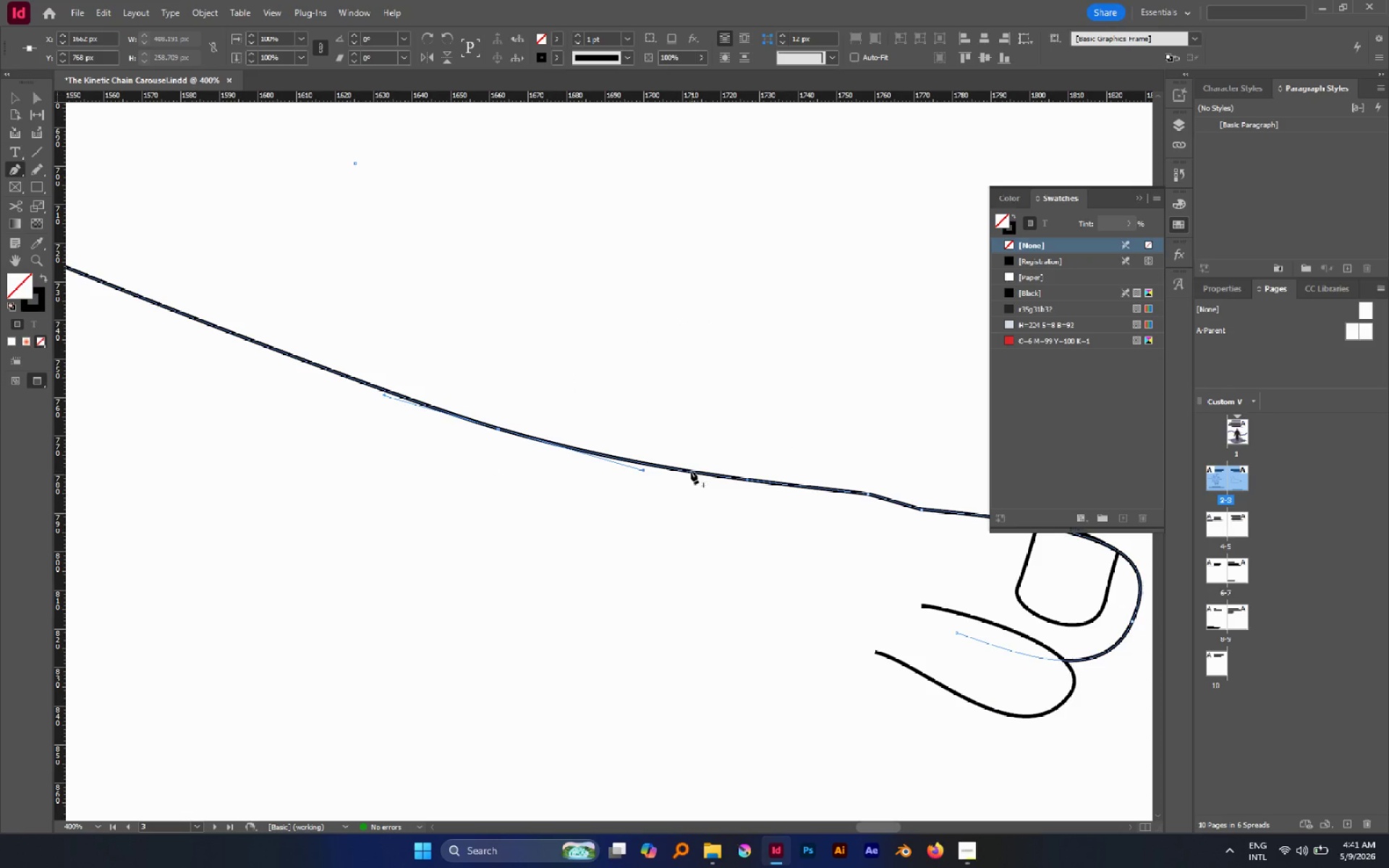 
left_click([691, 472])
 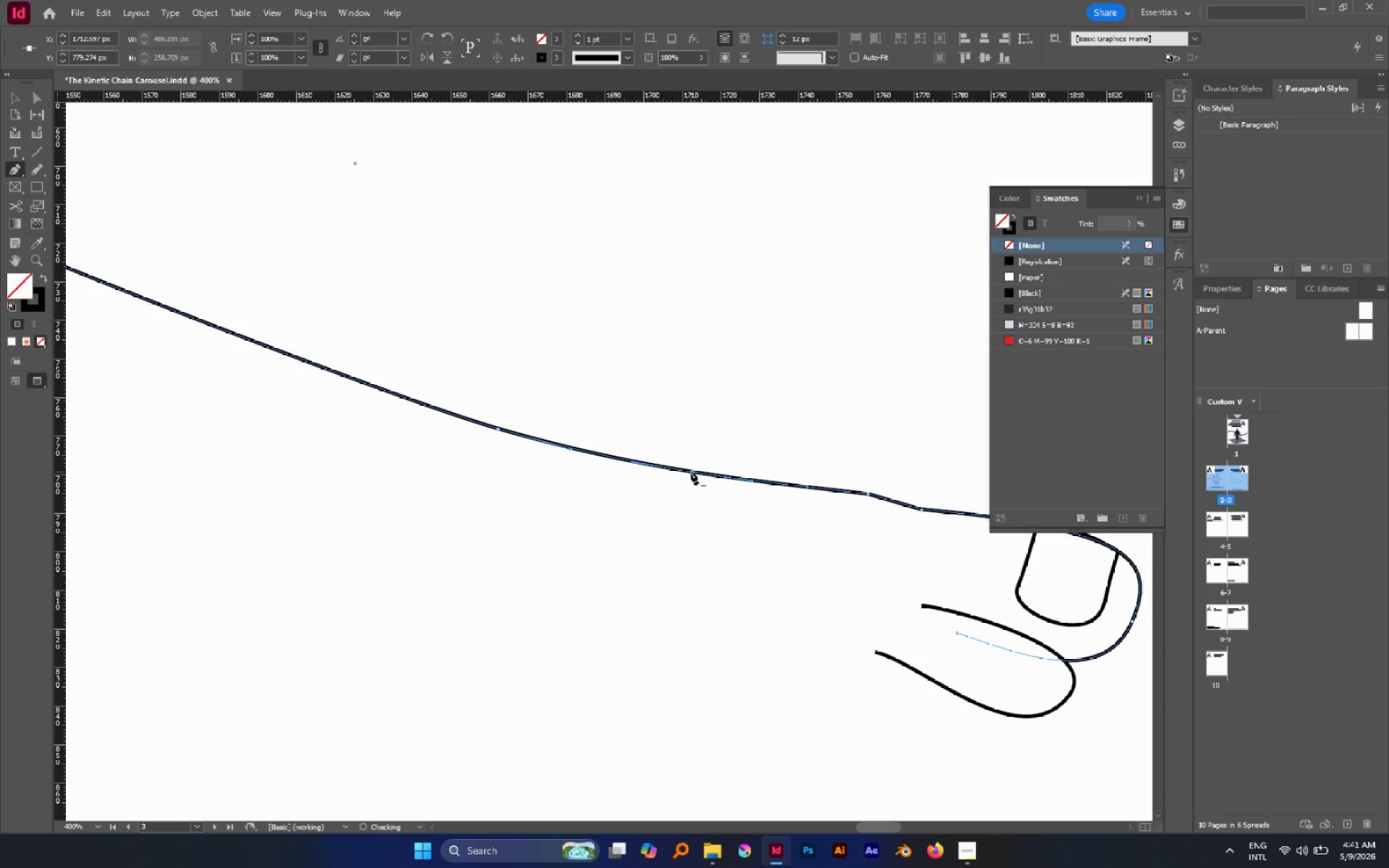 
key(A)
 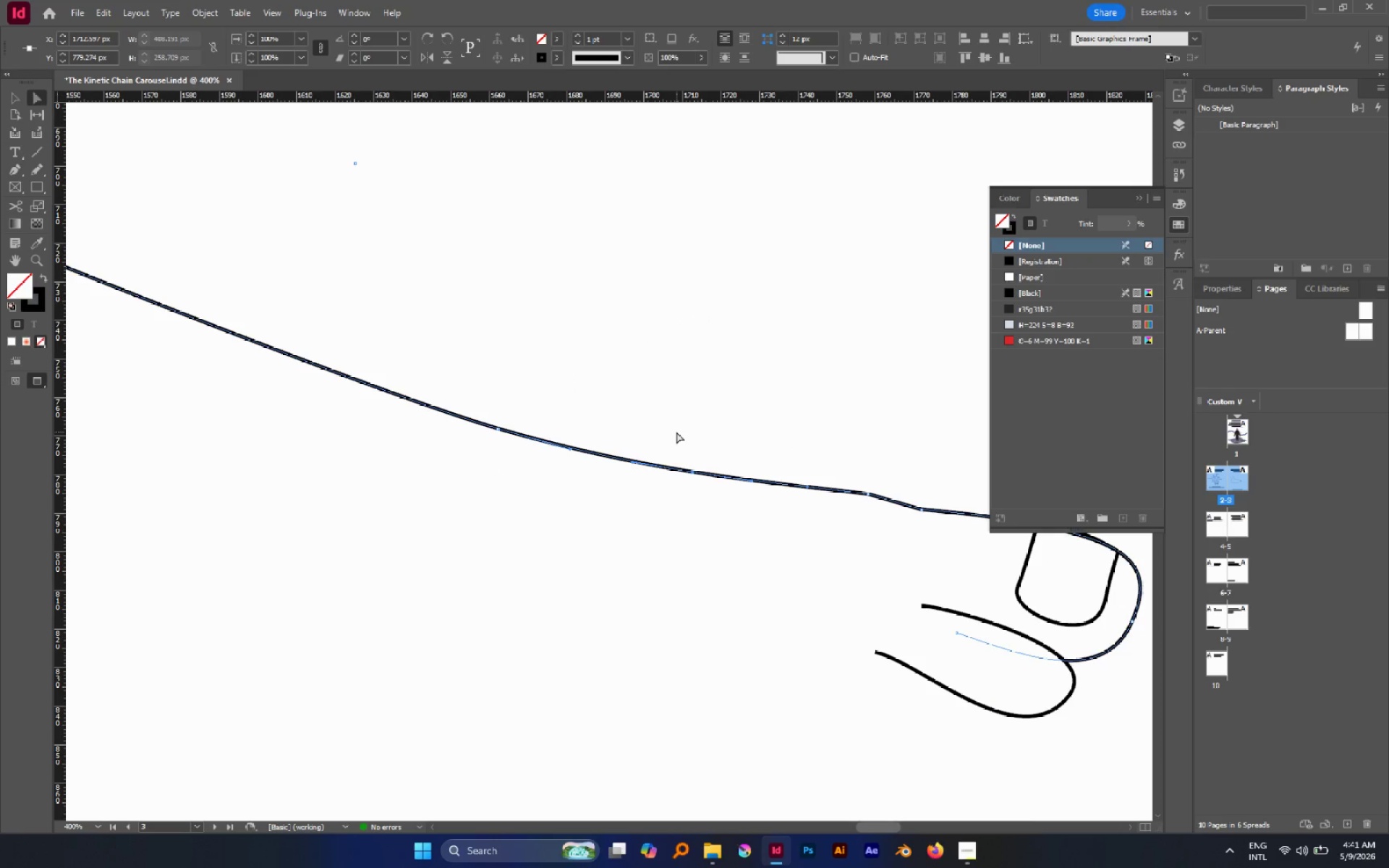 
left_click_drag(start_coordinate=[676, 432], to_coordinate=[715, 493])
 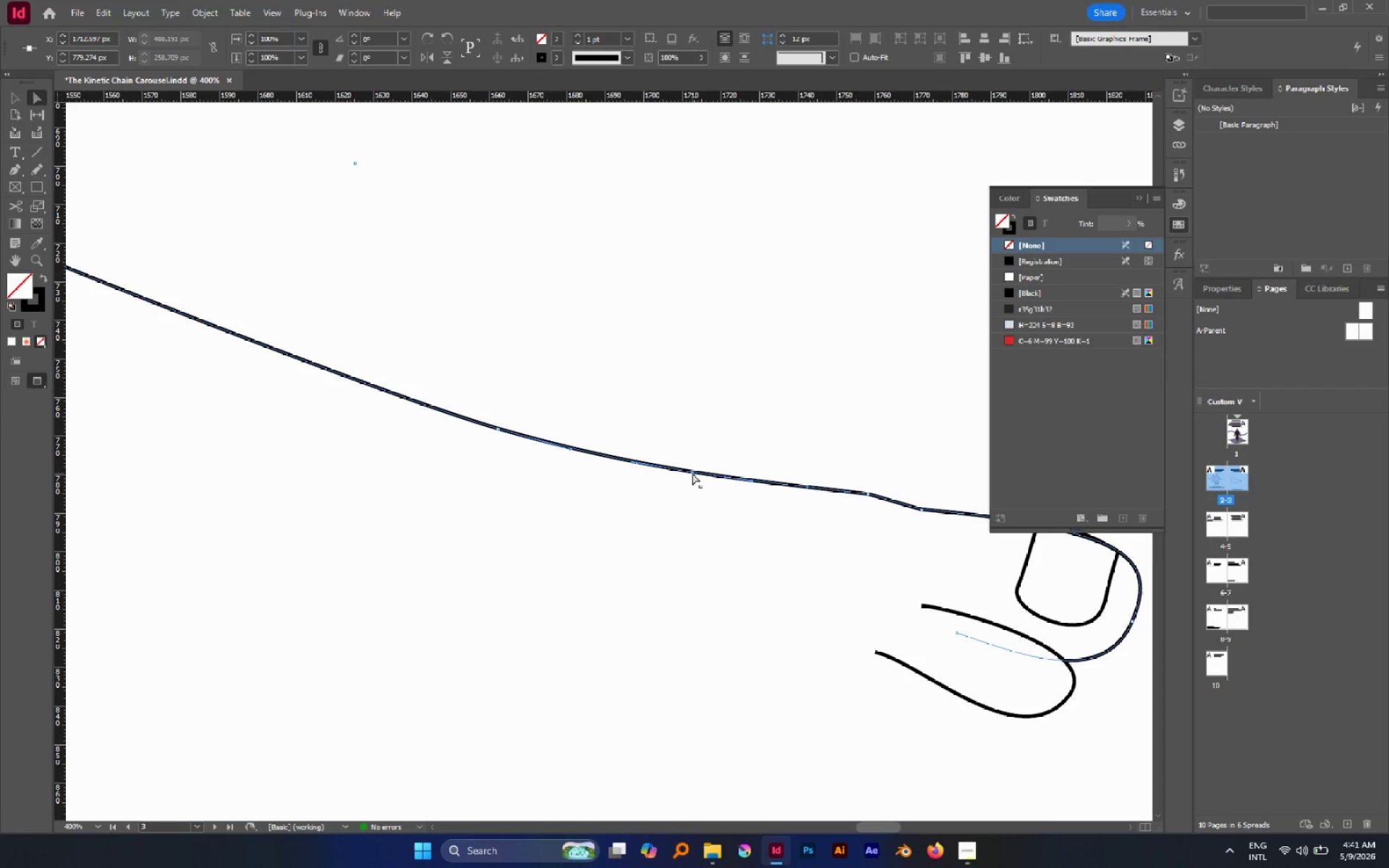 
left_click_drag(start_coordinate=[691, 472], to_coordinate=[692, 464])
 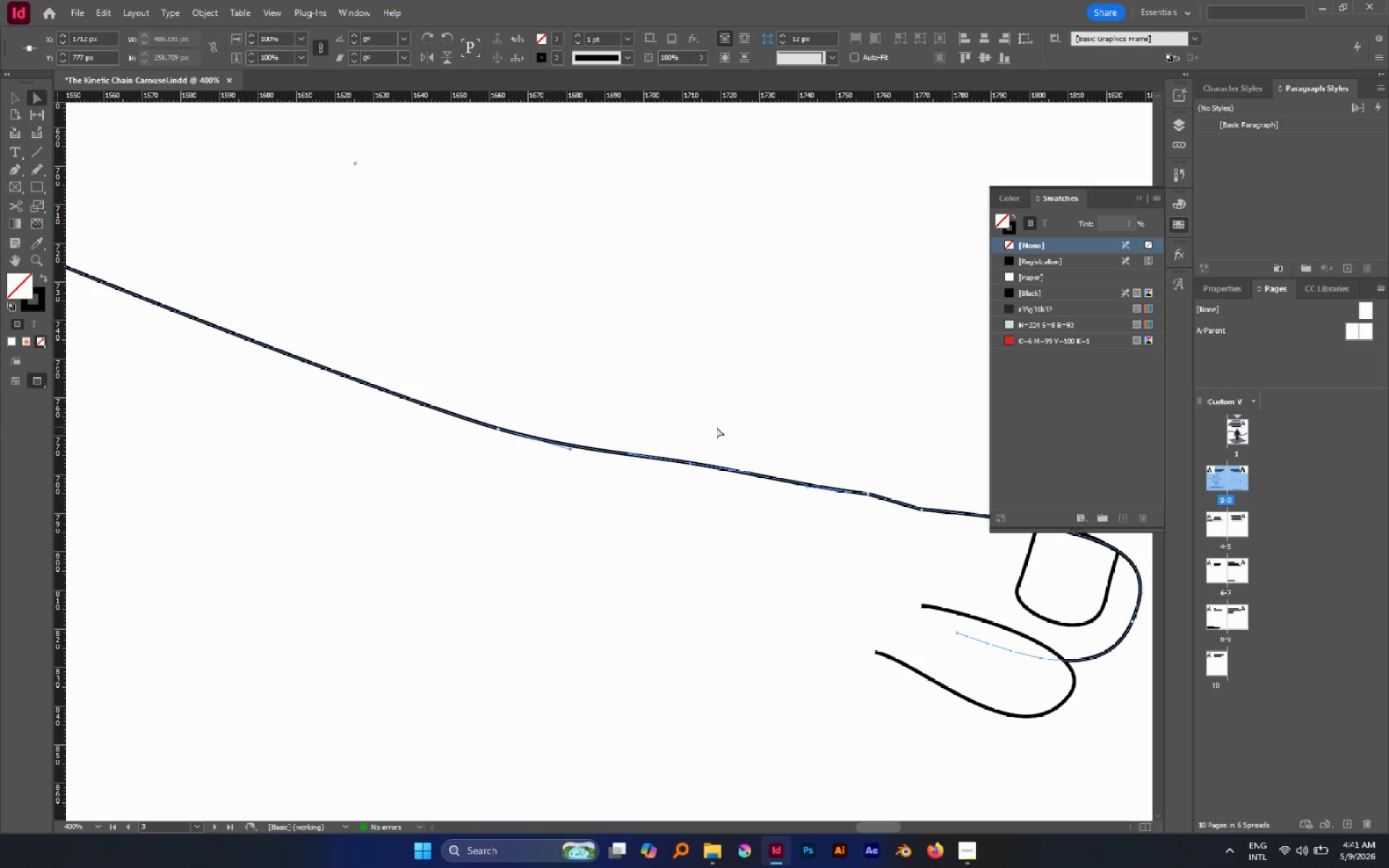 
left_click([716, 427])
 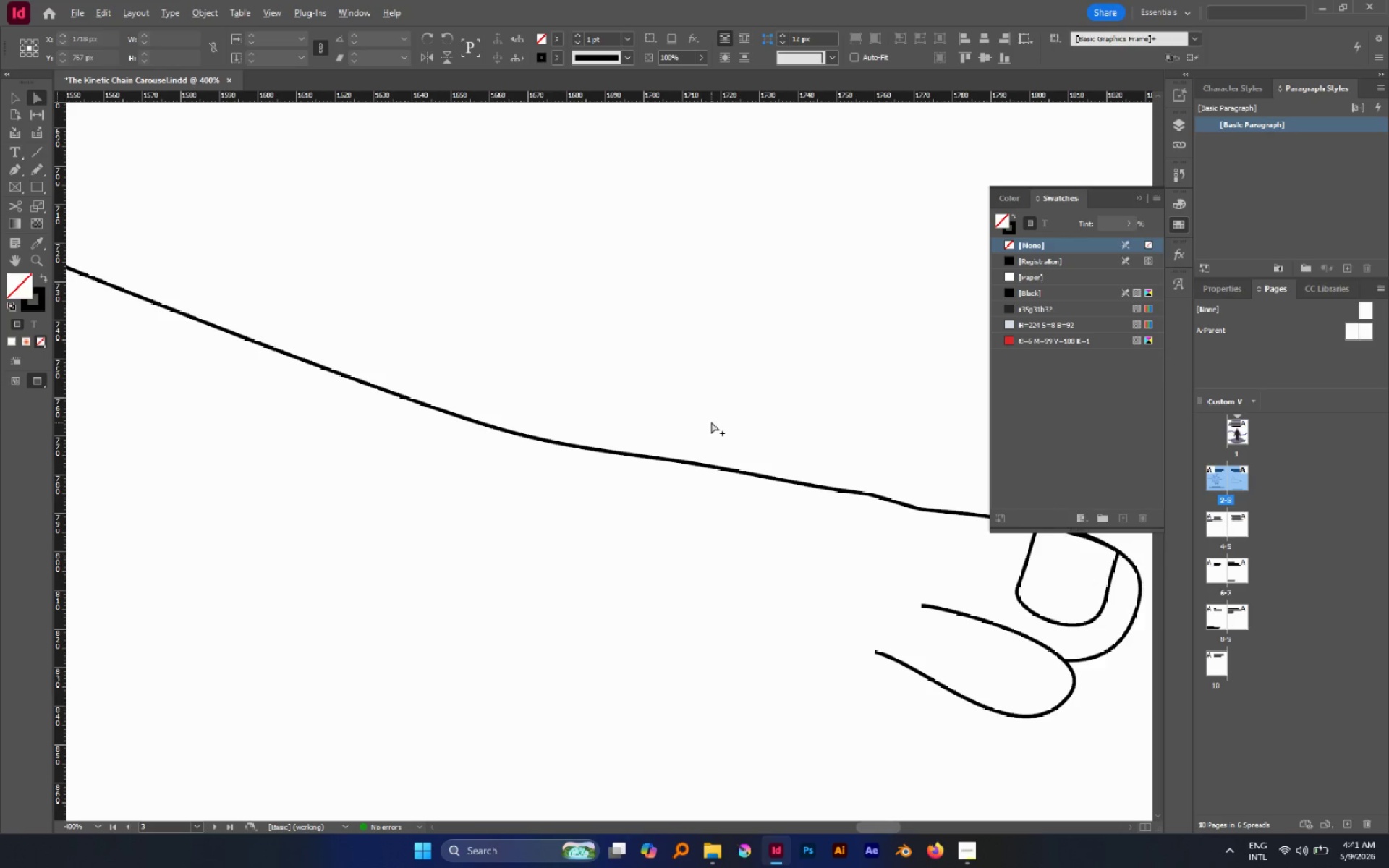 
hold_key(key=AltLeft, duration=0.89)
scroll: coordinate [711, 422], scroll_direction: down, amount: 4.0
 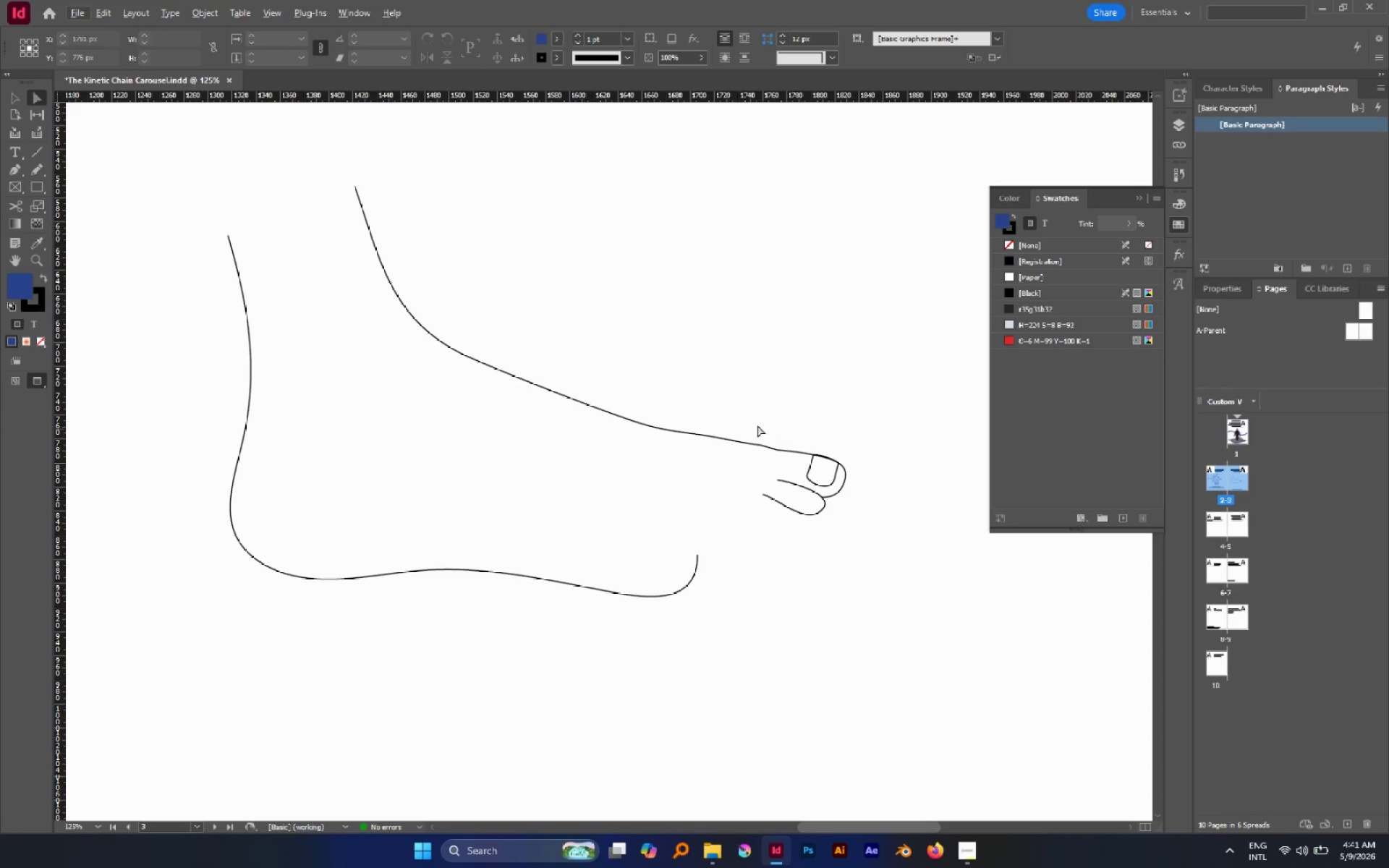 
left_click_drag(start_coordinate=[742, 414], to_coordinate=[857, 548])
 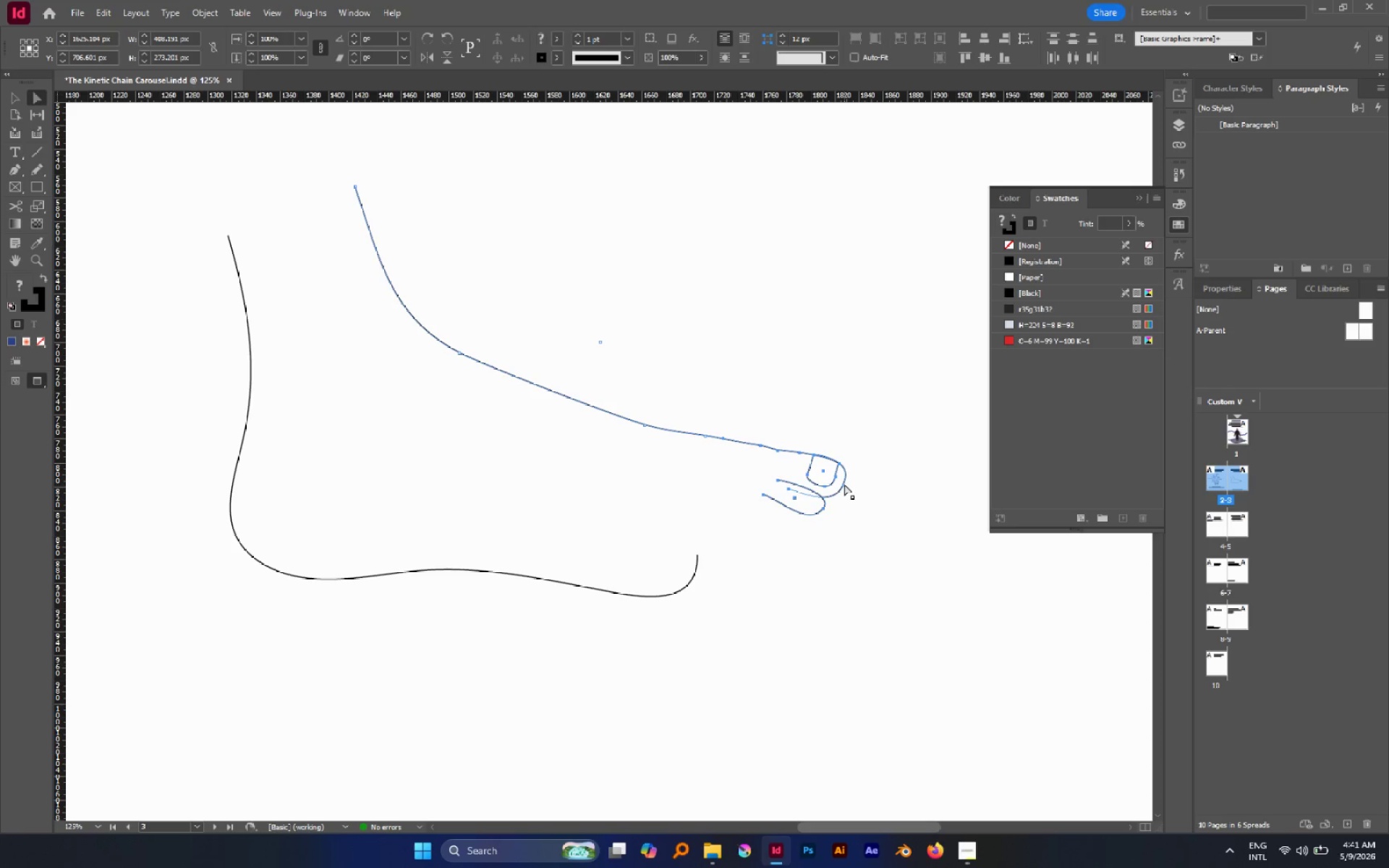 
left_click_drag(start_coordinate=[844, 484], to_coordinate=[846, 492])
 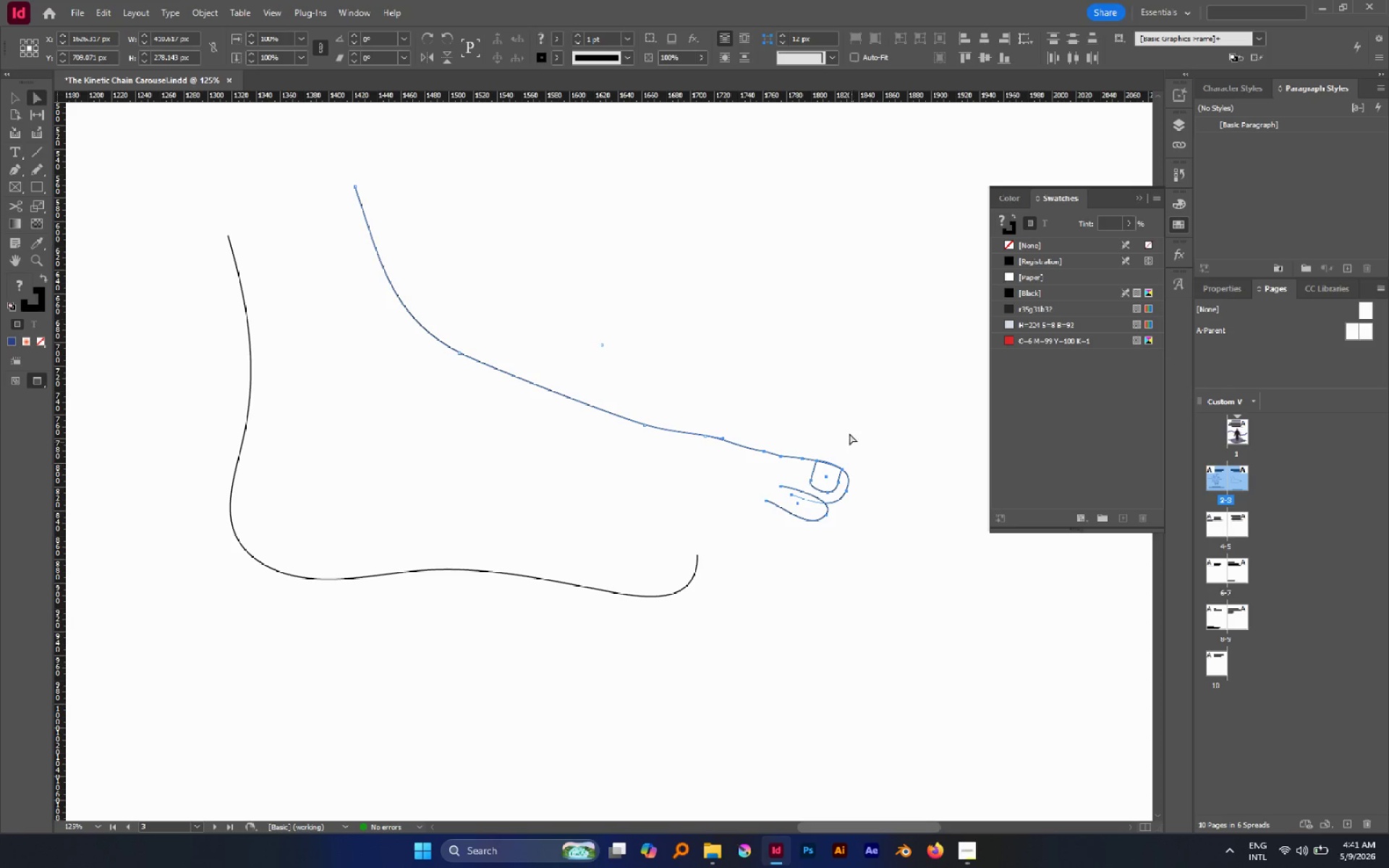 
left_click([849, 430])
 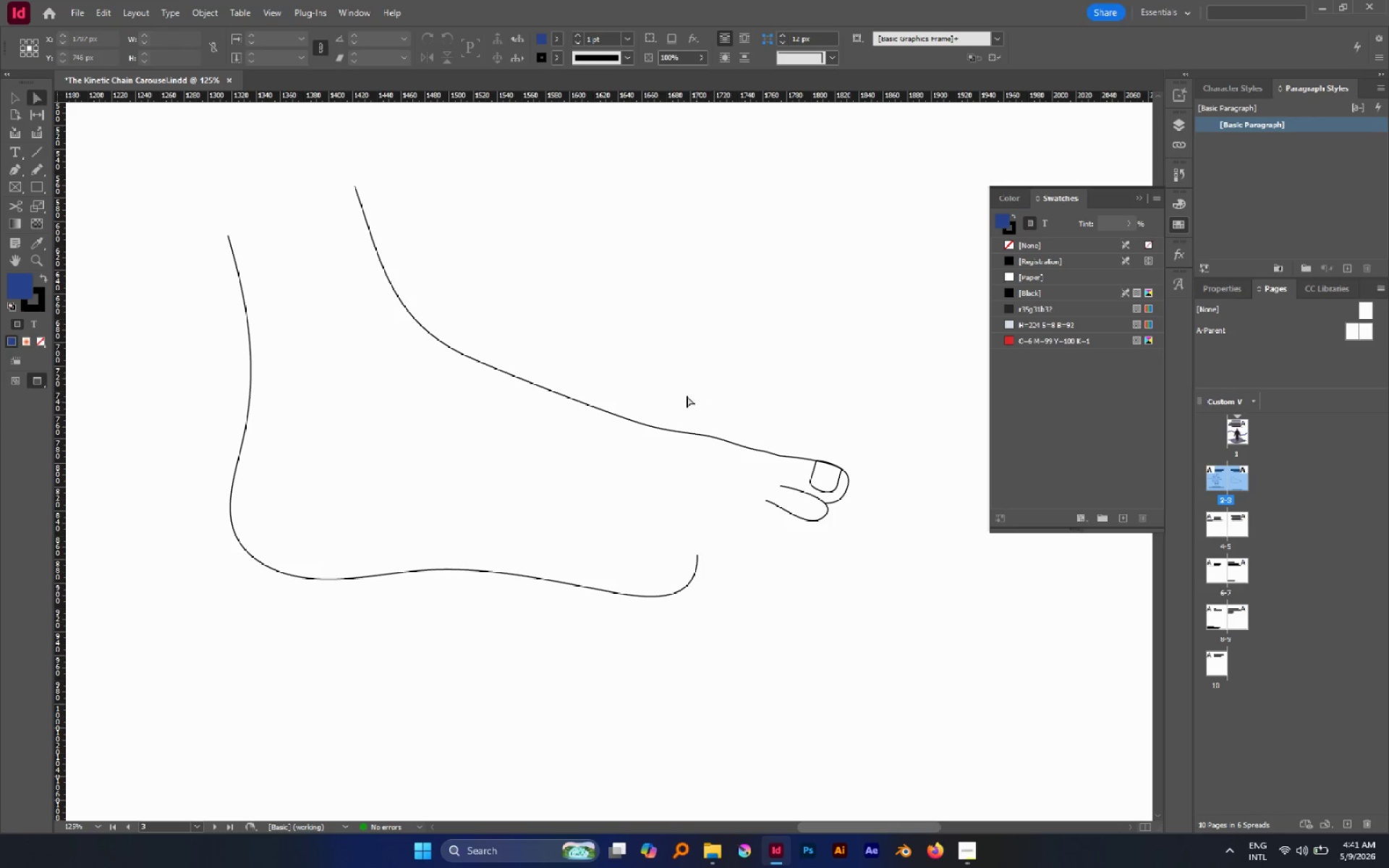 
left_click([545, 387])
 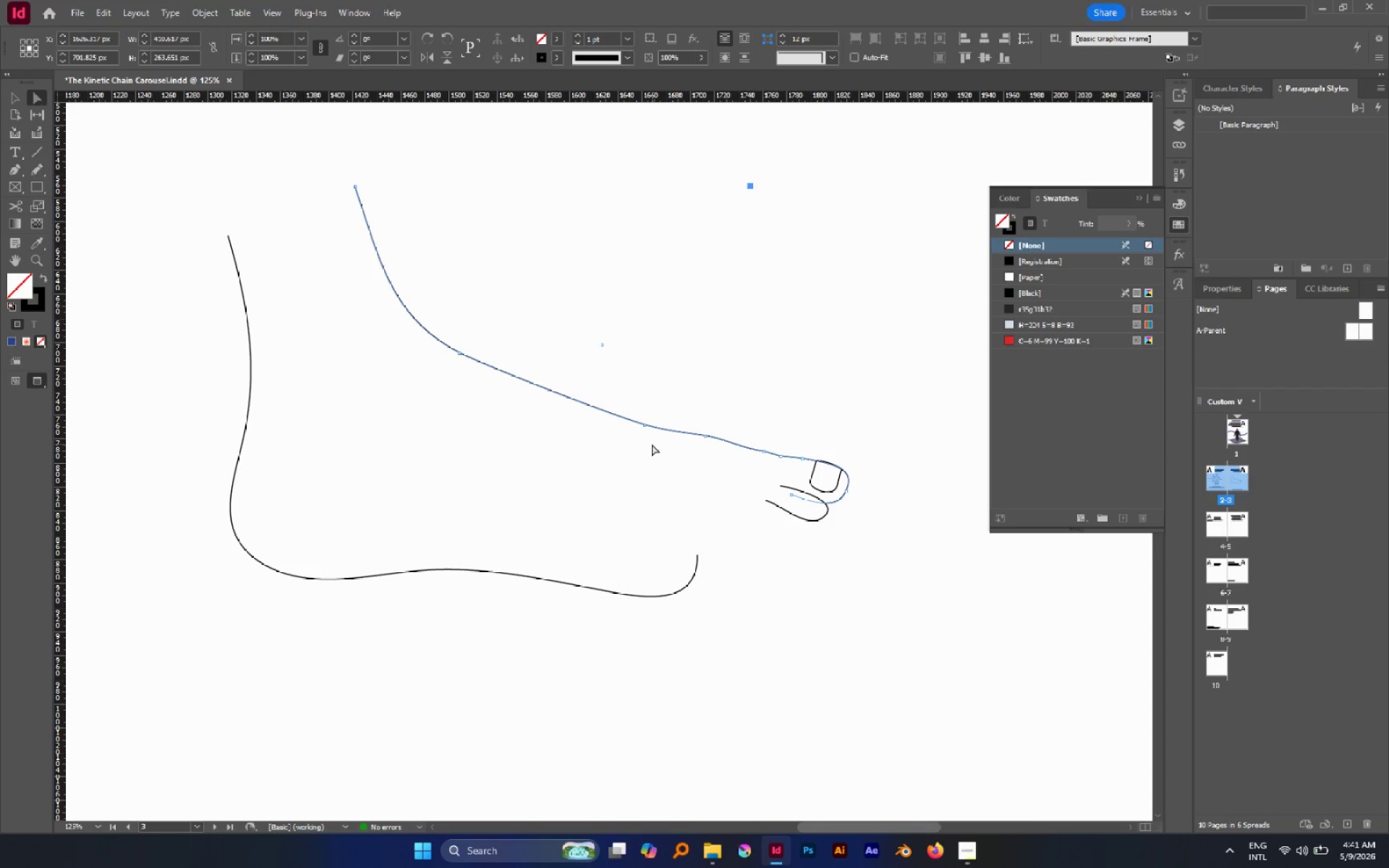 
left_click_drag(start_coordinate=[652, 444], to_coordinate=[627, 388])
 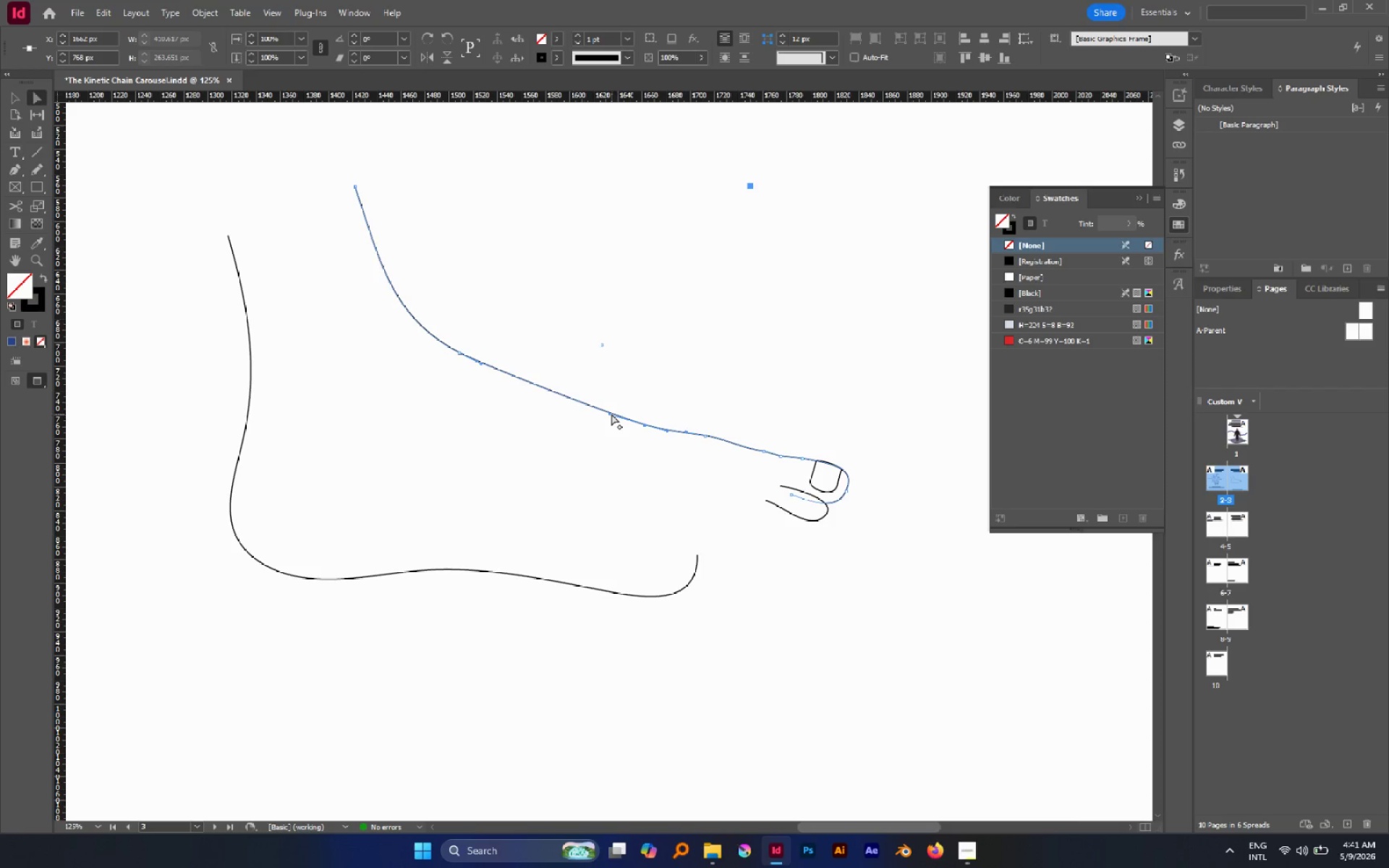 
left_click_drag(start_coordinate=[611, 414], to_coordinate=[595, 406])
 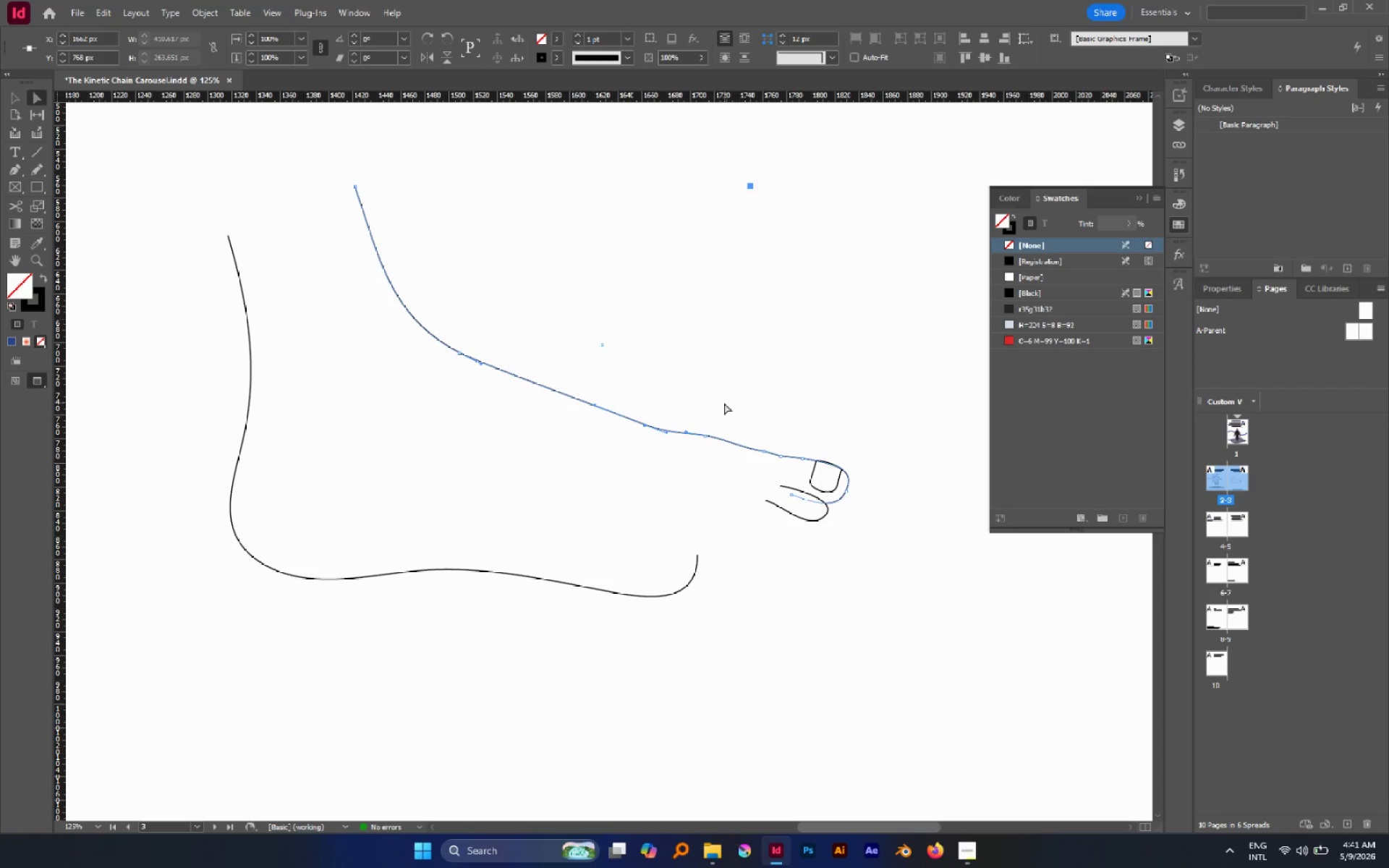 
left_click([724, 403])
 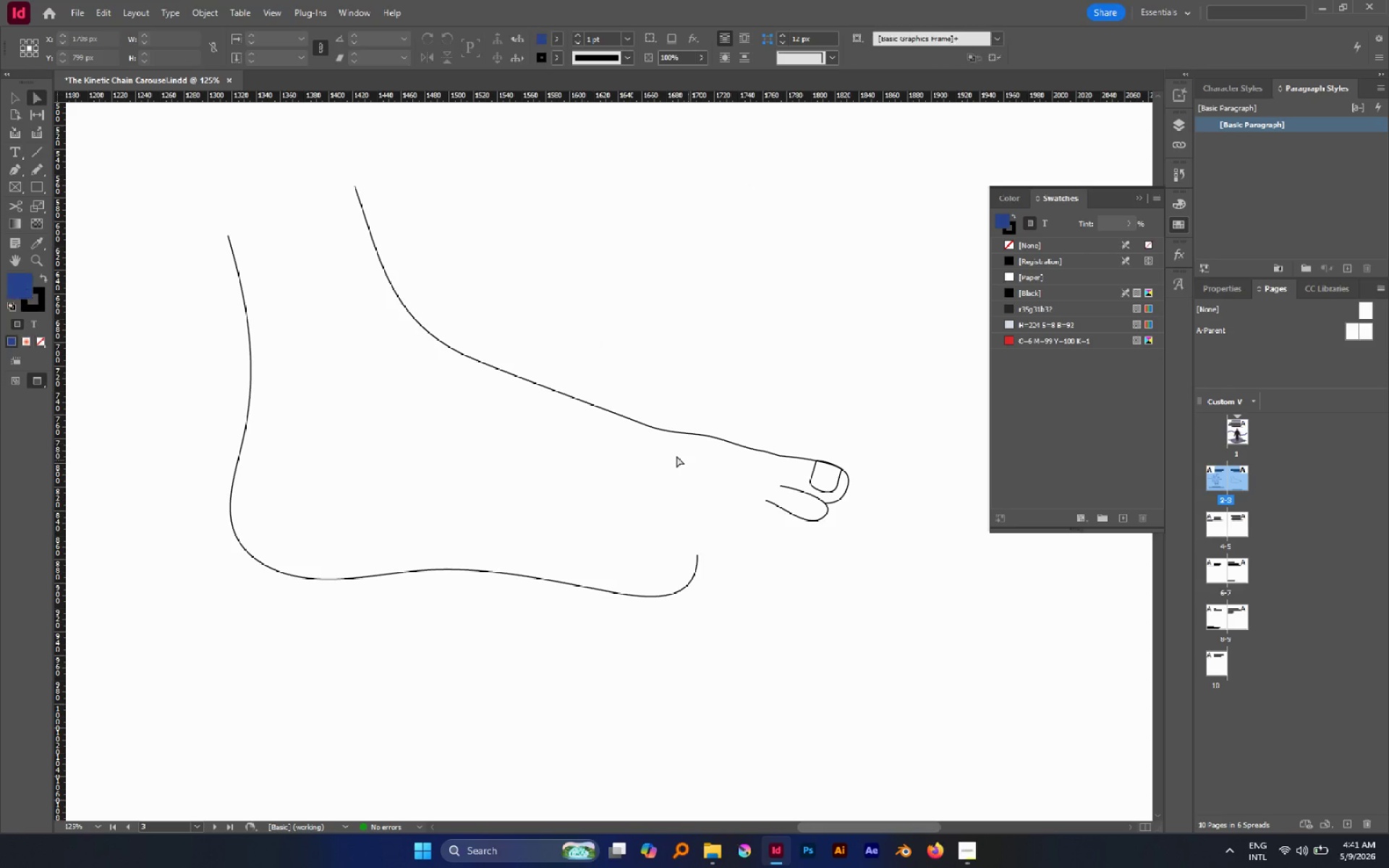 
left_click_drag(start_coordinate=[675, 454], to_coordinate=[613, 403])
 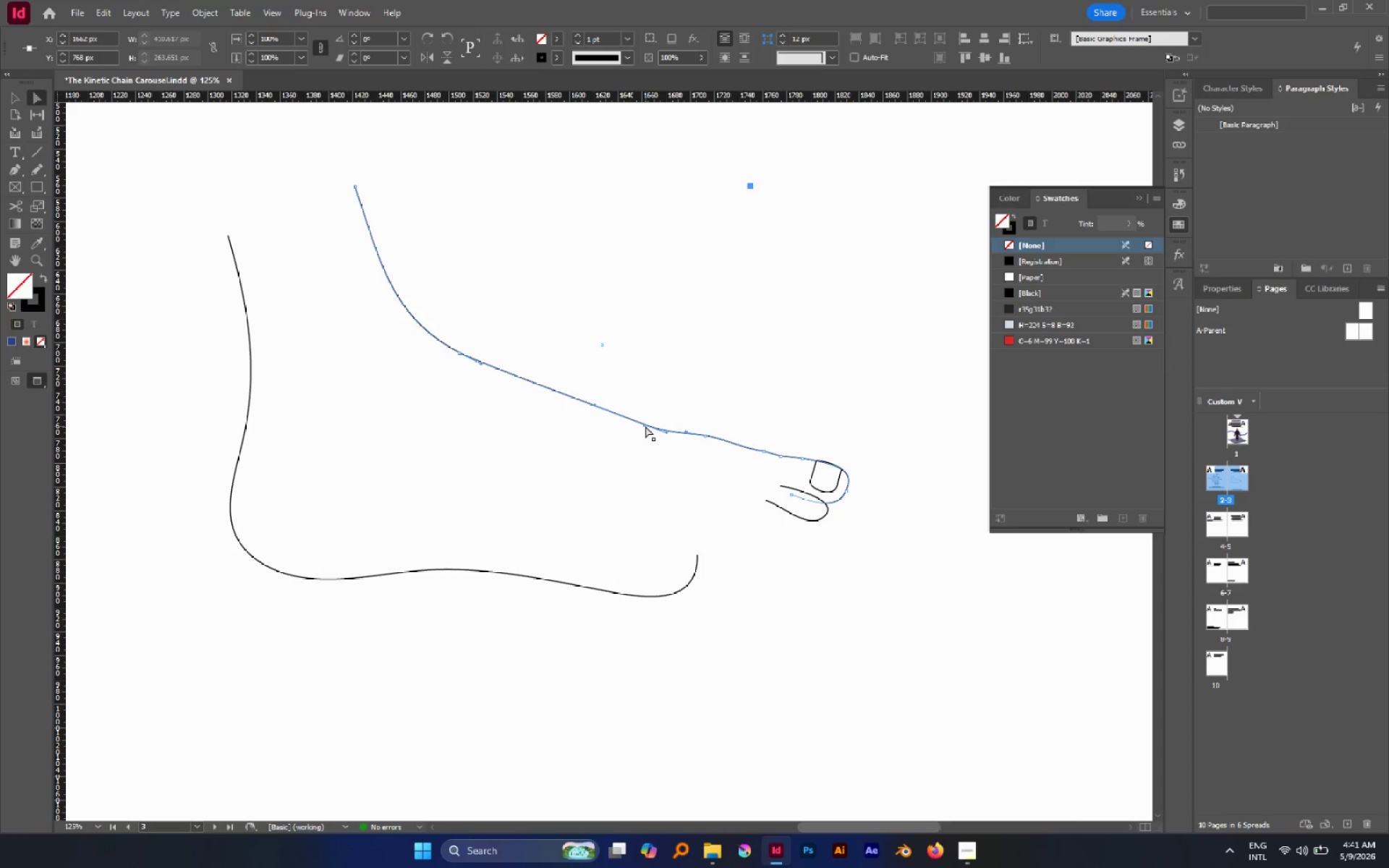 
left_click_drag(start_coordinate=[645, 426], to_coordinate=[636, 420])
 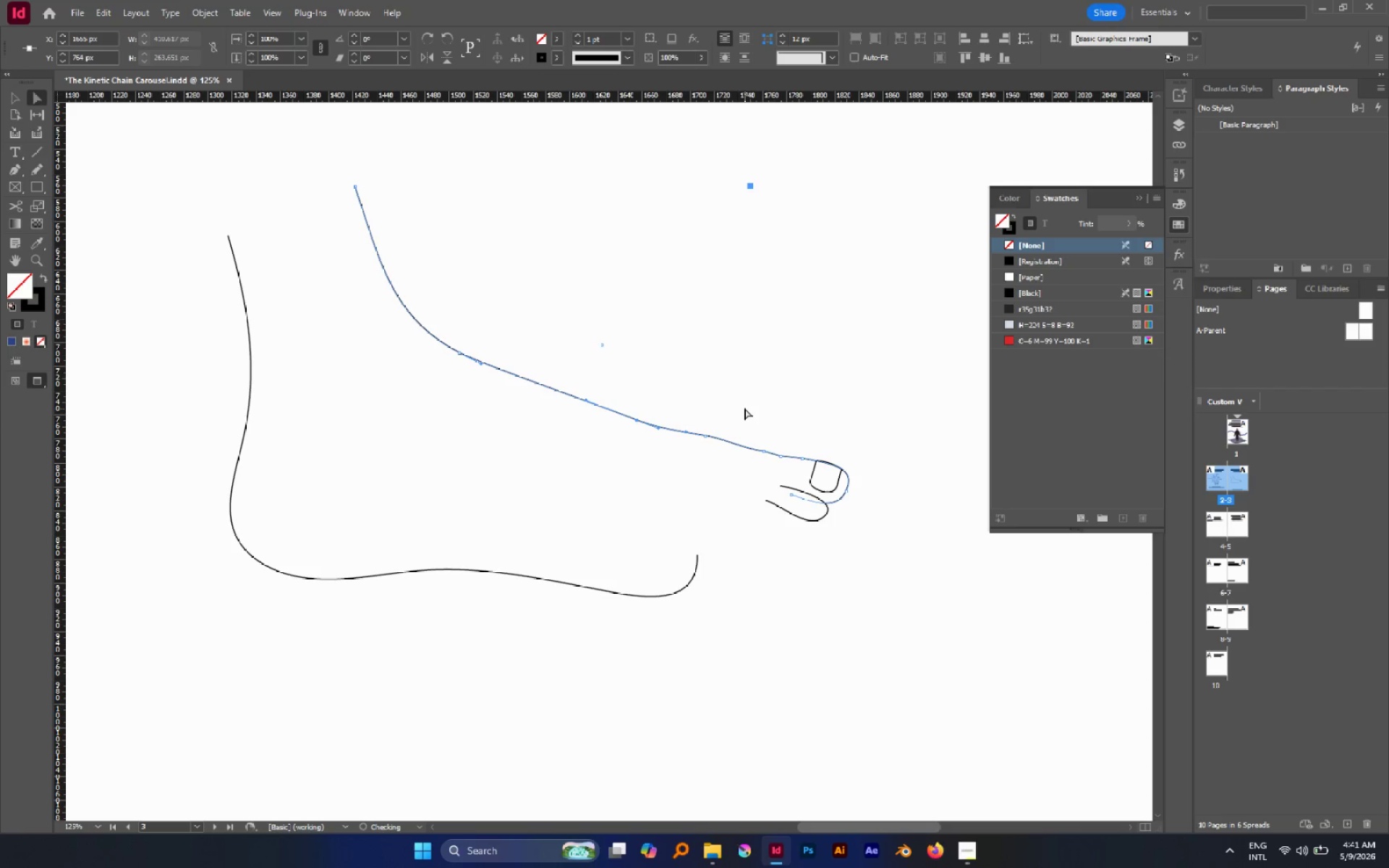 
left_click([744, 408])
 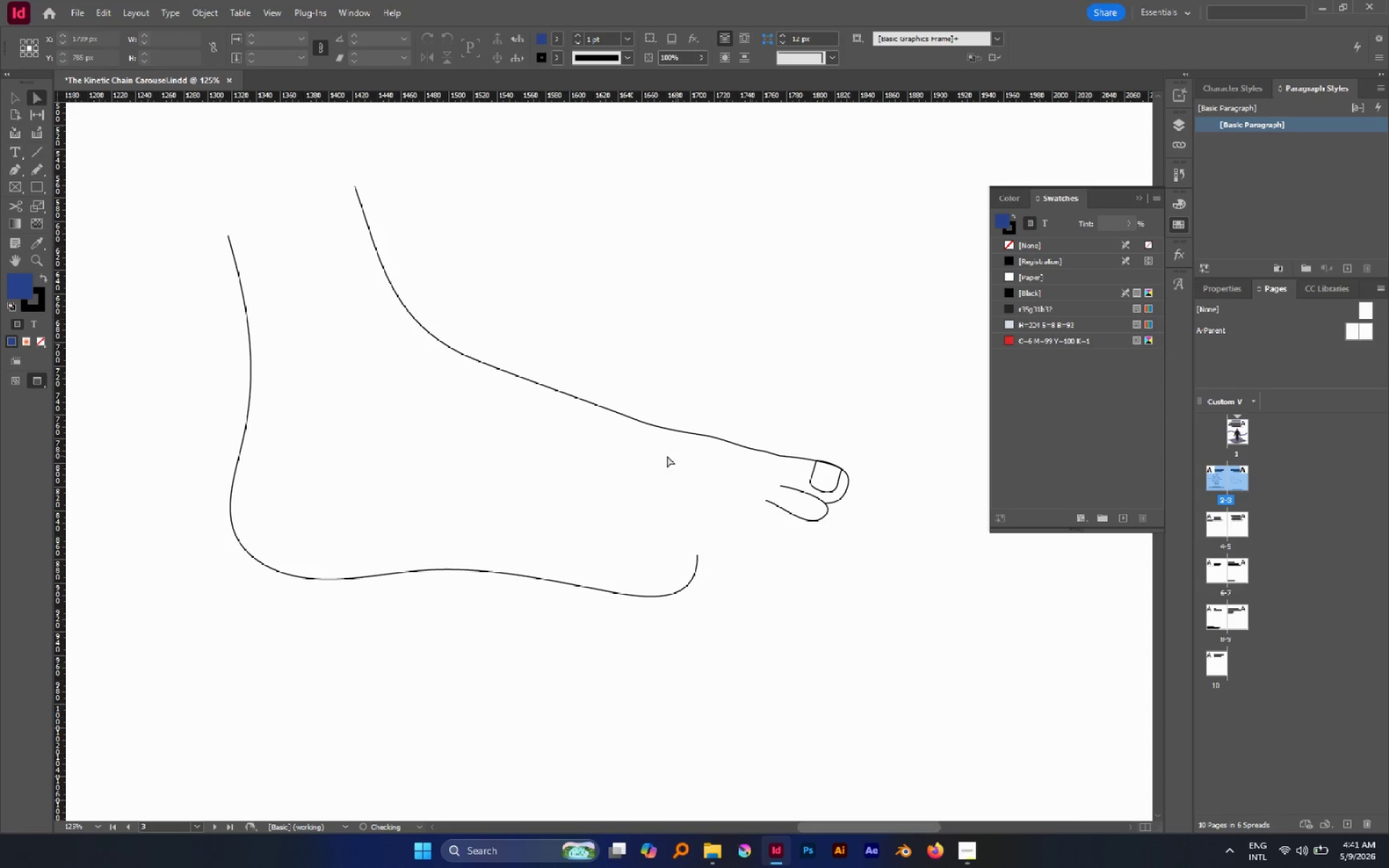 
left_click_drag(start_coordinate=[659, 453], to_coordinate=[600, 373])
 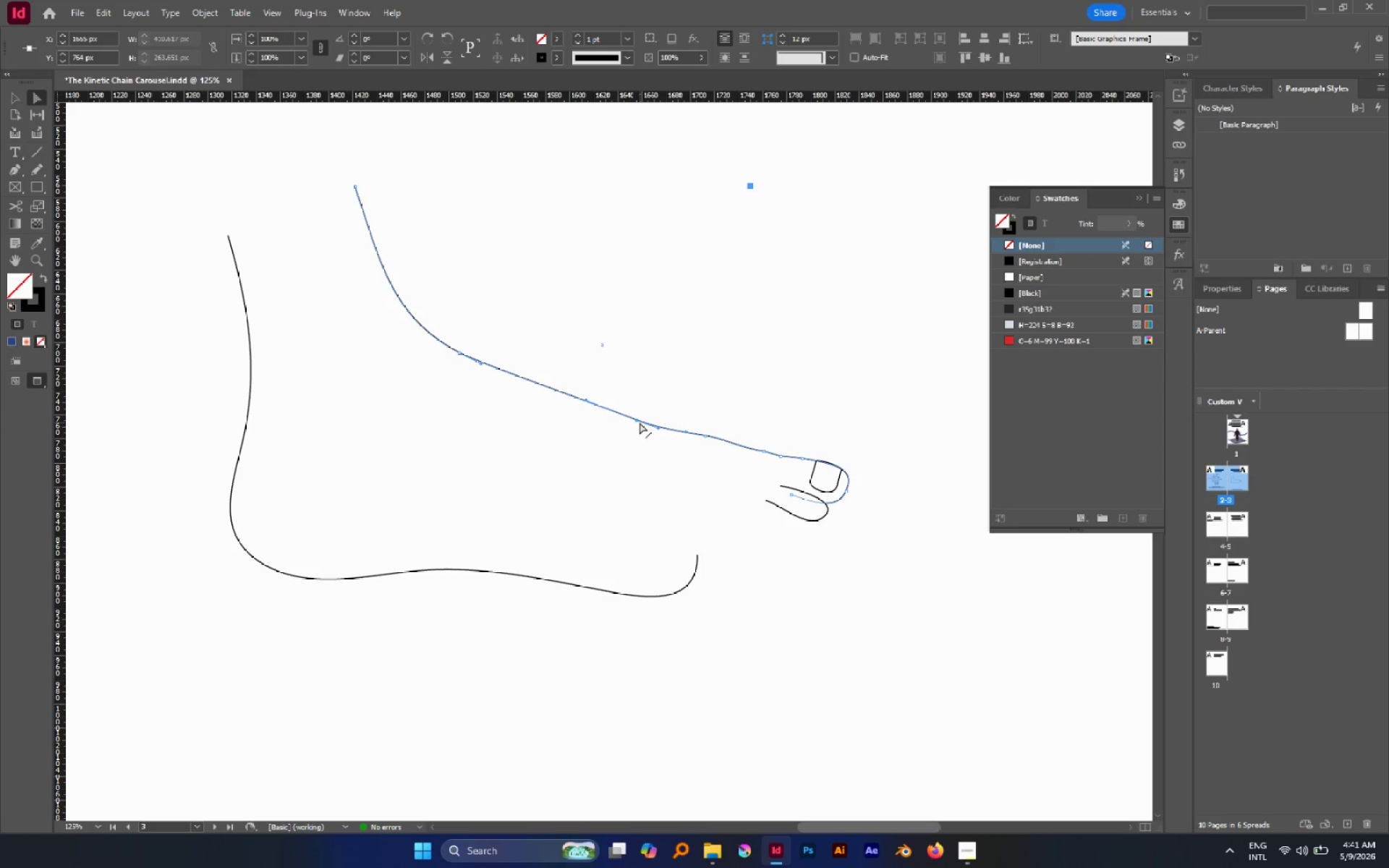 
left_click_drag(start_coordinate=[637, 421], to_coordinate=[634, 416])
 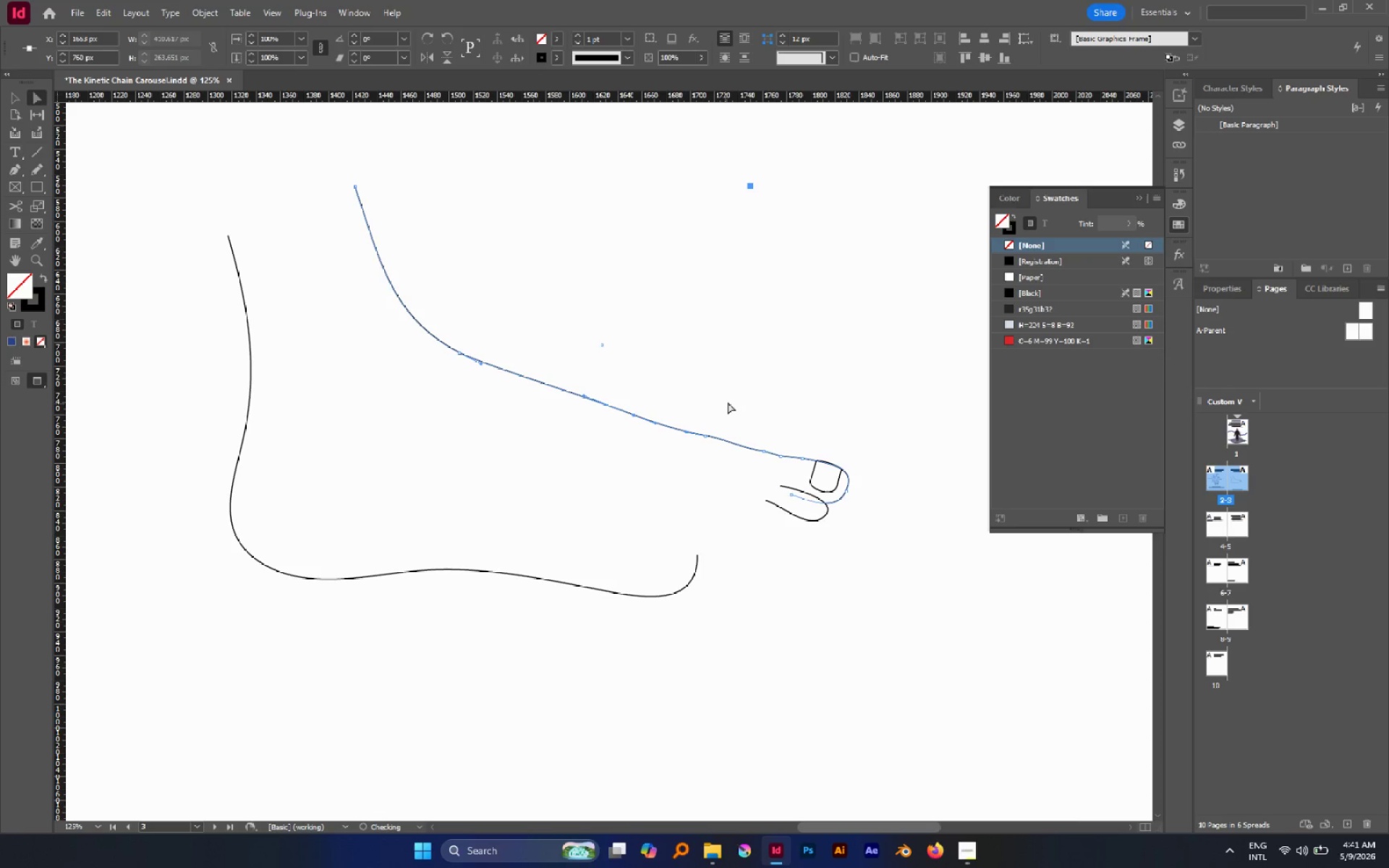 
left_click([728, 402])
 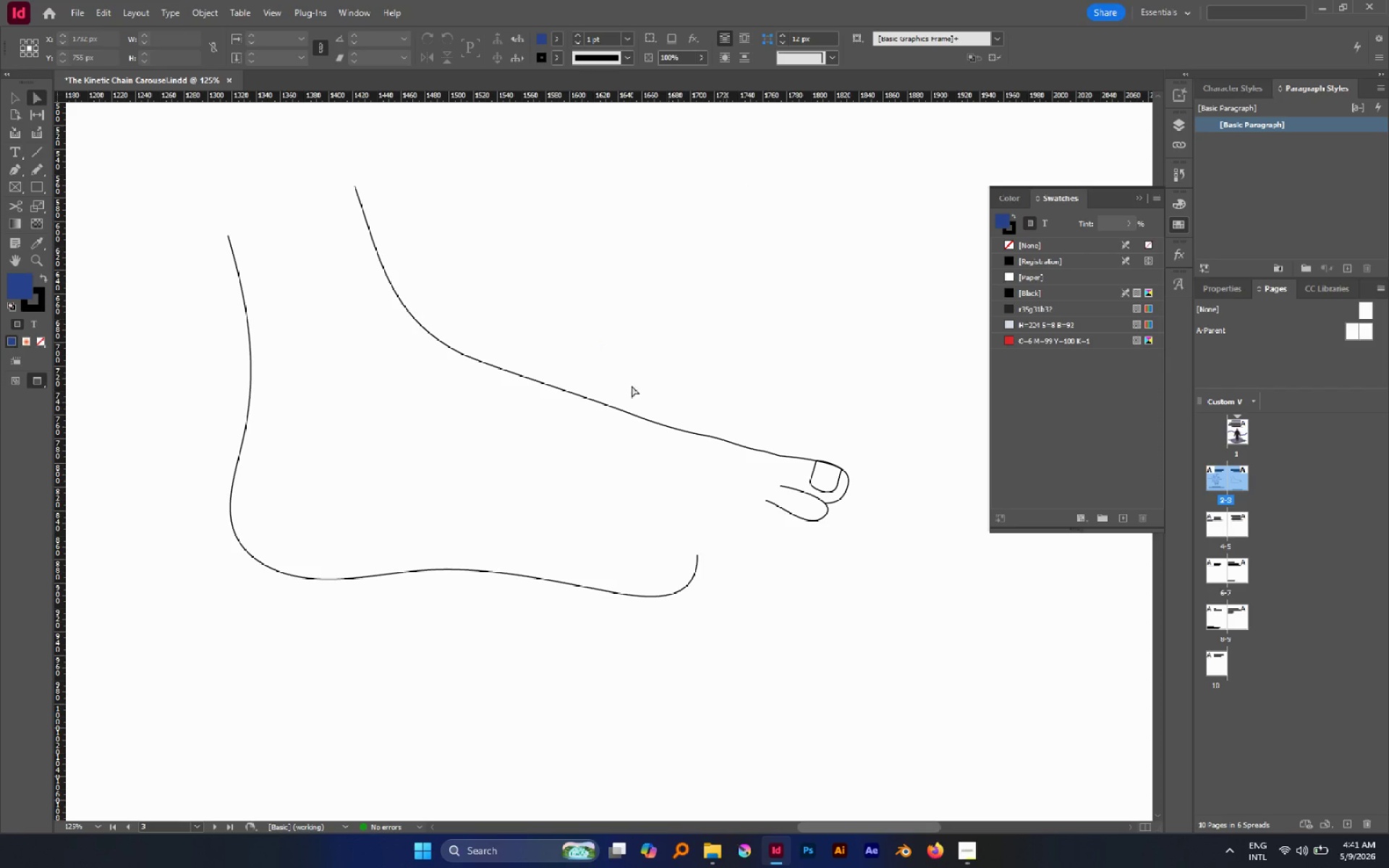 
left_click_drag(start_coordinate=[595, 369], to_coordinate=[666, 452])
 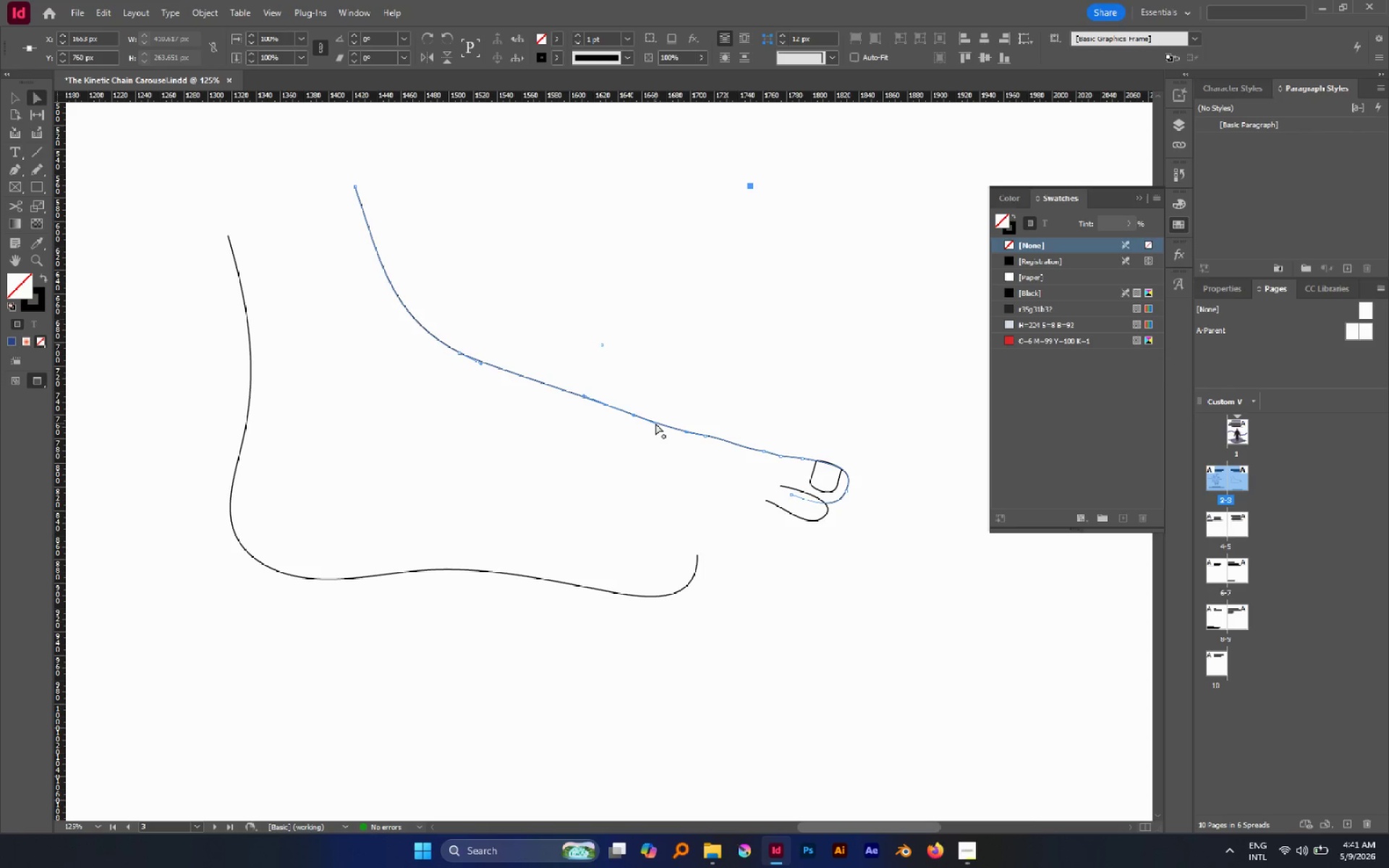 
left_click_drag(start_coordinate=[655, 423], to_coordinate=[655, 428])
 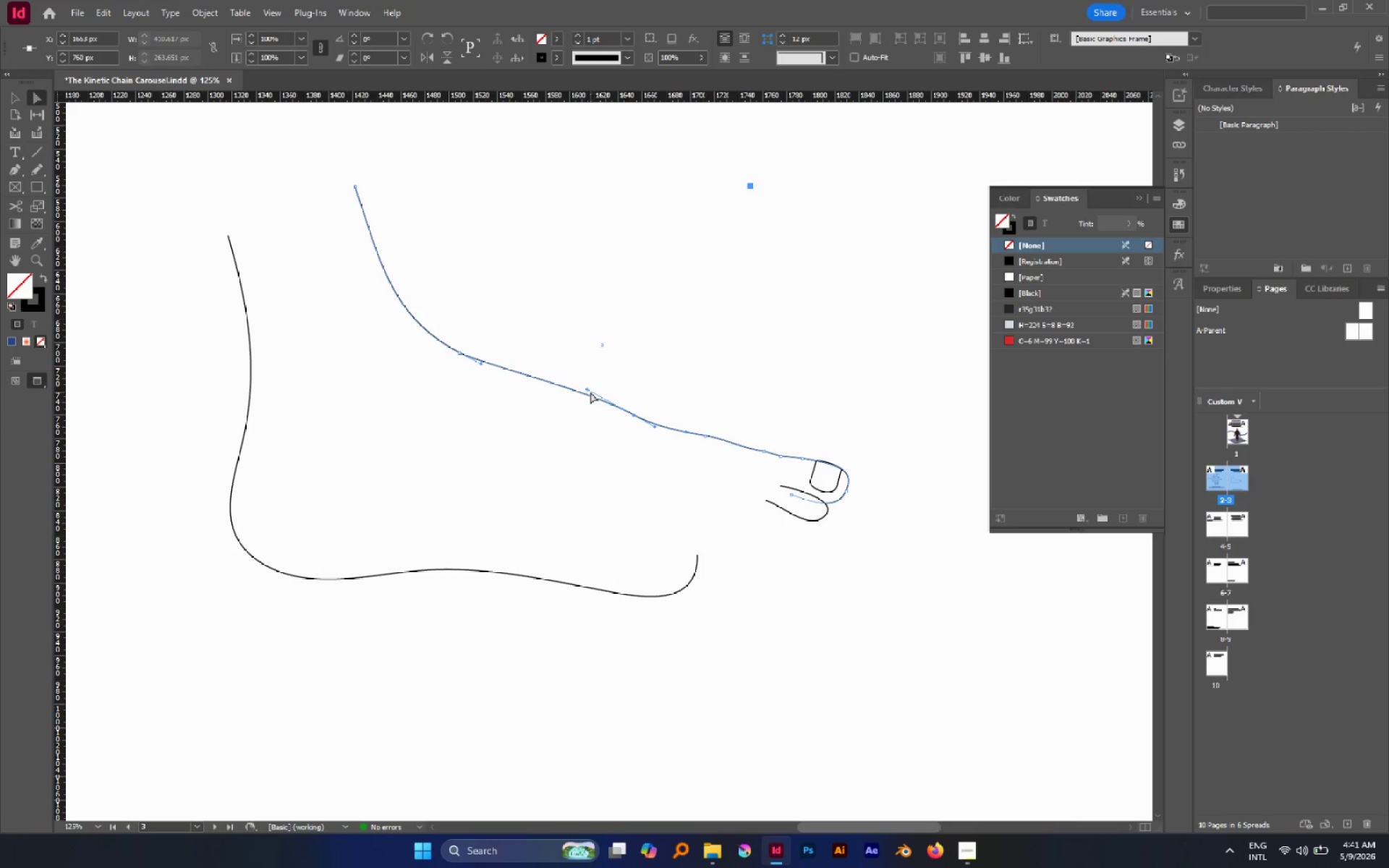 
left_click_drag(start_coordinate=[587, 390], to_coordinate=[579, 389])
 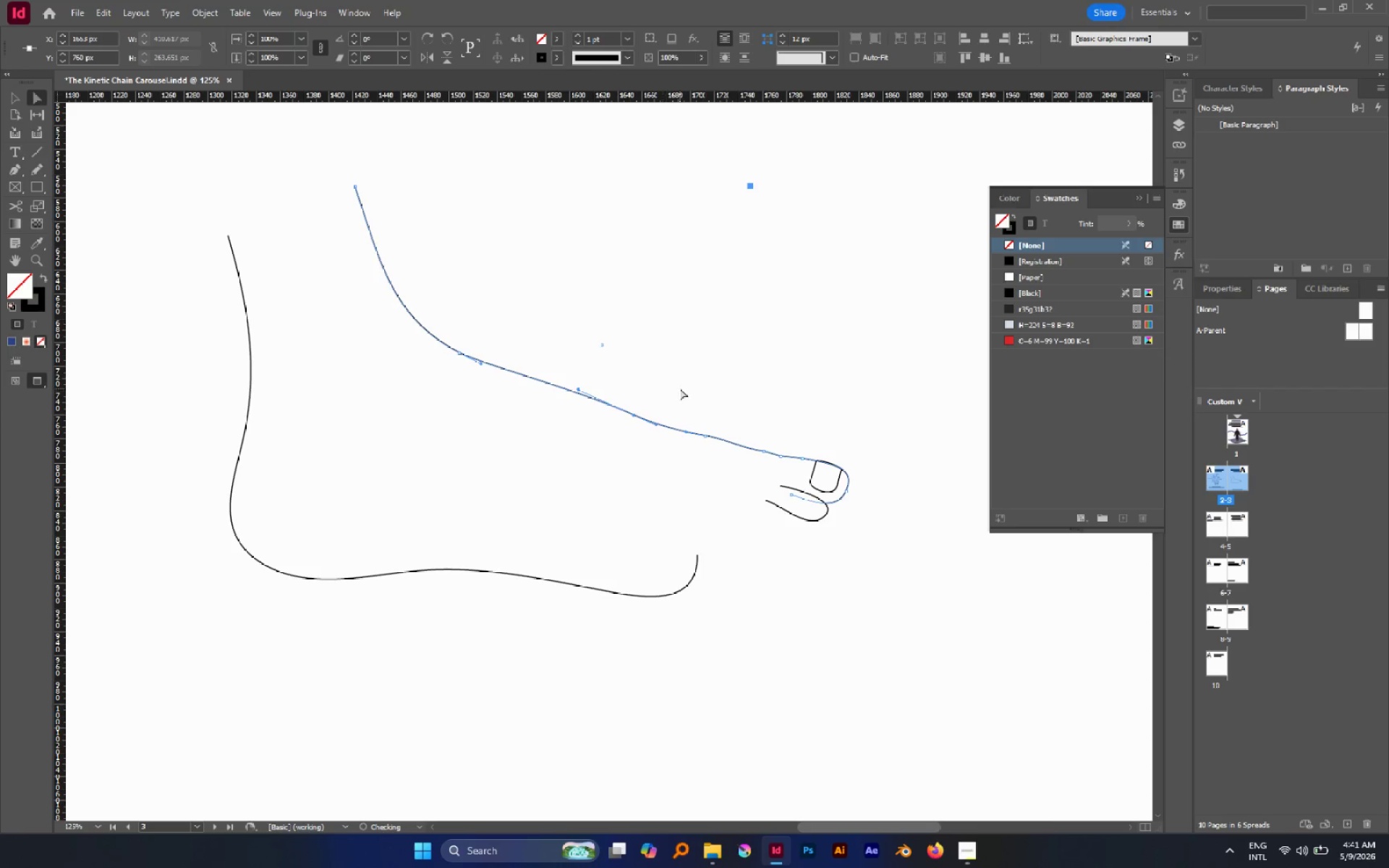 
left_click([680, 388])
 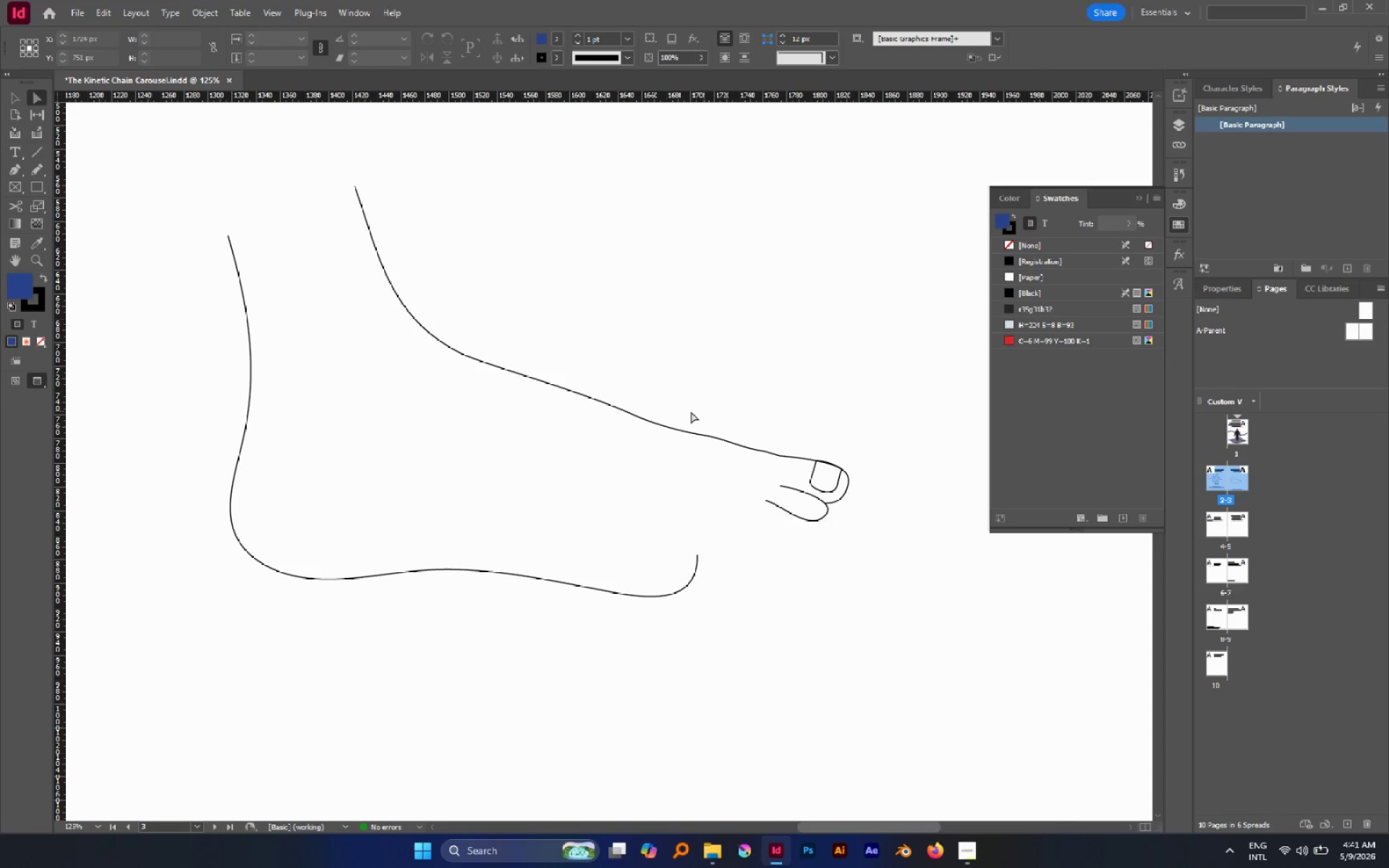 
left_click_drag(start_coordinate=[653, 388], to_coordinate=[549, 422])
 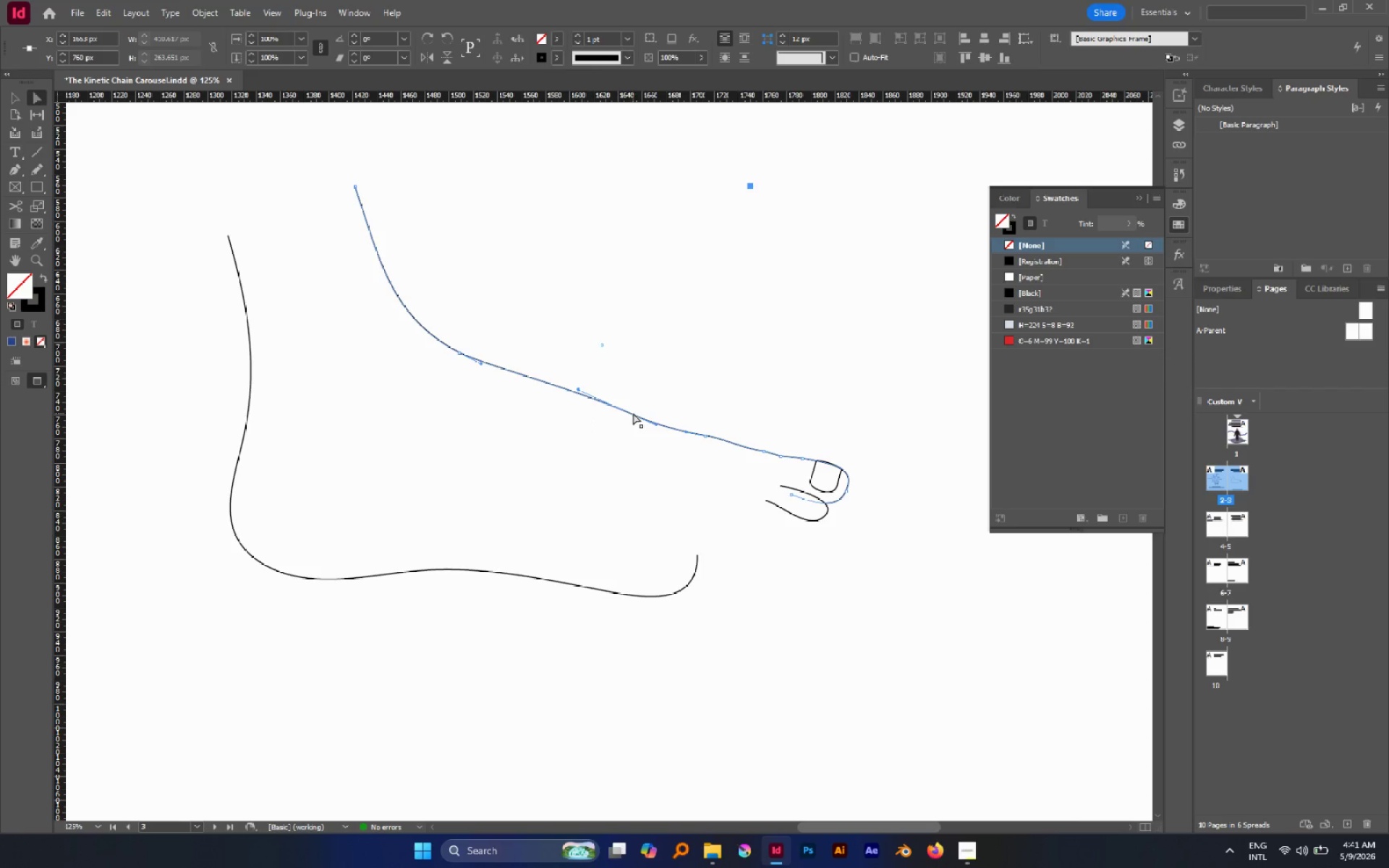 
left_click_drag(start_coordinate=[633, 413], to_coordinate=[629, 415])
 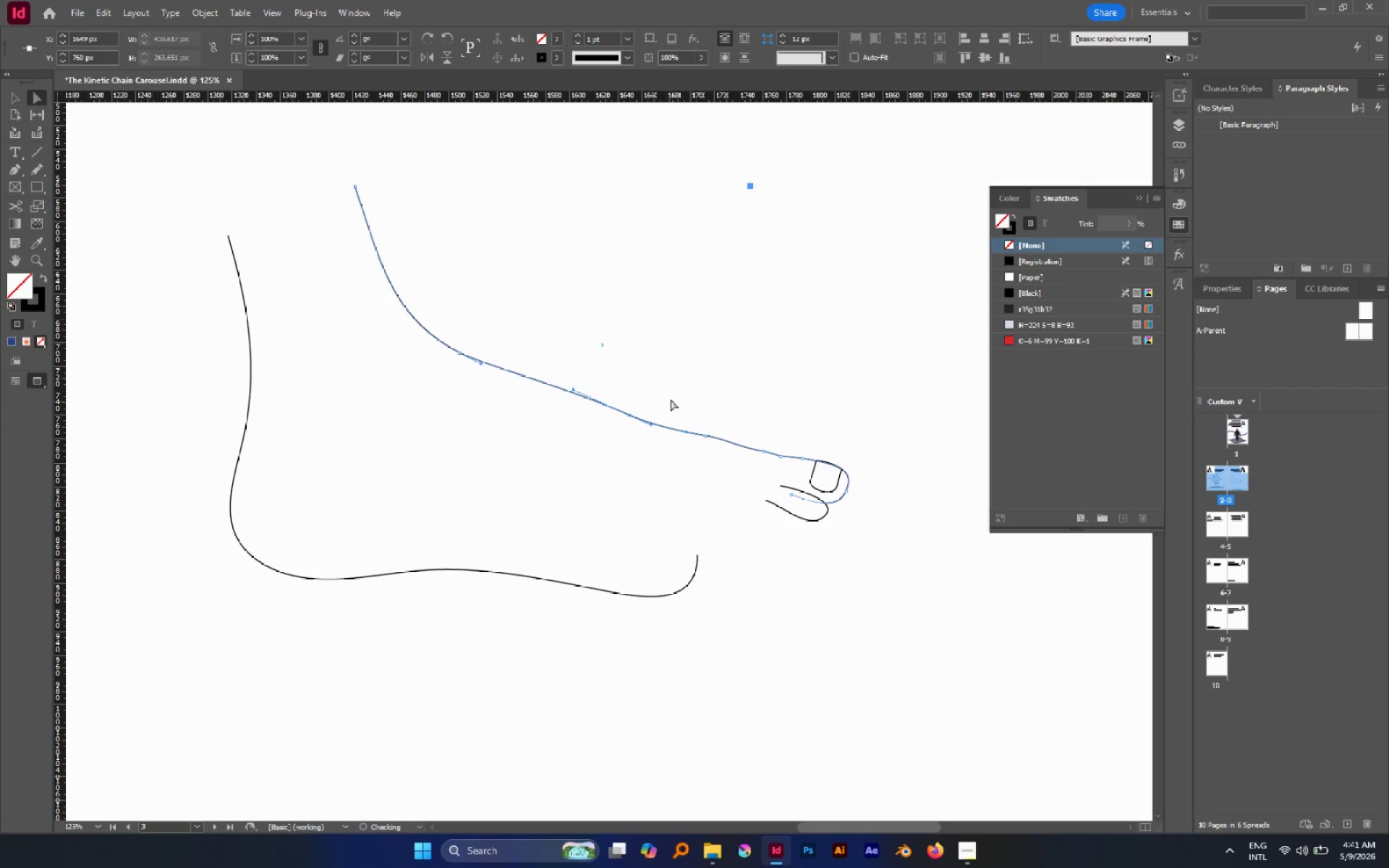 
left_click([671, 399])
 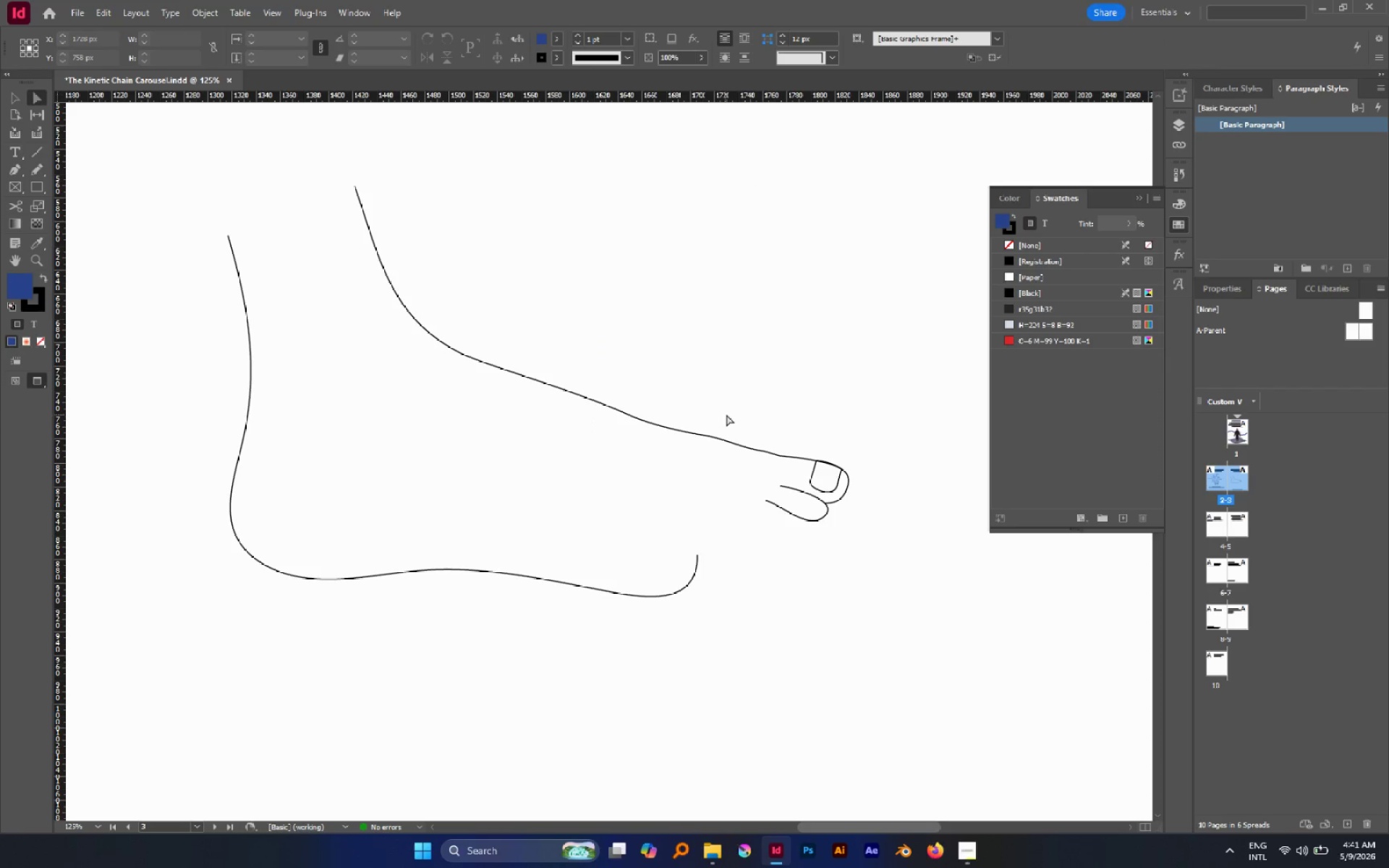 
left_click_drag(start_coordinate=[656, 383], to_coordinate=[558, 444])
 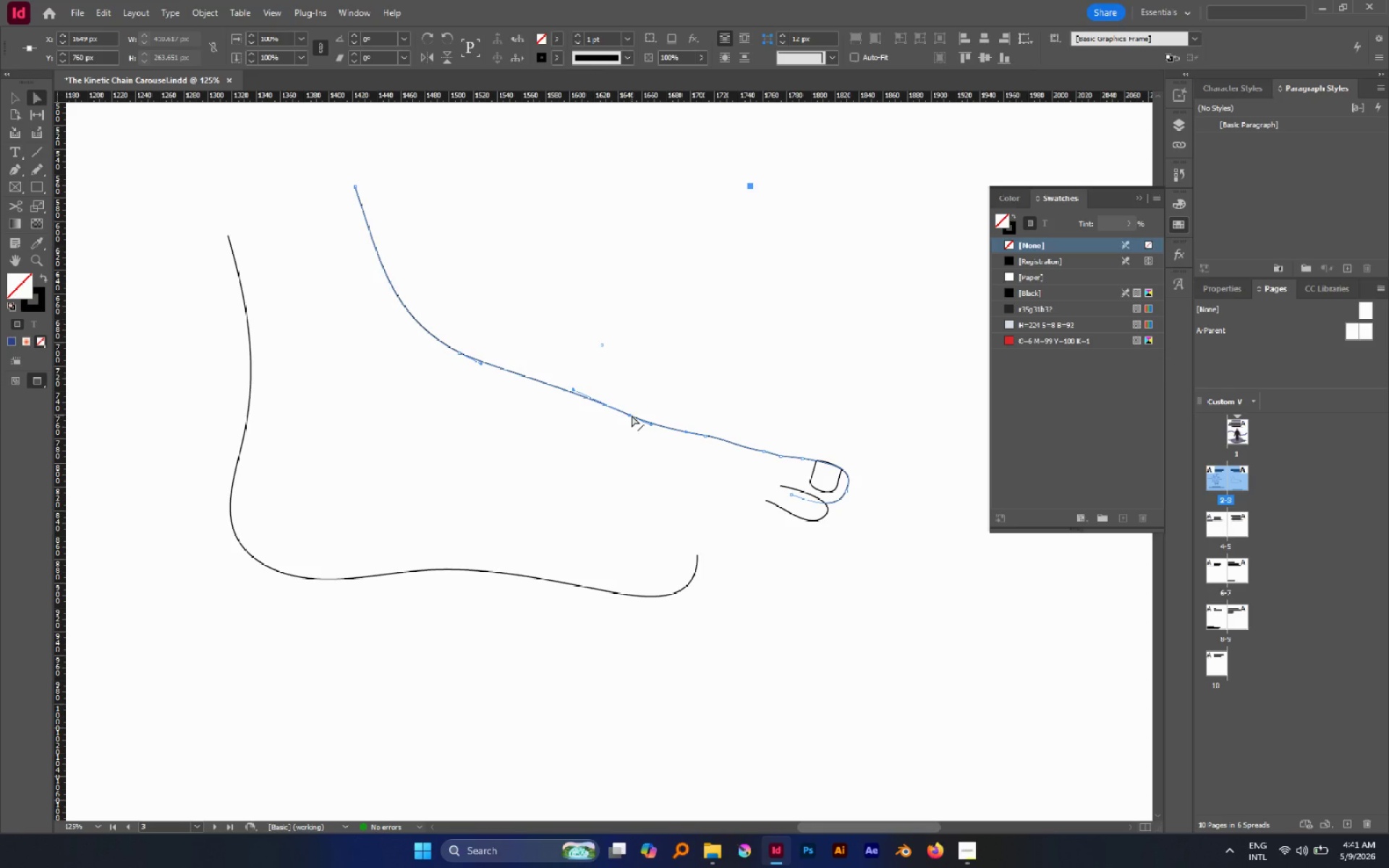 
left_click_drag(start_coordinate=[629, 414], to_coordinate=[621, 414])
 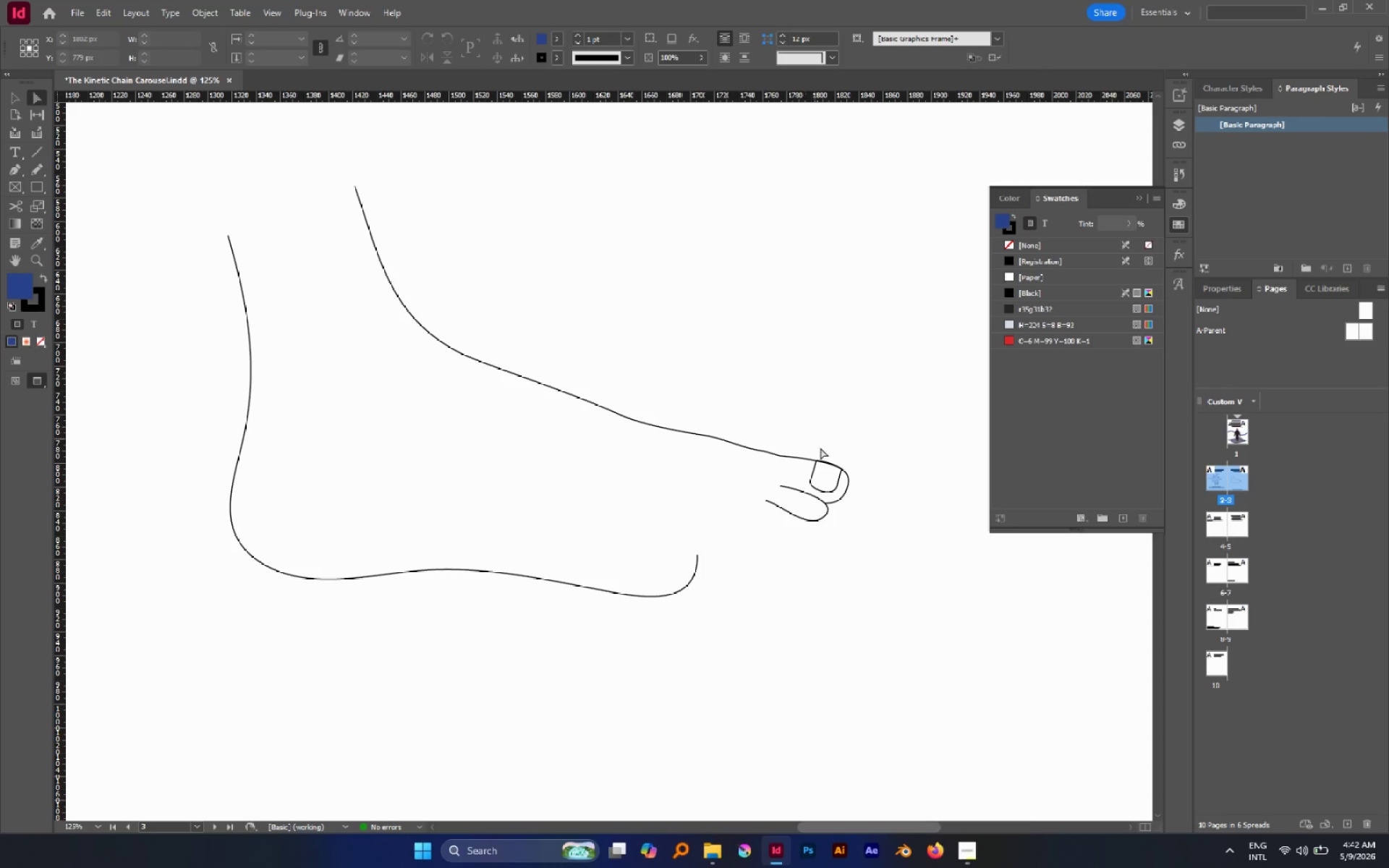 
left_click_drag(start_coordinate=[884, 437], to_coordinate=[746, 545])
 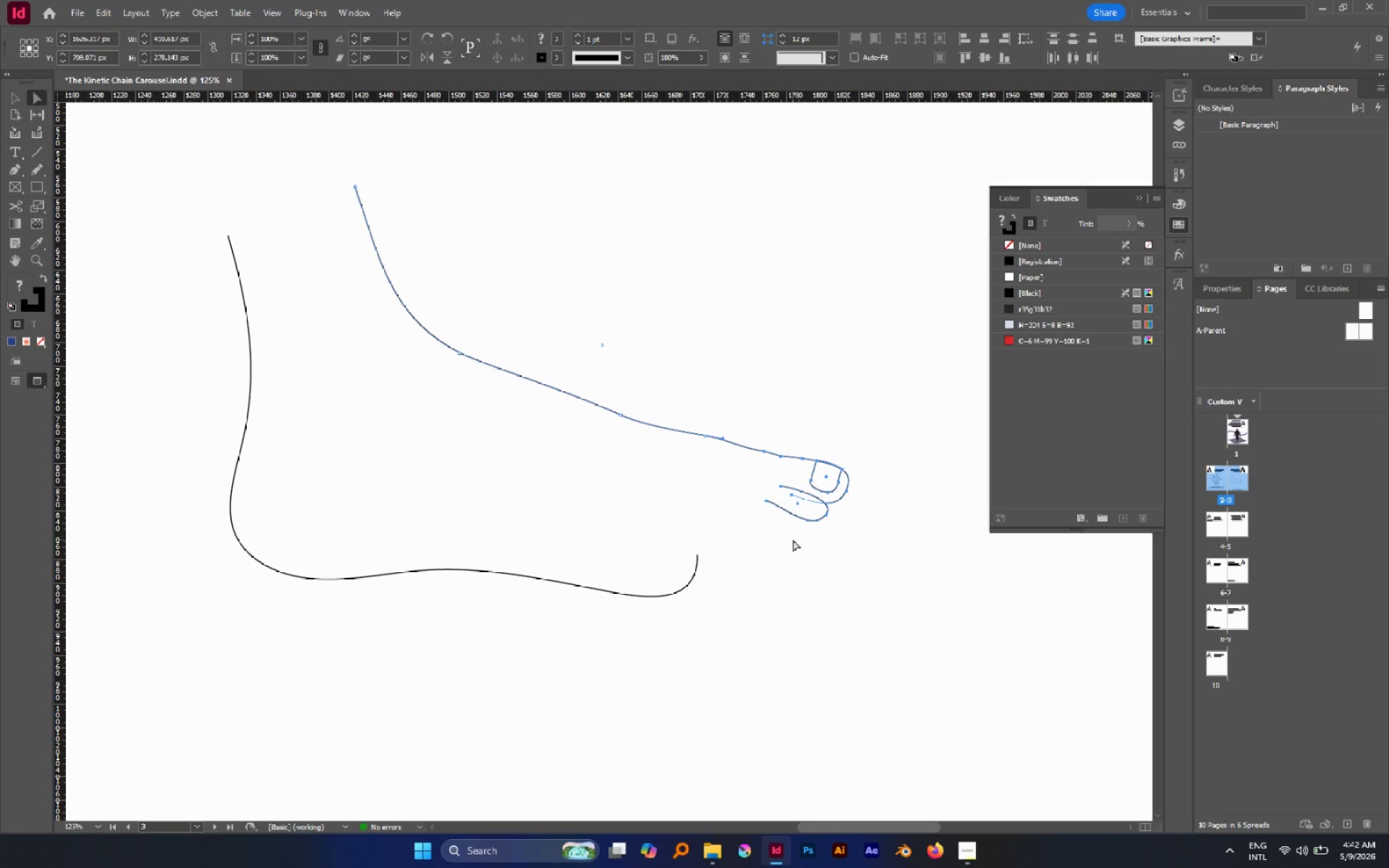 
key(S)
 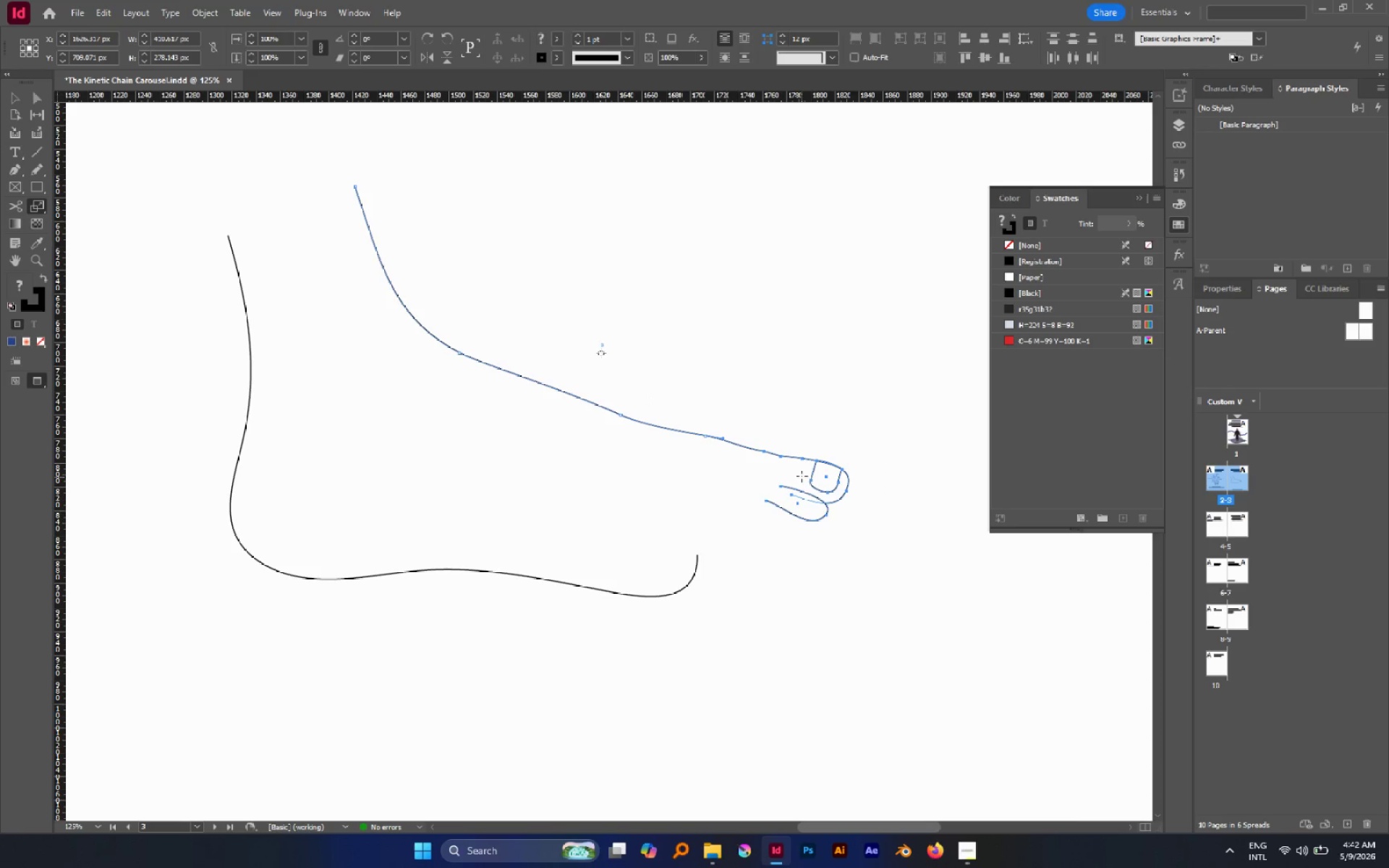 
left_click([802, 476])
 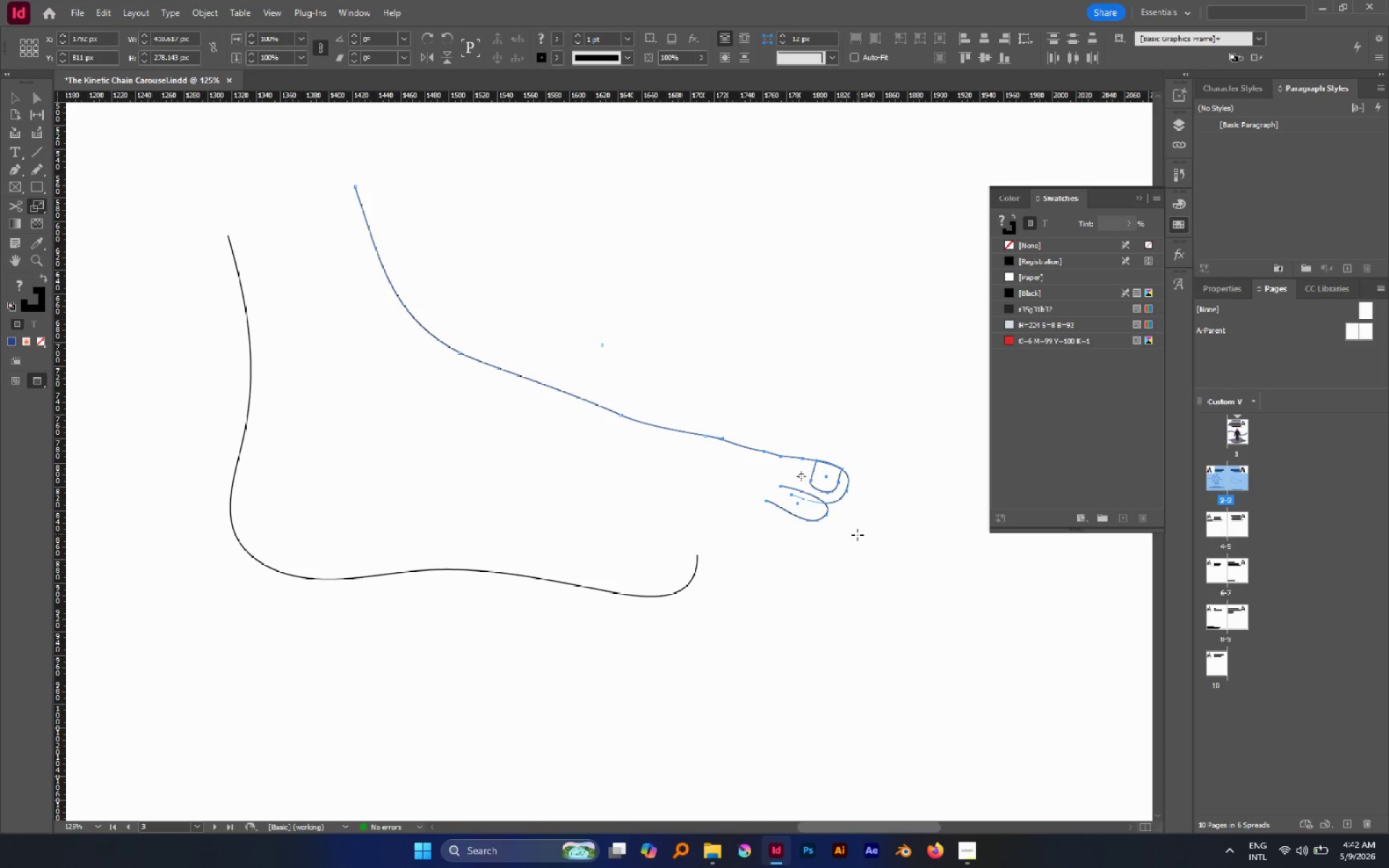 
hold_key(key=ShiftLeft, duration=1.69)
left_click_drag(start_coordinate=[858, 535], to_coordinate=[870, 542])
 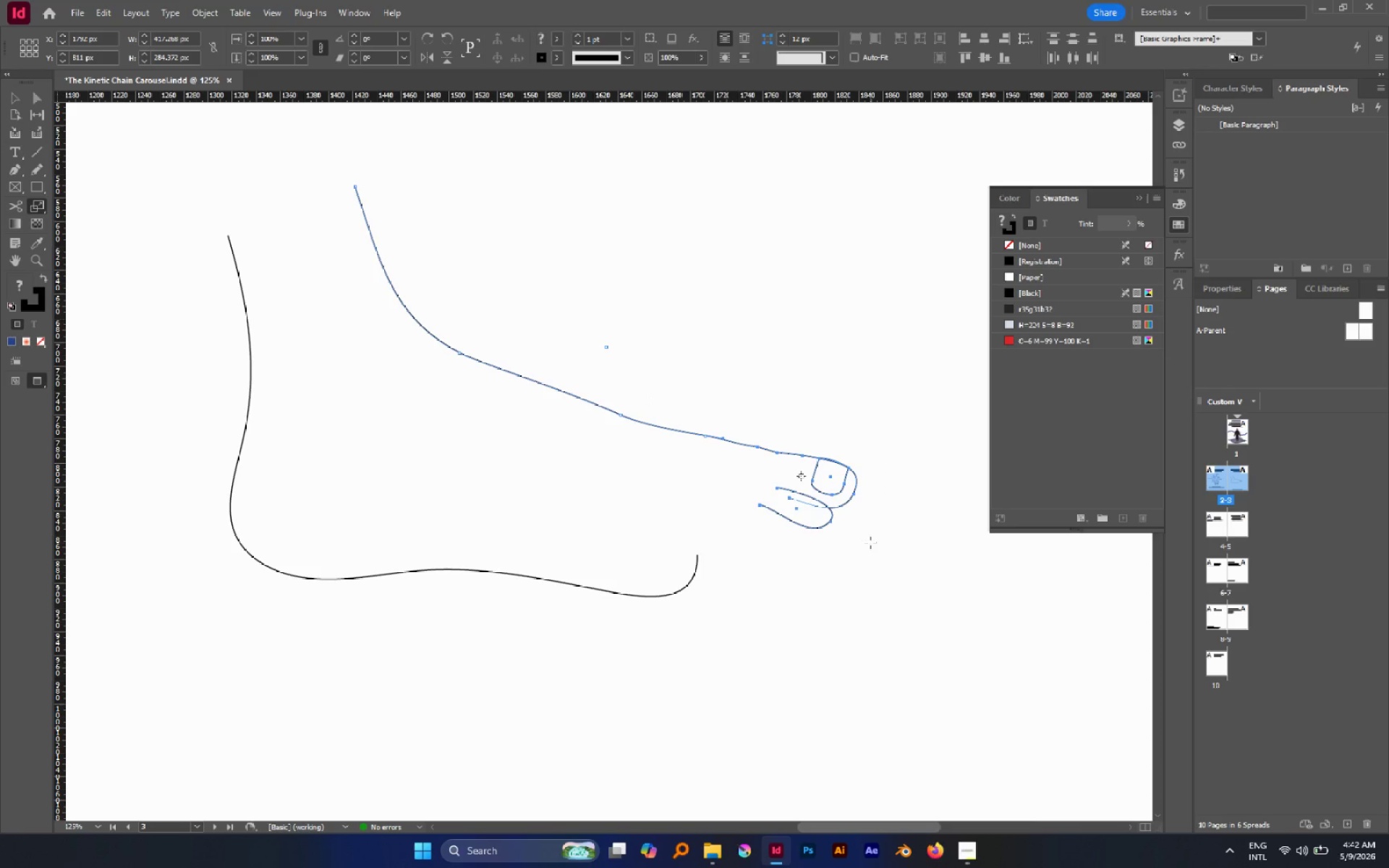 
key(A)
 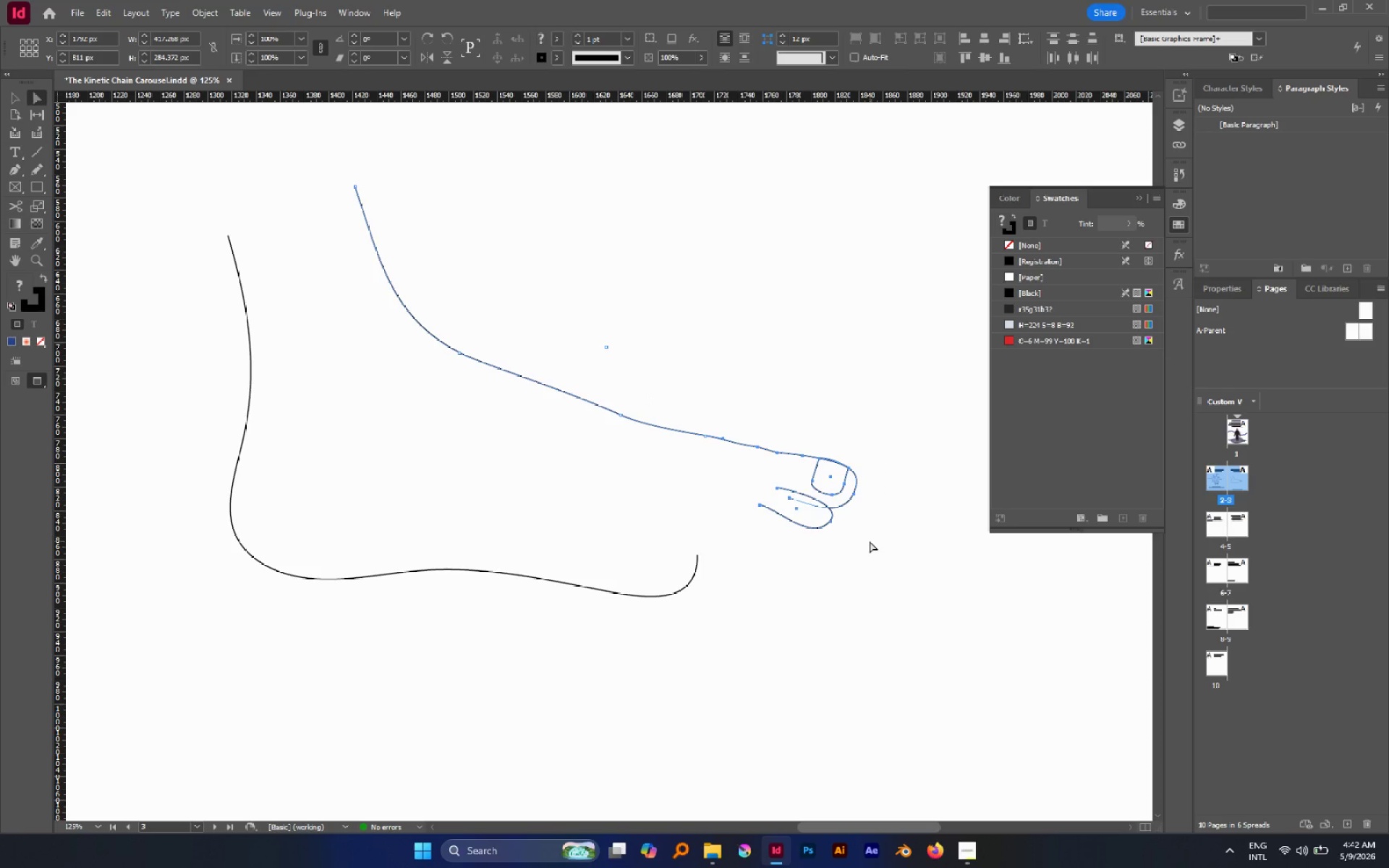 
left_click([870, 541])
 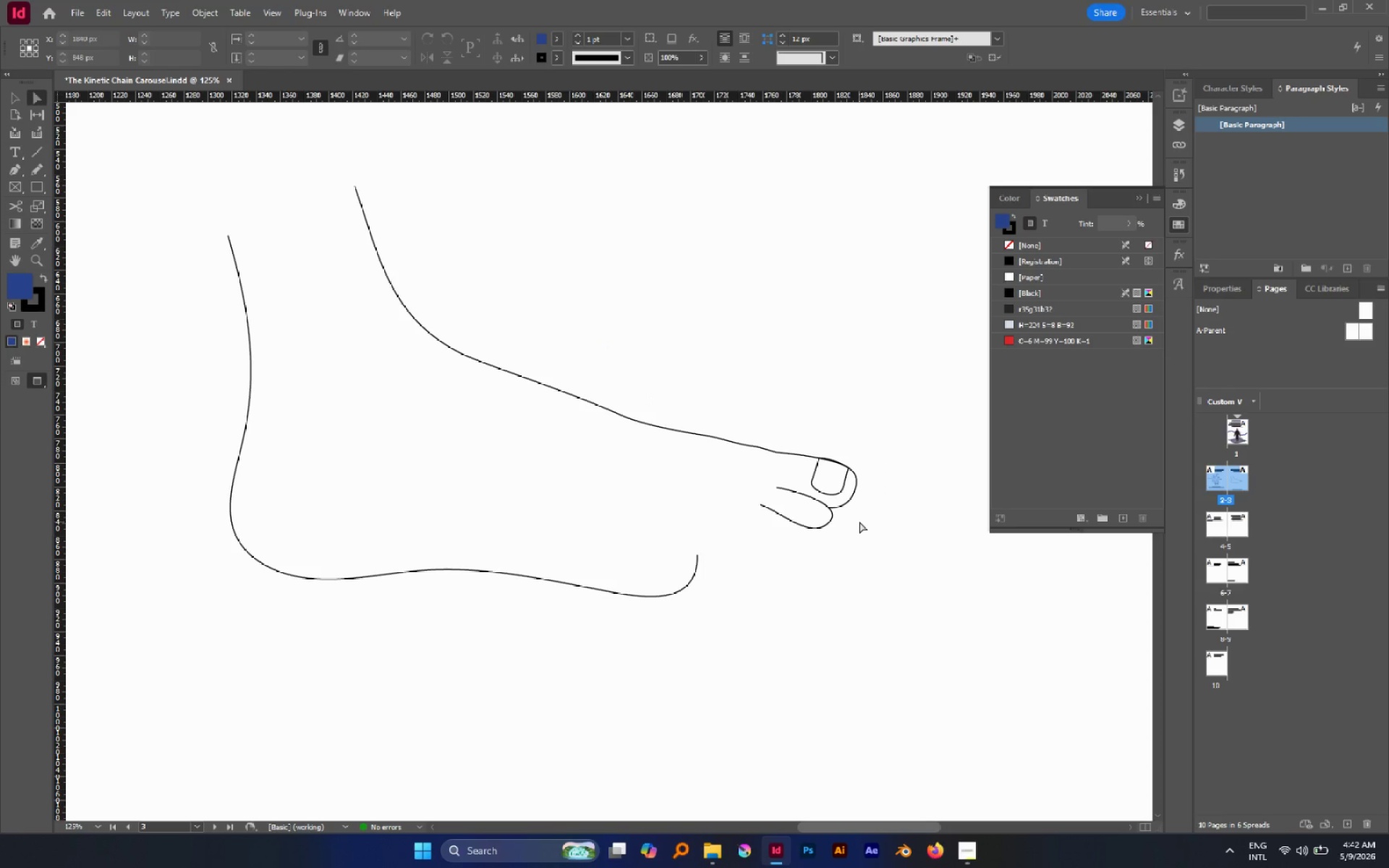 
hold_key(key=AltLeft, duration=1.26)
scroll: coordinate [868, 519], scroll_direction: up, amount: 2.0
 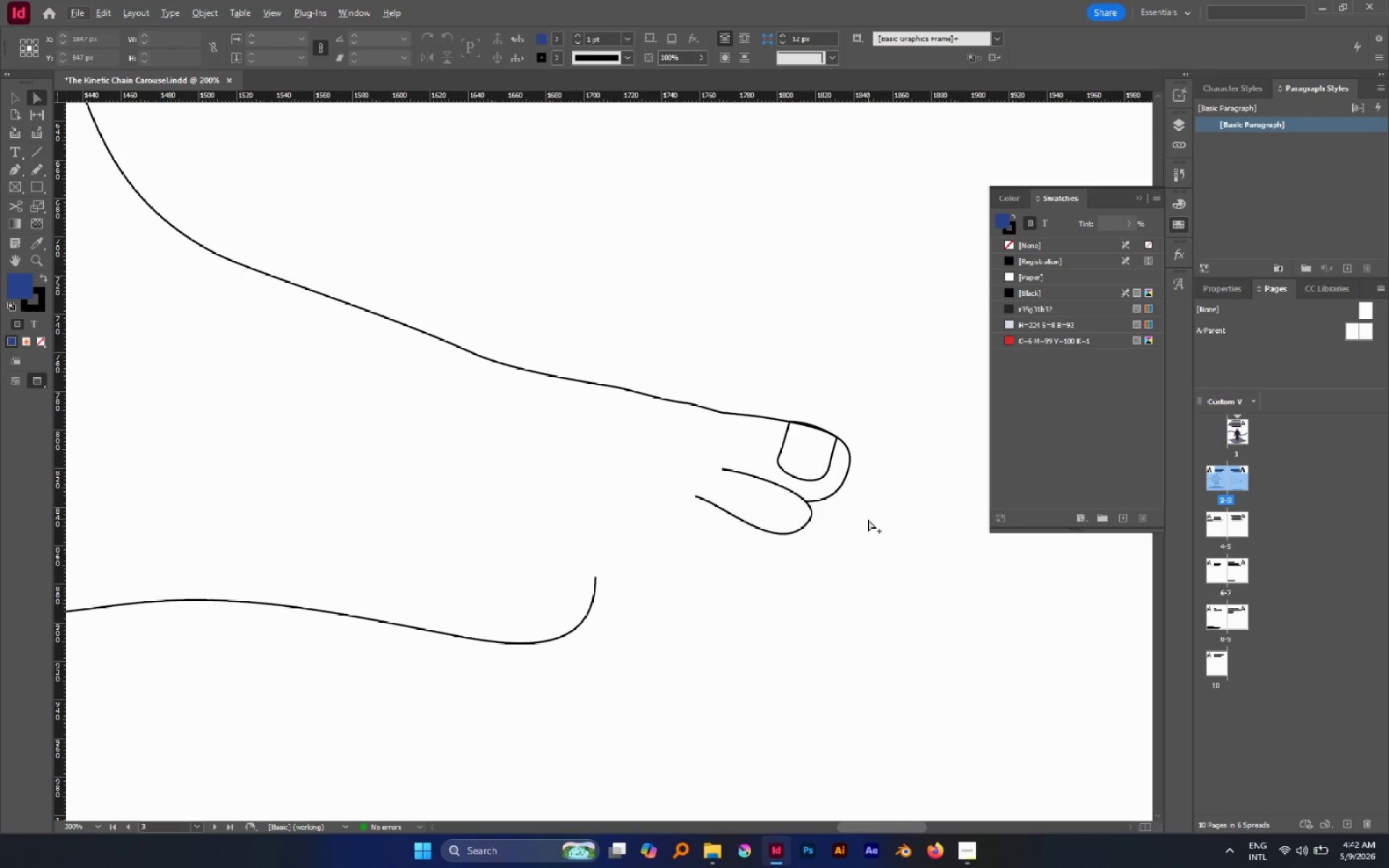 
key(V)
 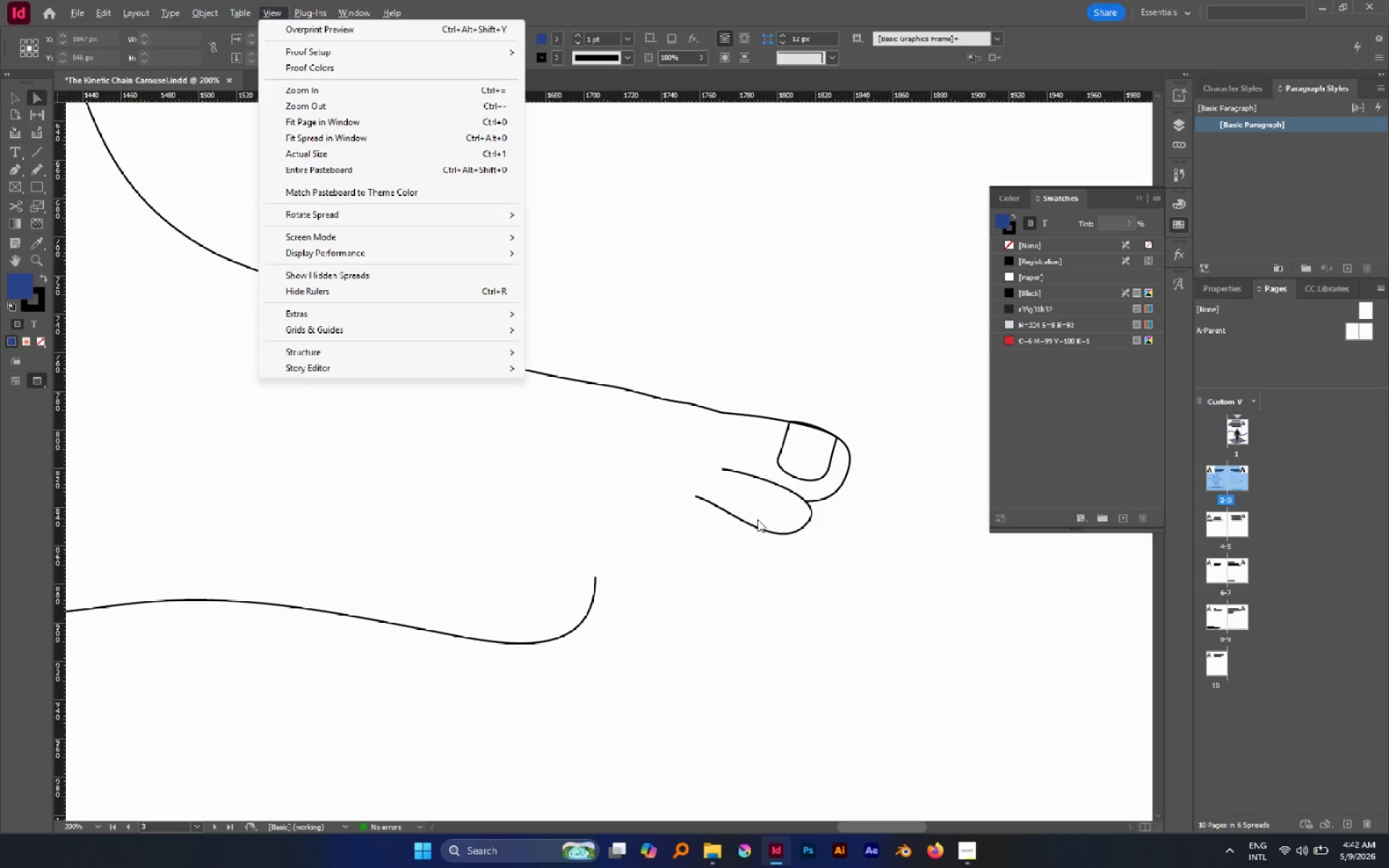 
left_click([757, 519])
 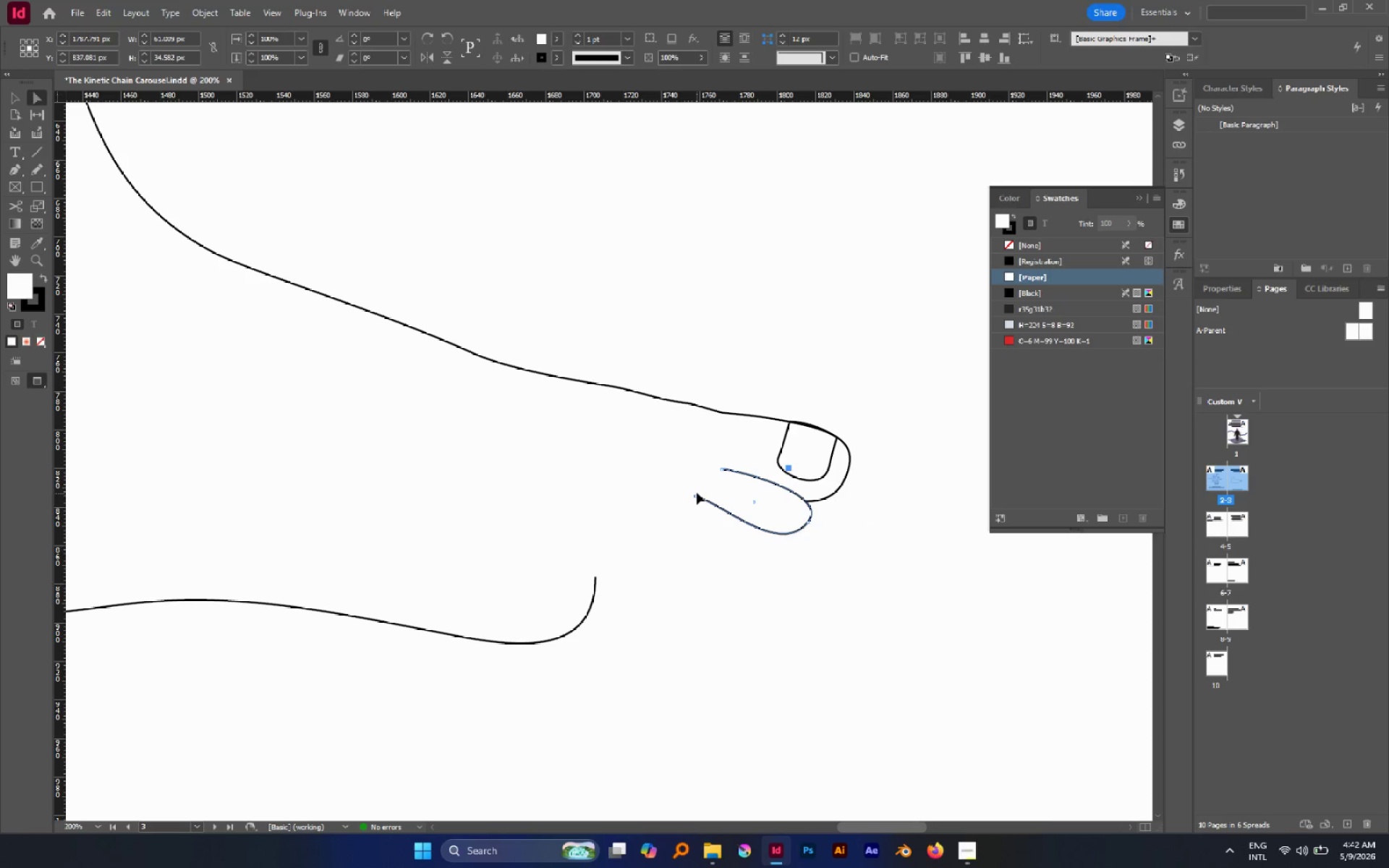 
left_click([697, 493])
 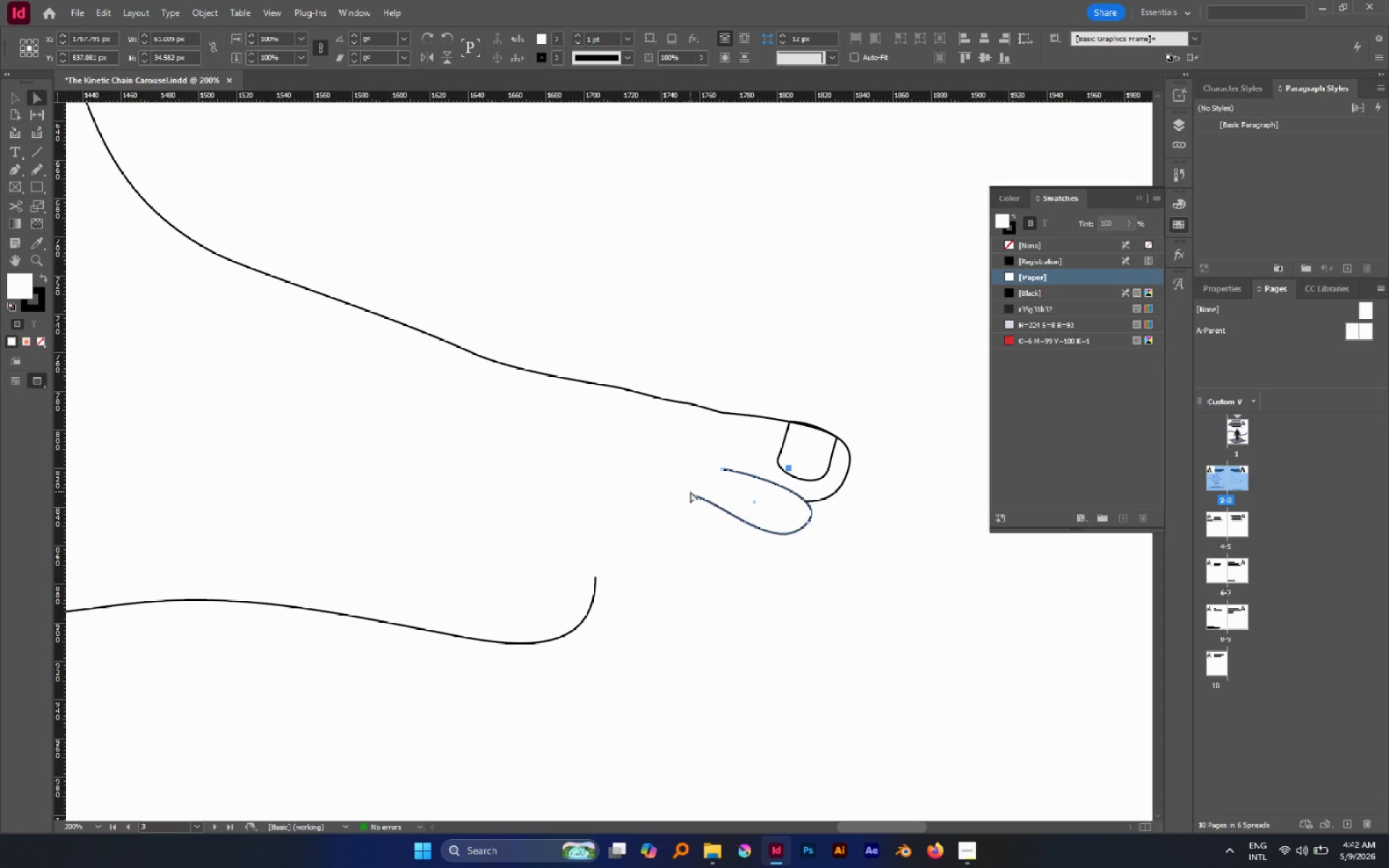 
key(A)
 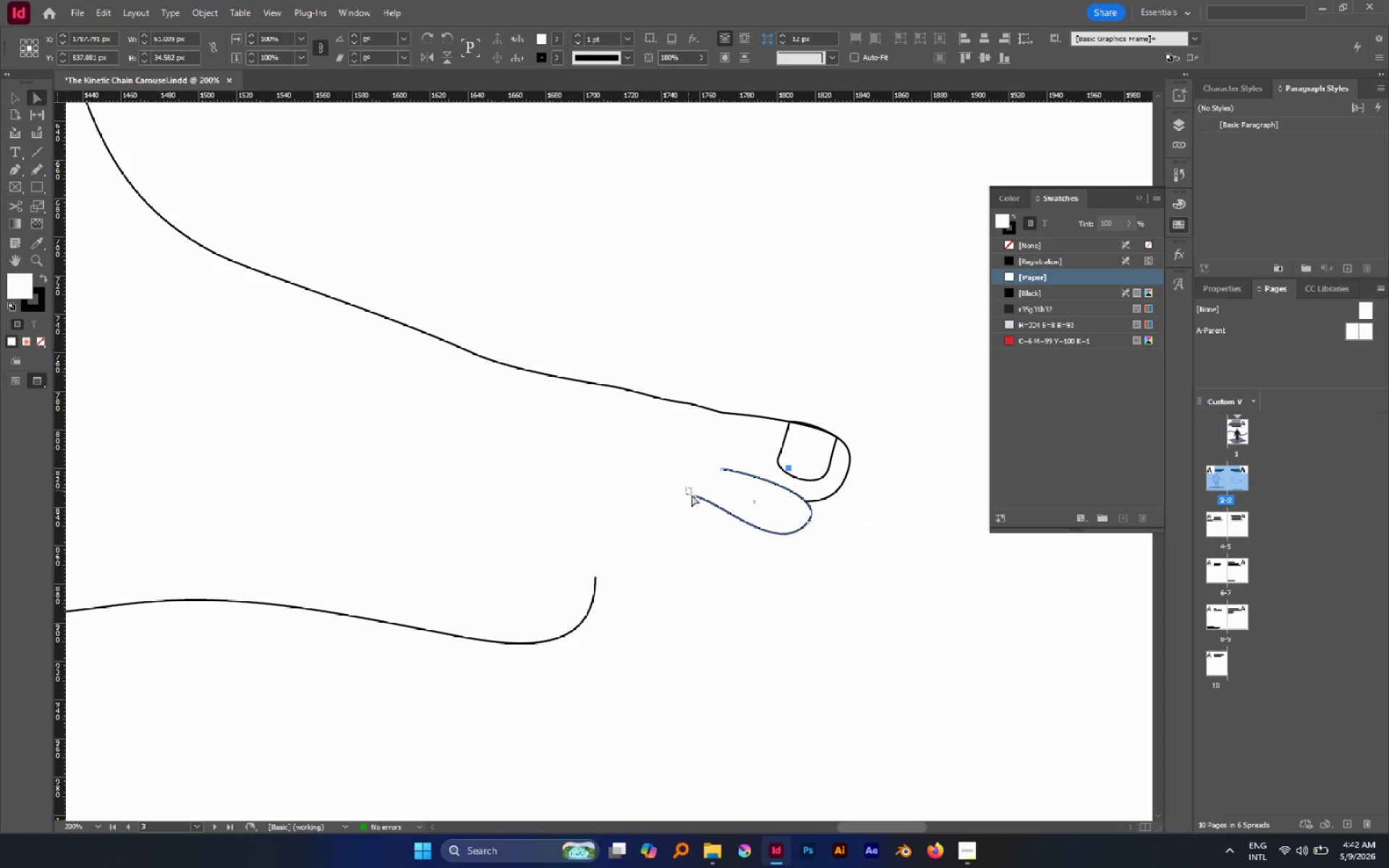 
left_click_drag(start_coordinate=[686, 488], to_coordinate=[704, 511])
 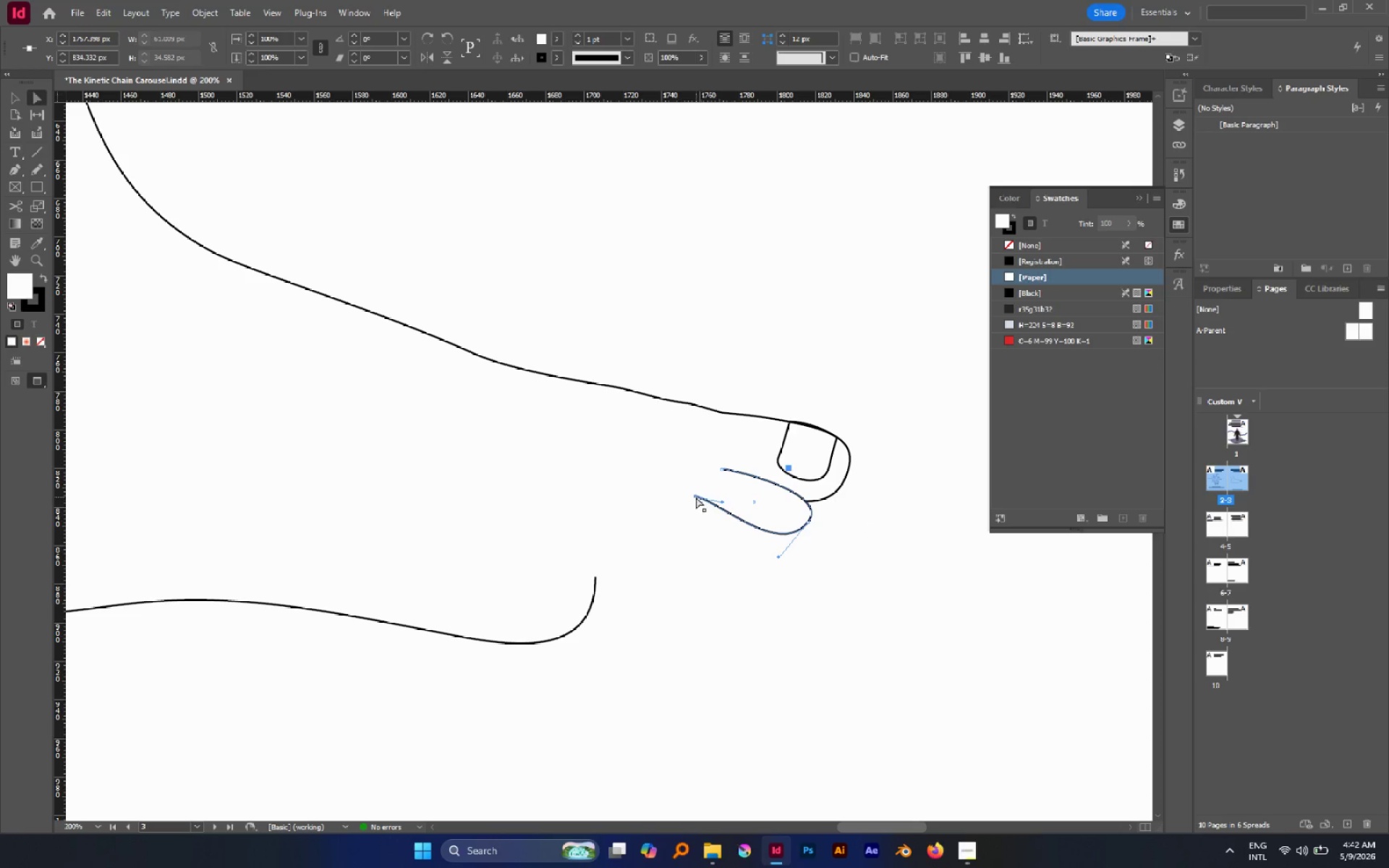 
left_click_drag(start_coordinate=[695, 496], to_coordinate=[700, 505])
 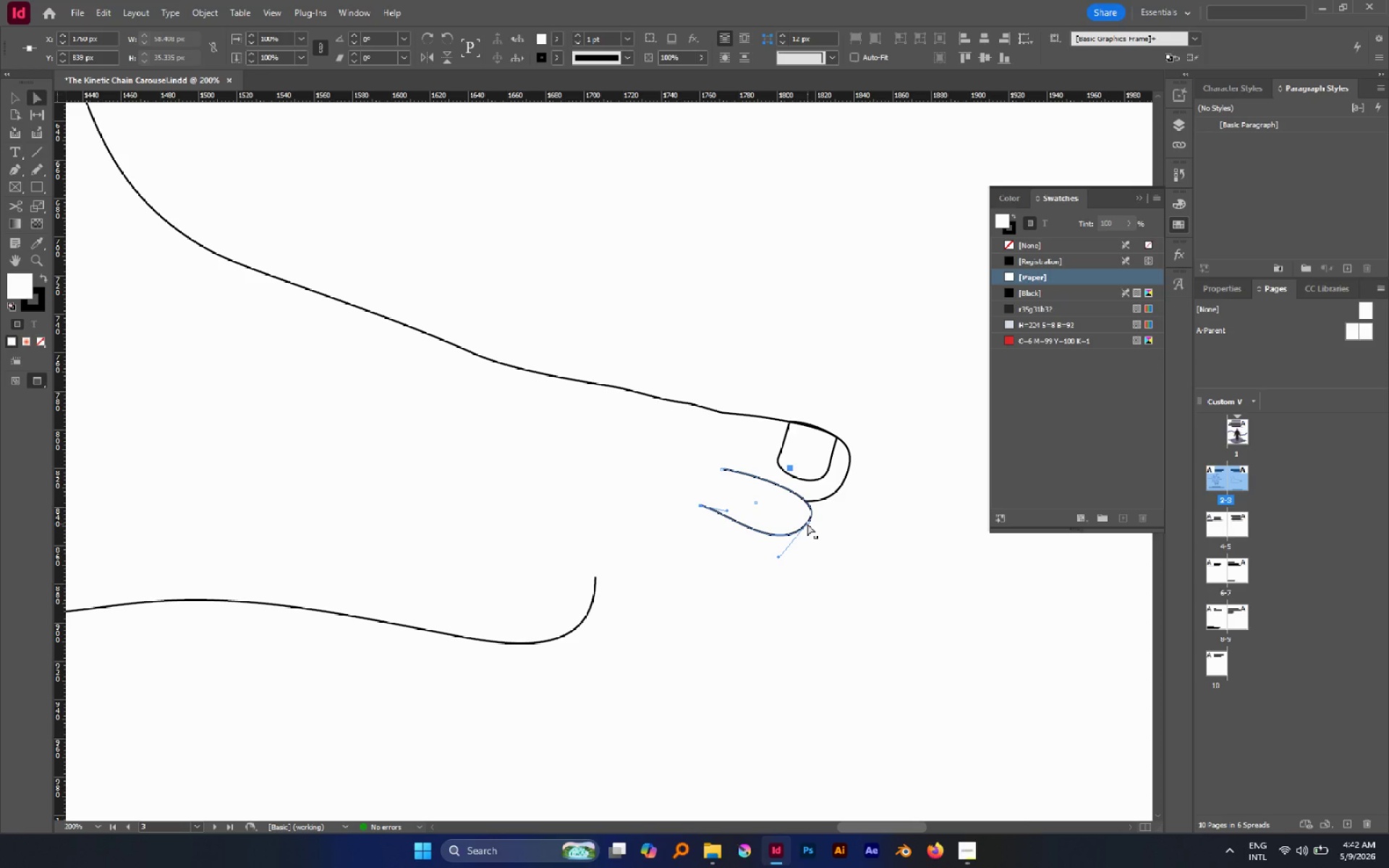 
left_click_drag(start_coordinate=[806, 522], to_coordinate=[810, 516])
 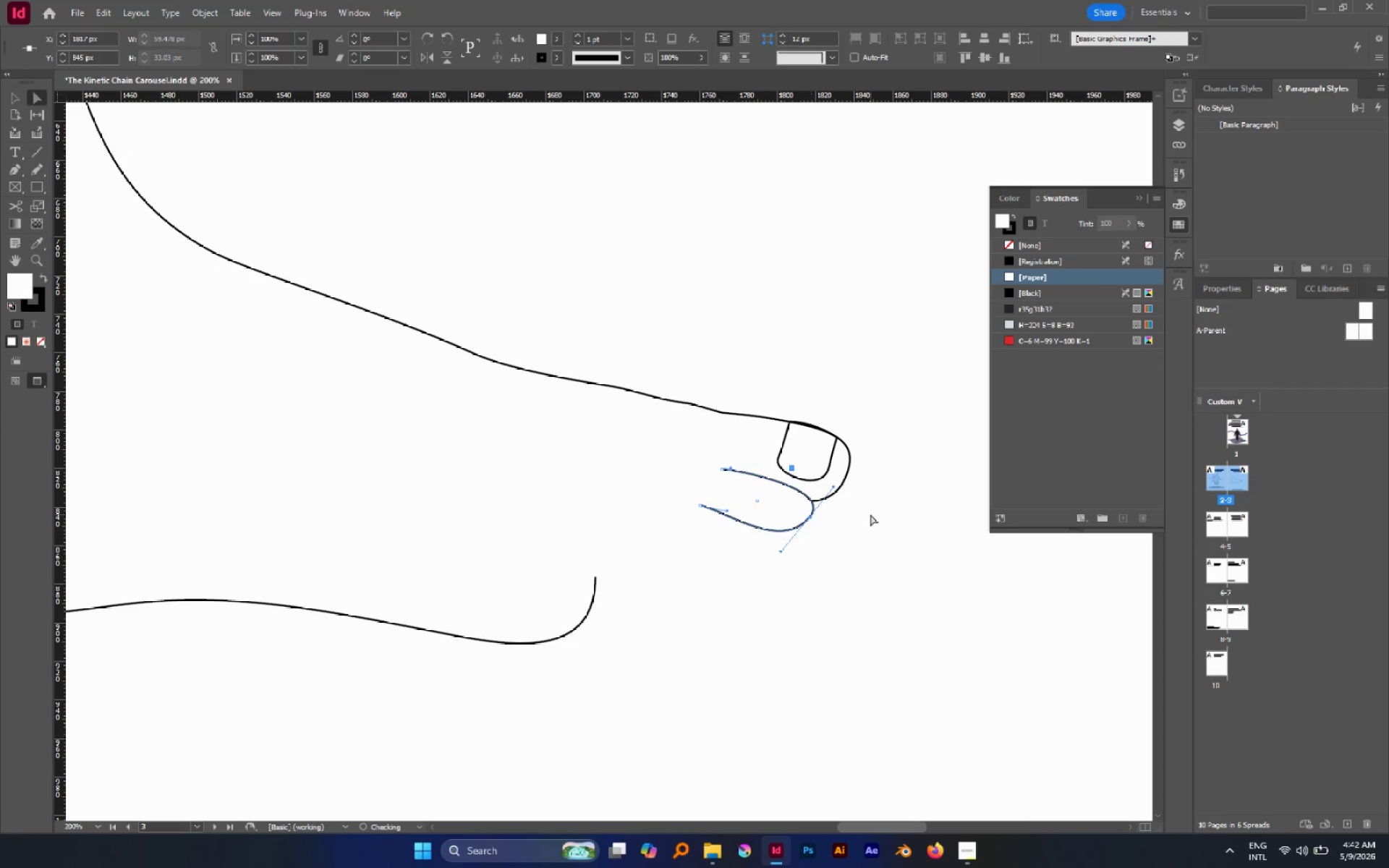 
left_click([870, 514])
 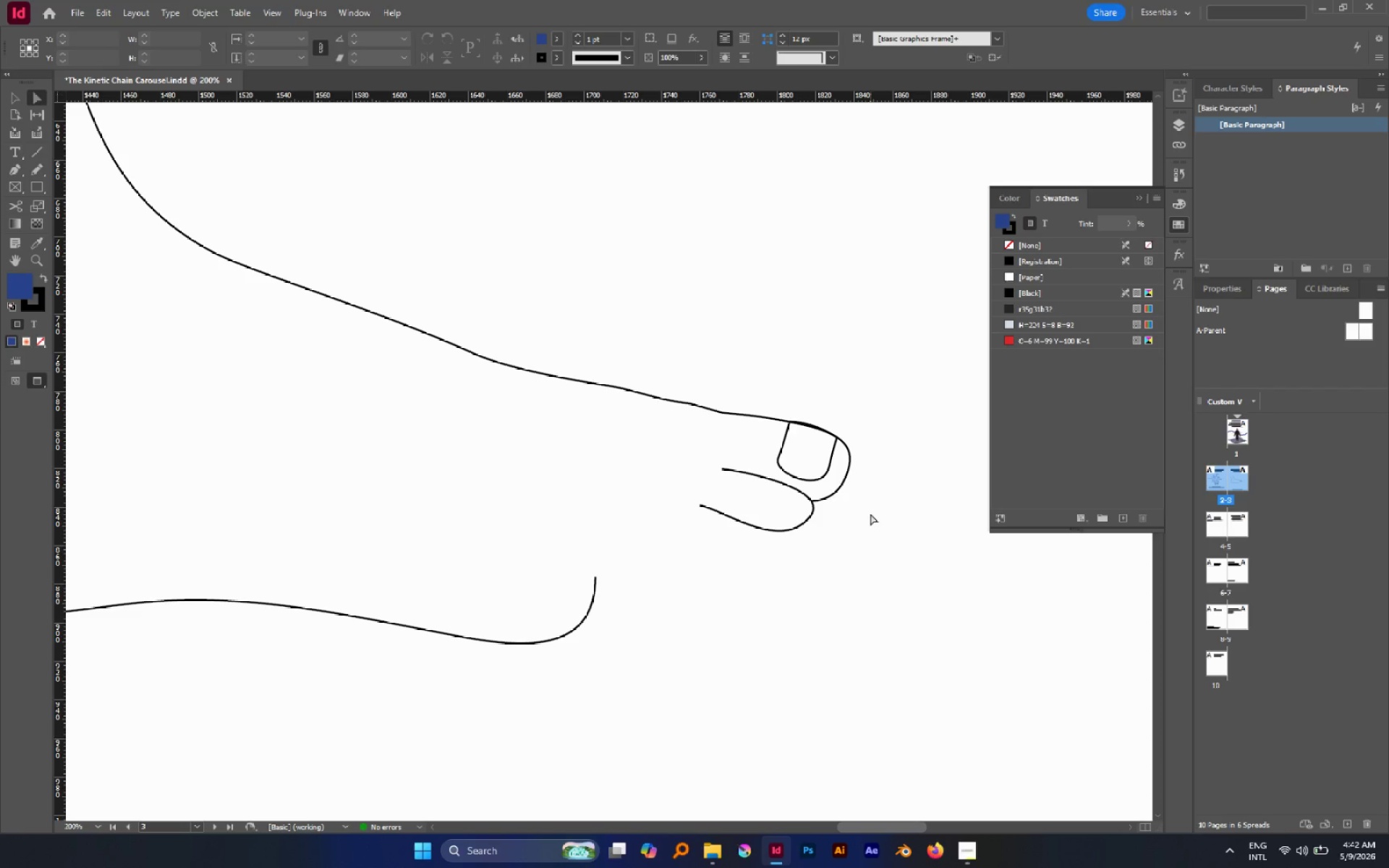 
key(A)
 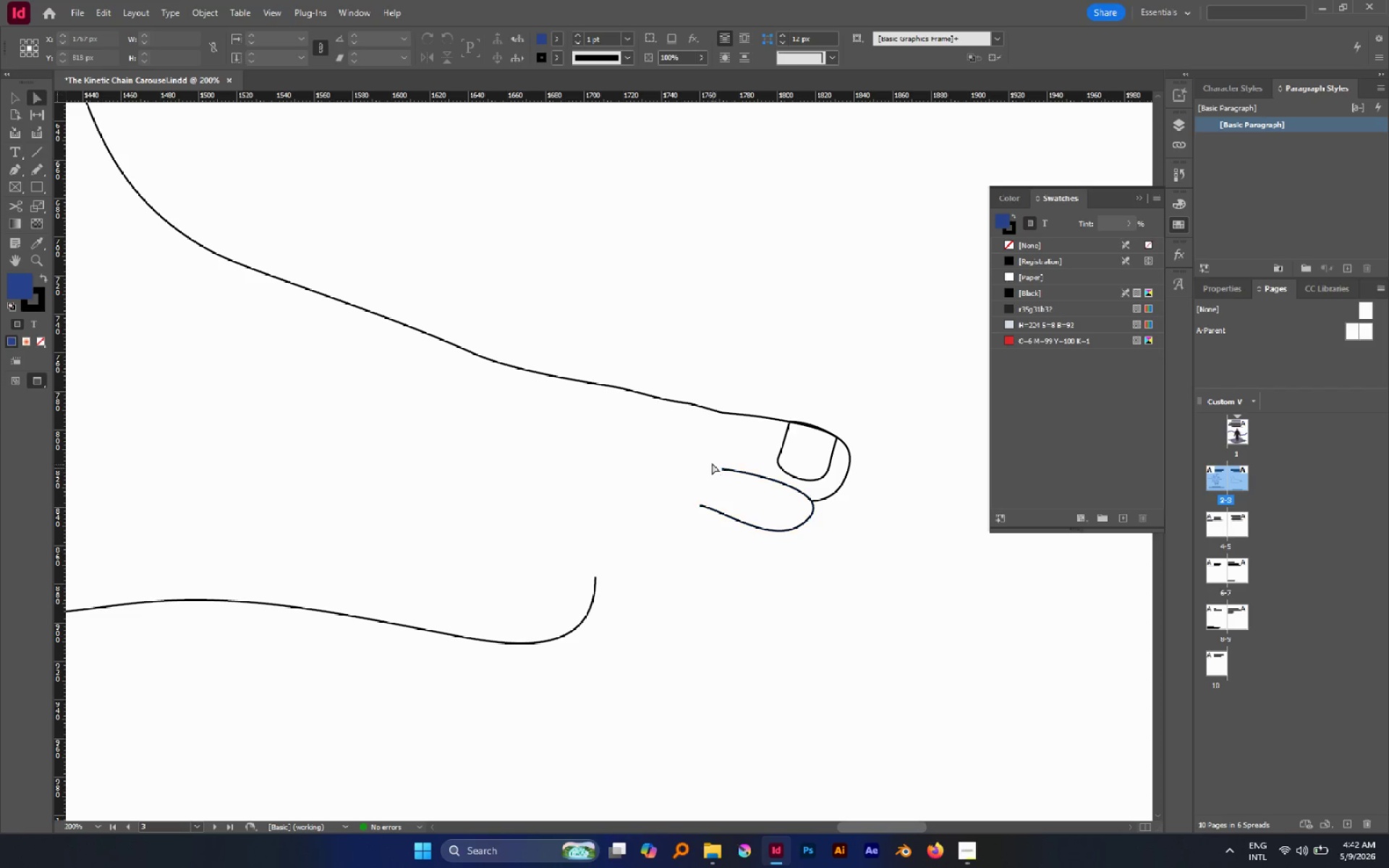 
left_click_drag(start_coordinate=[710, 461], to_coordinate=[731, 480])
 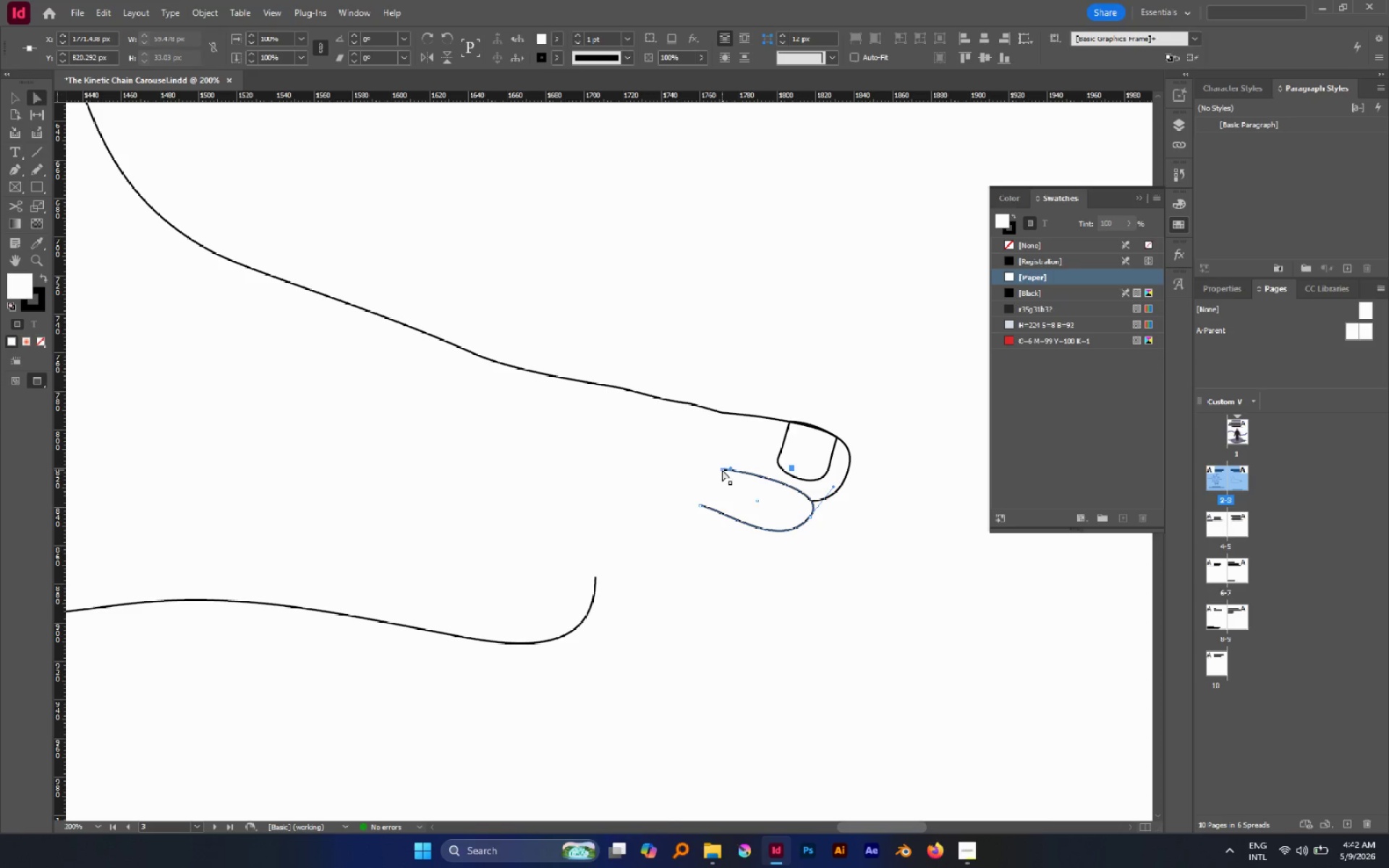 
left_click_drag(start_coordinate=[722, 469], to_coordinate=[692, 462])
 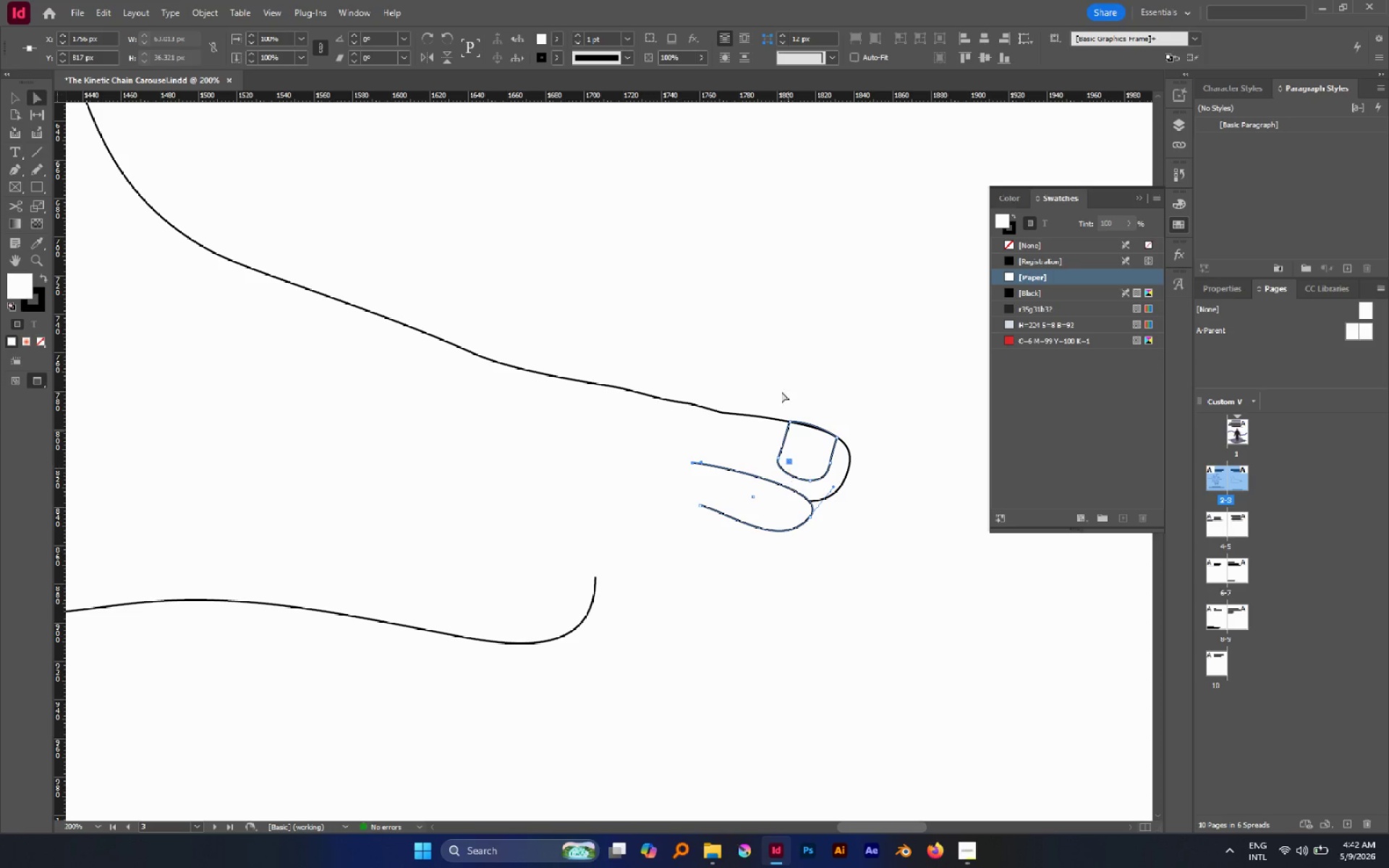 
left_click([771, 315])
 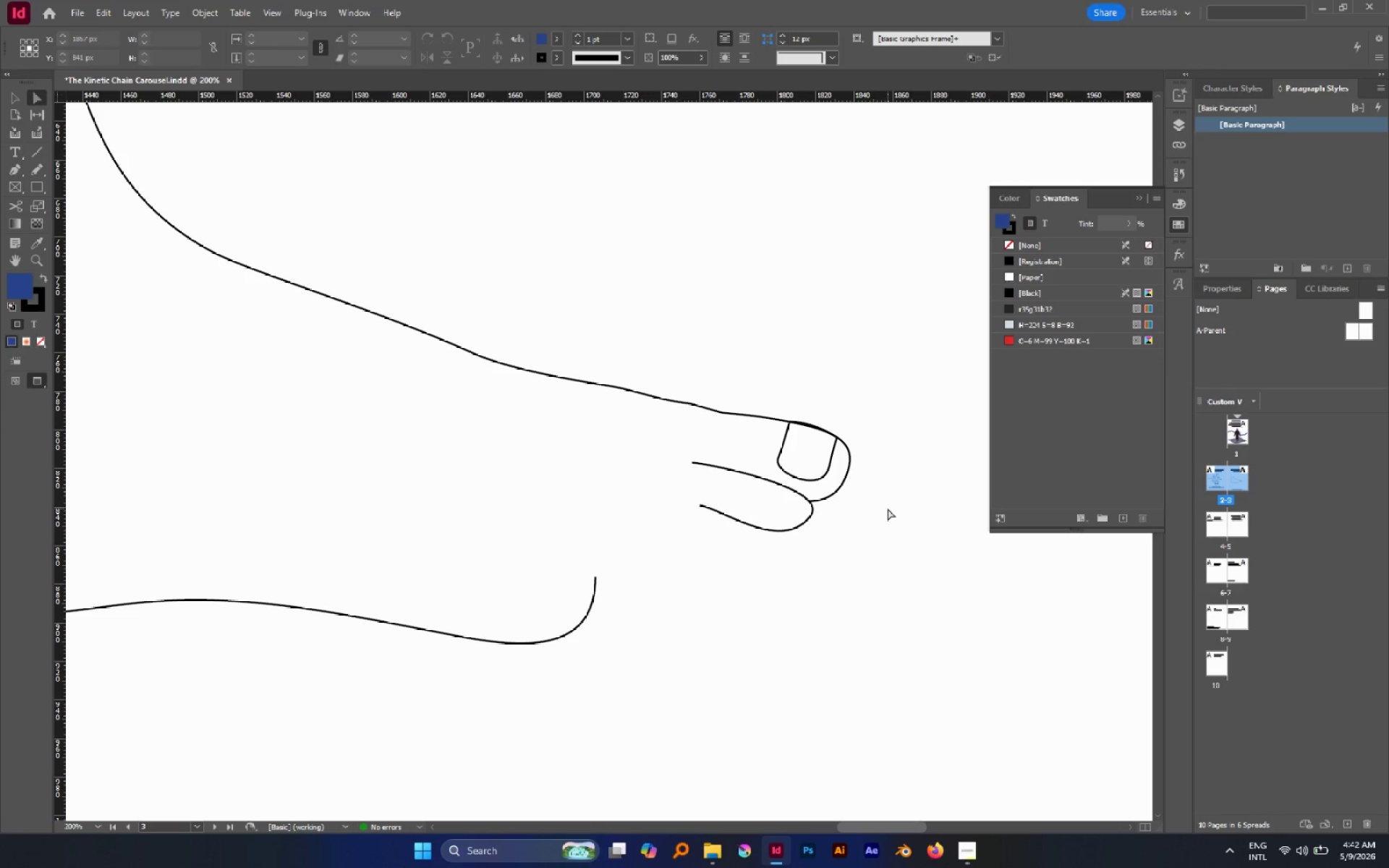 
key(V)
 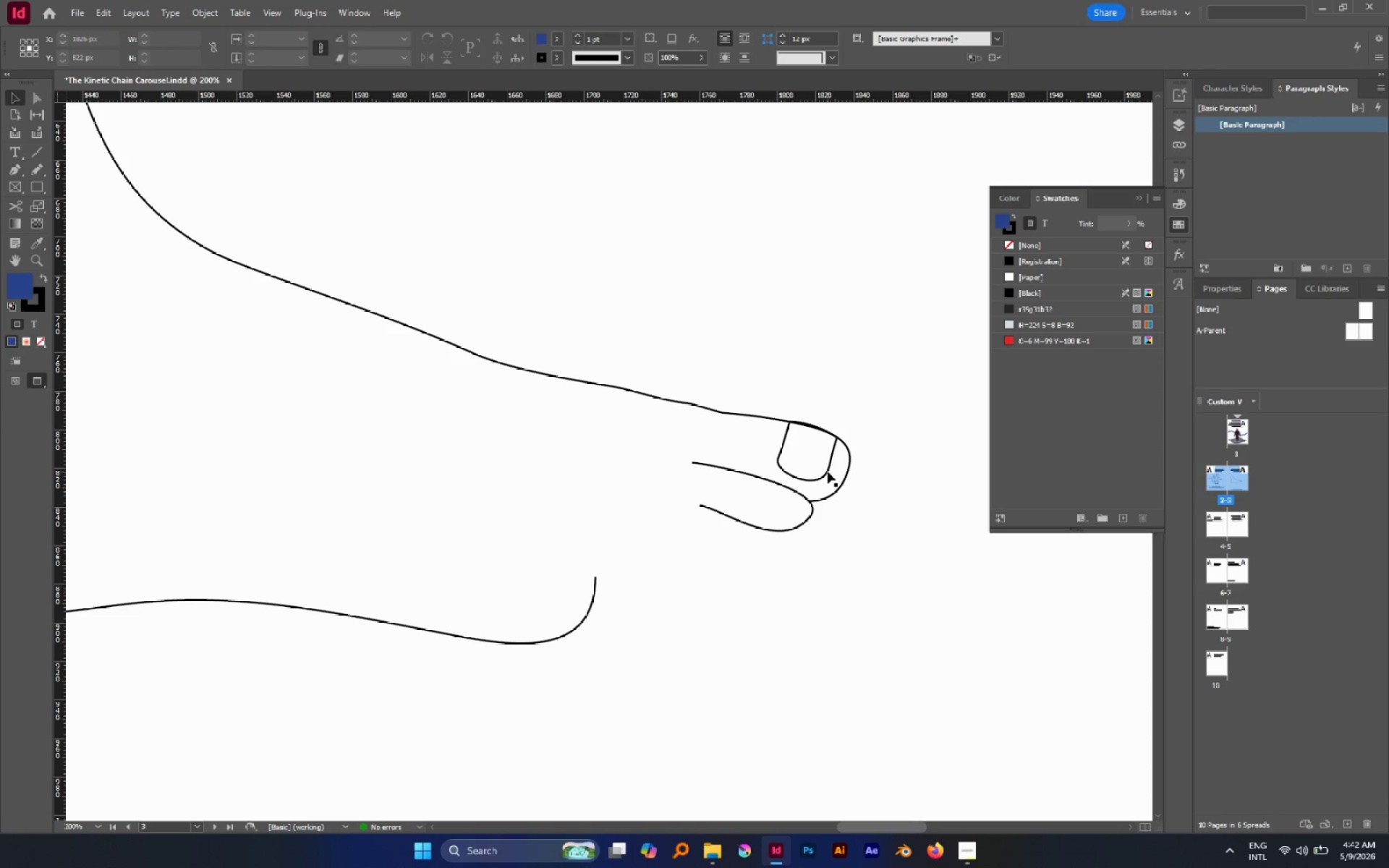 
hold_key(key=AltLeft, duration=1.17)
left_click_drag(start_coordinate=[828, 470], to_coordinate=[804, 490])
 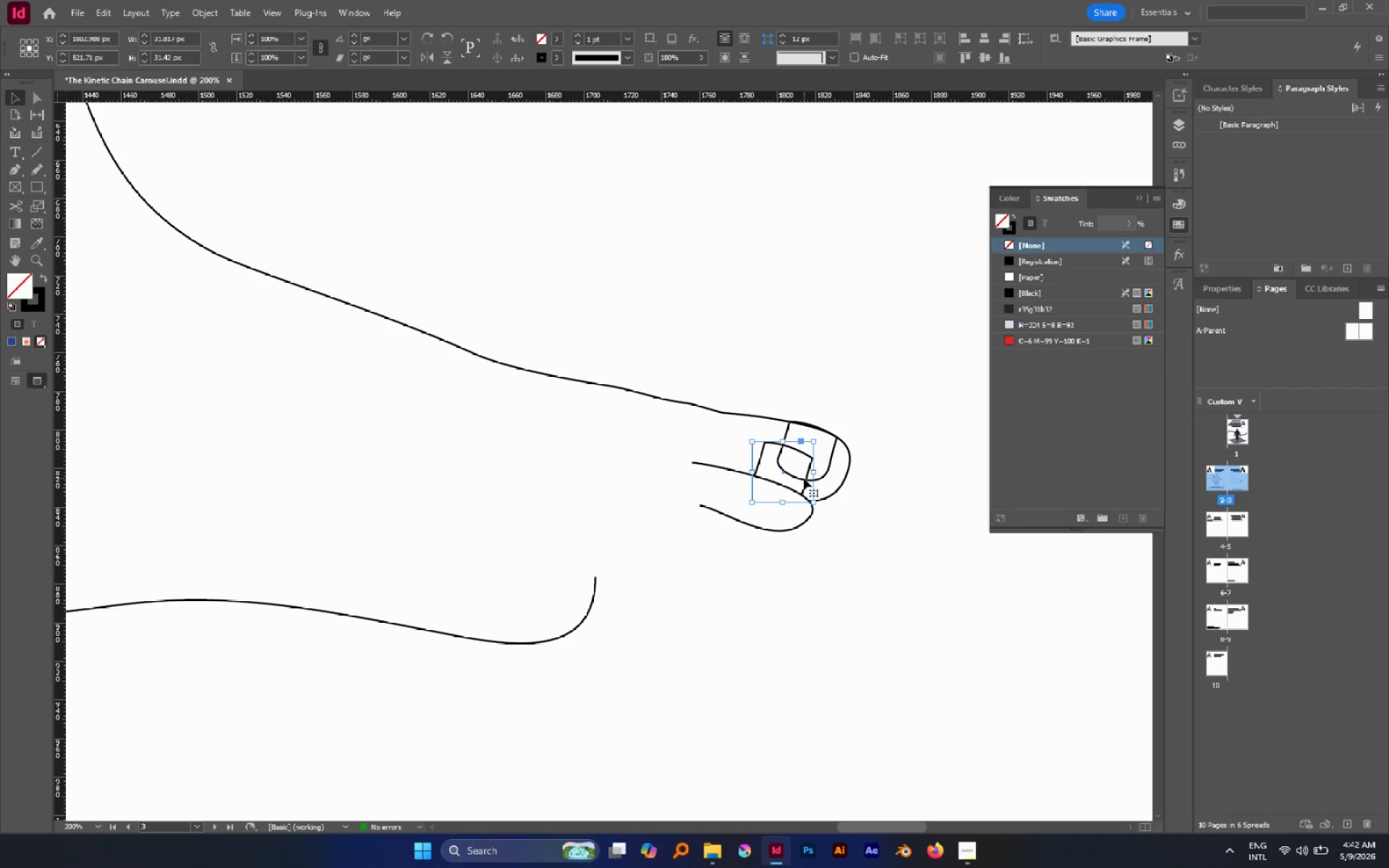 
key(Control+Shift+BracketRight)
 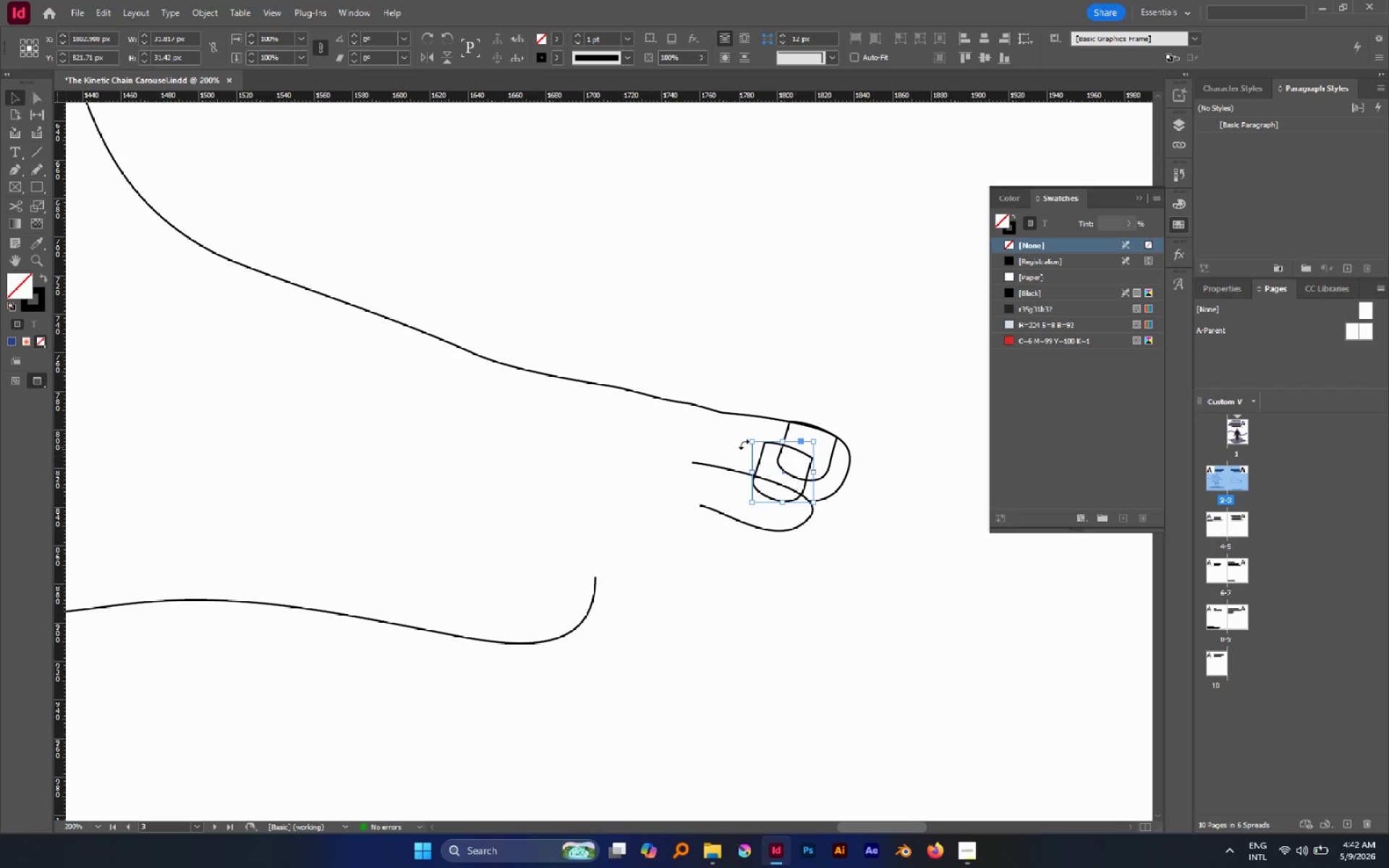 
hold_key(key=ShiftLeft, duration=3.38)
left_click_drag(start_coordinate=[813, 441], to_coordinate=[773, 467])
 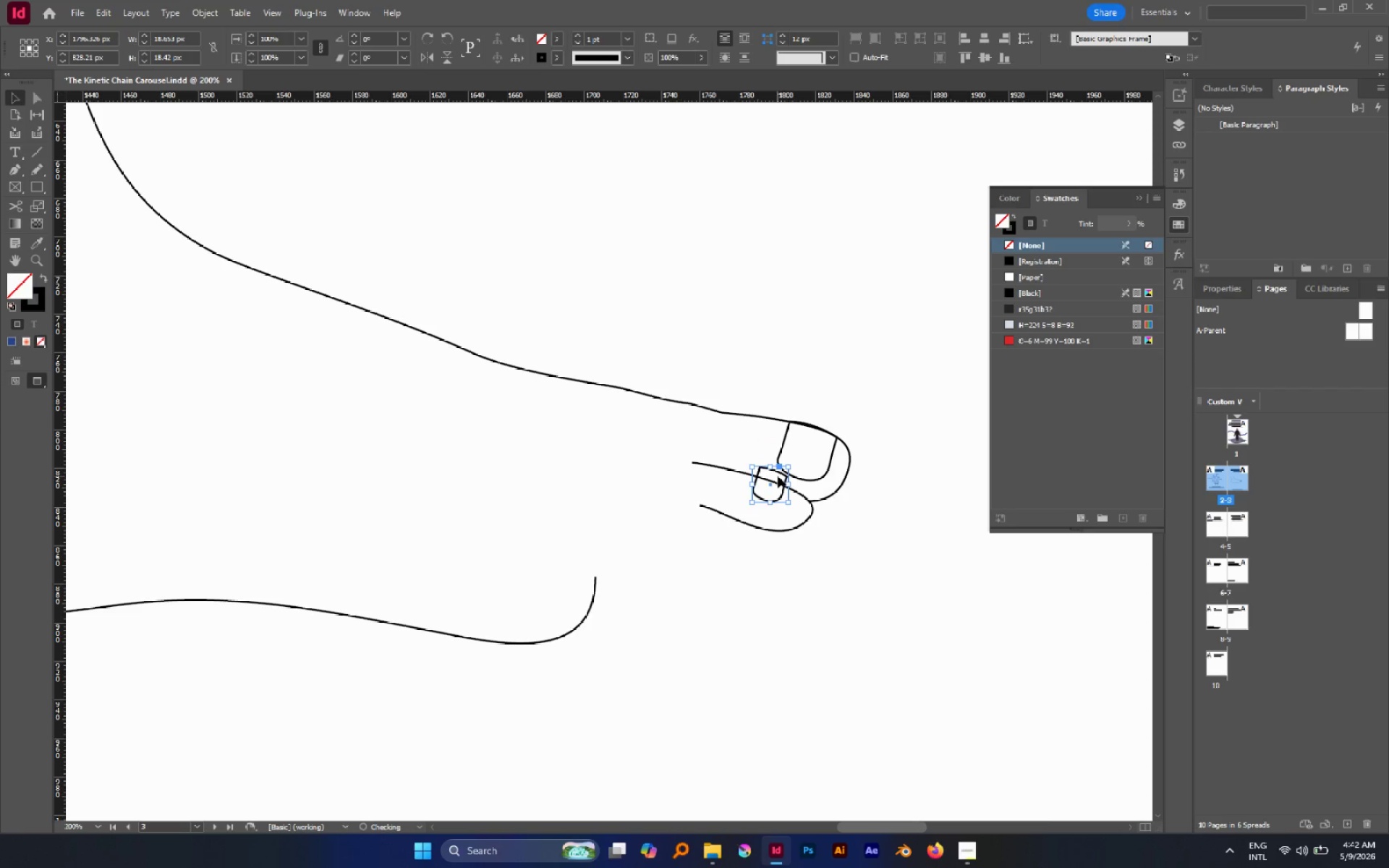 
hold_key(key=AltLeft, duration=0.78)
scroll: coordinate [778, 477], scroll_direction: none, amount: 0.0
 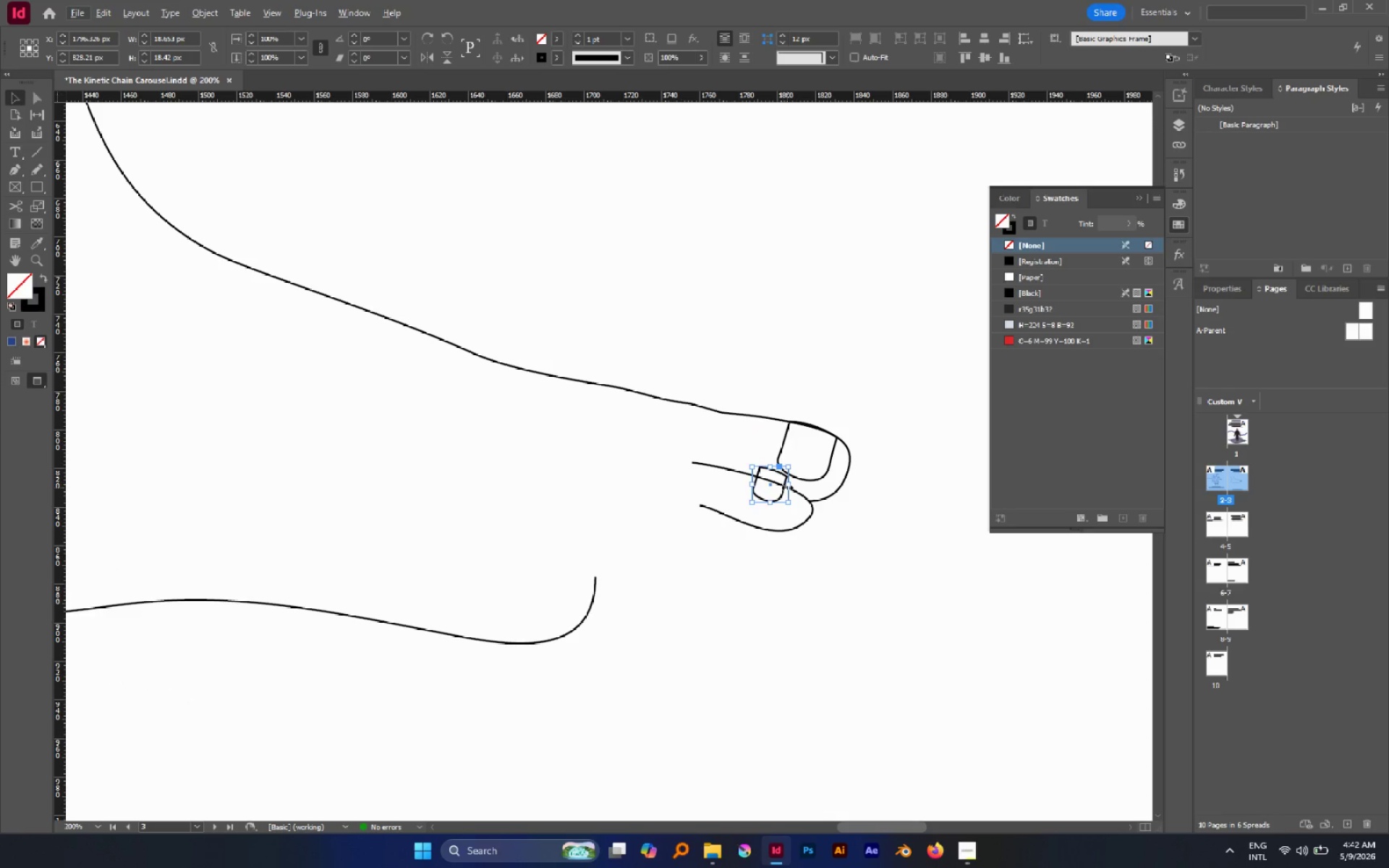 
hold_key(key=AltLeft, duration=1.28)
scroll: coordinate [787, 488], scroll_direction: up, amount: 2.0
 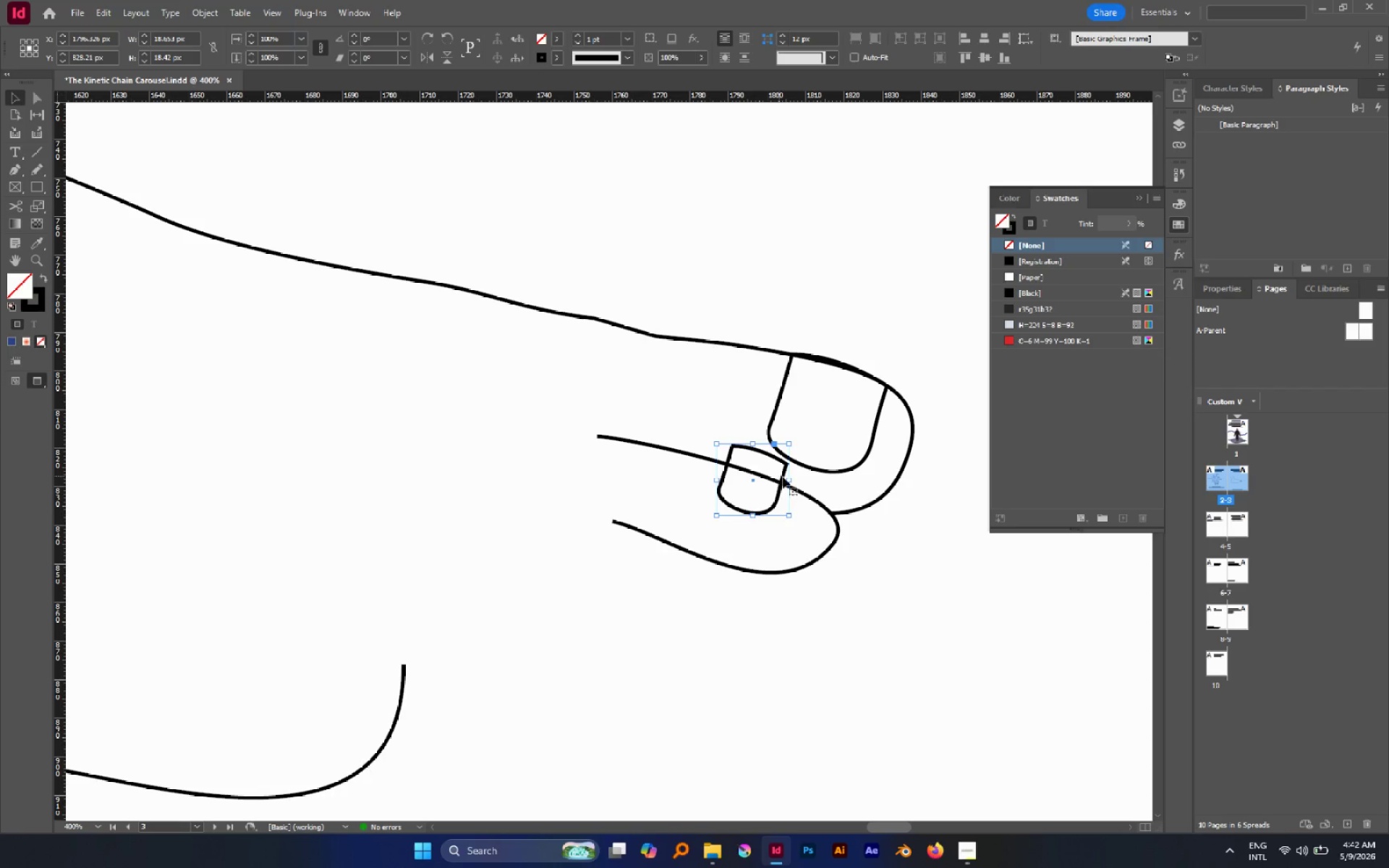 
left_click_drag(start_coordinate=[783, 477], to_coordinate=[826, 495])
 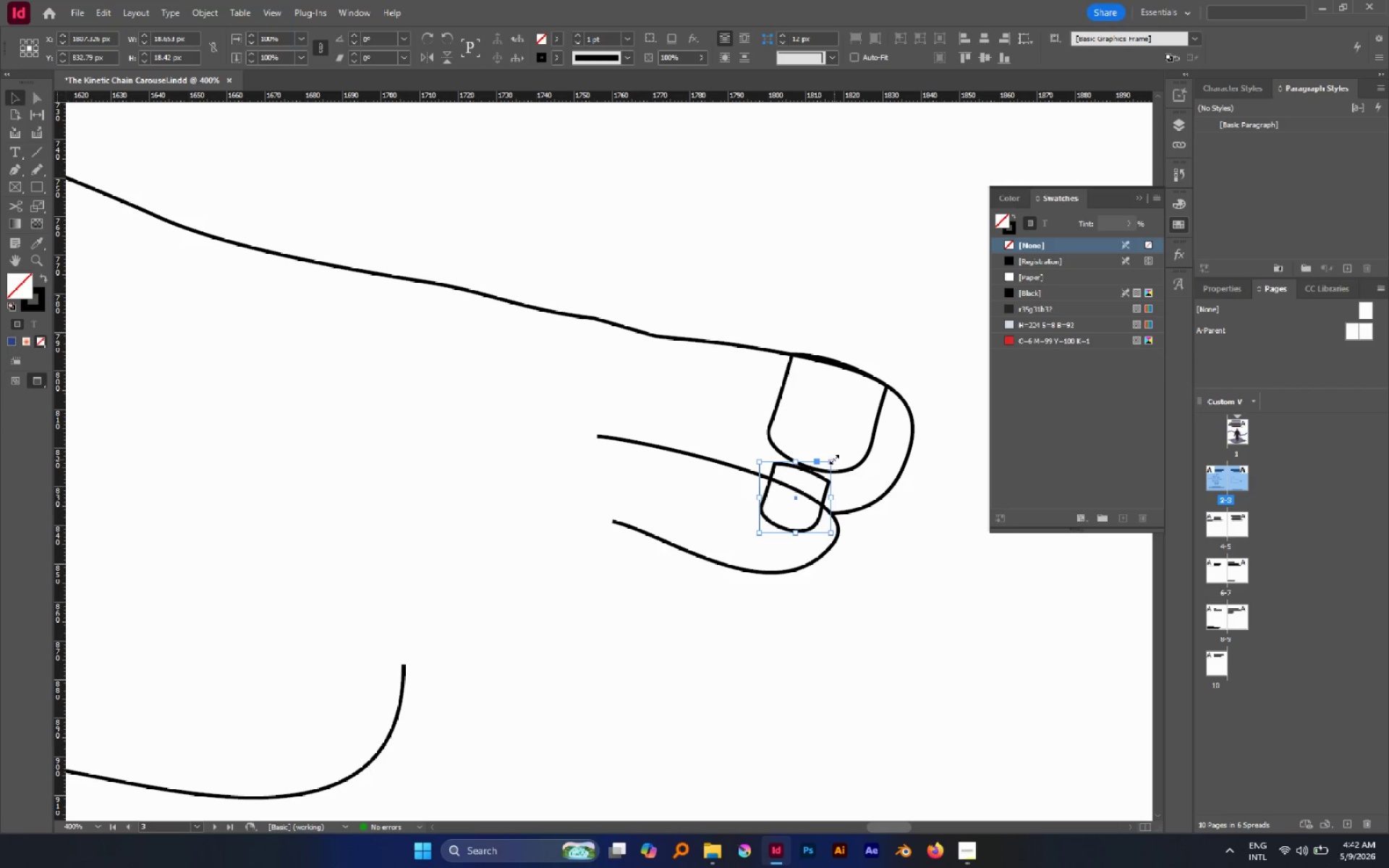 
left_click_drag(start_coordinate=[837, 457], to_coordinate=[854, 472])
 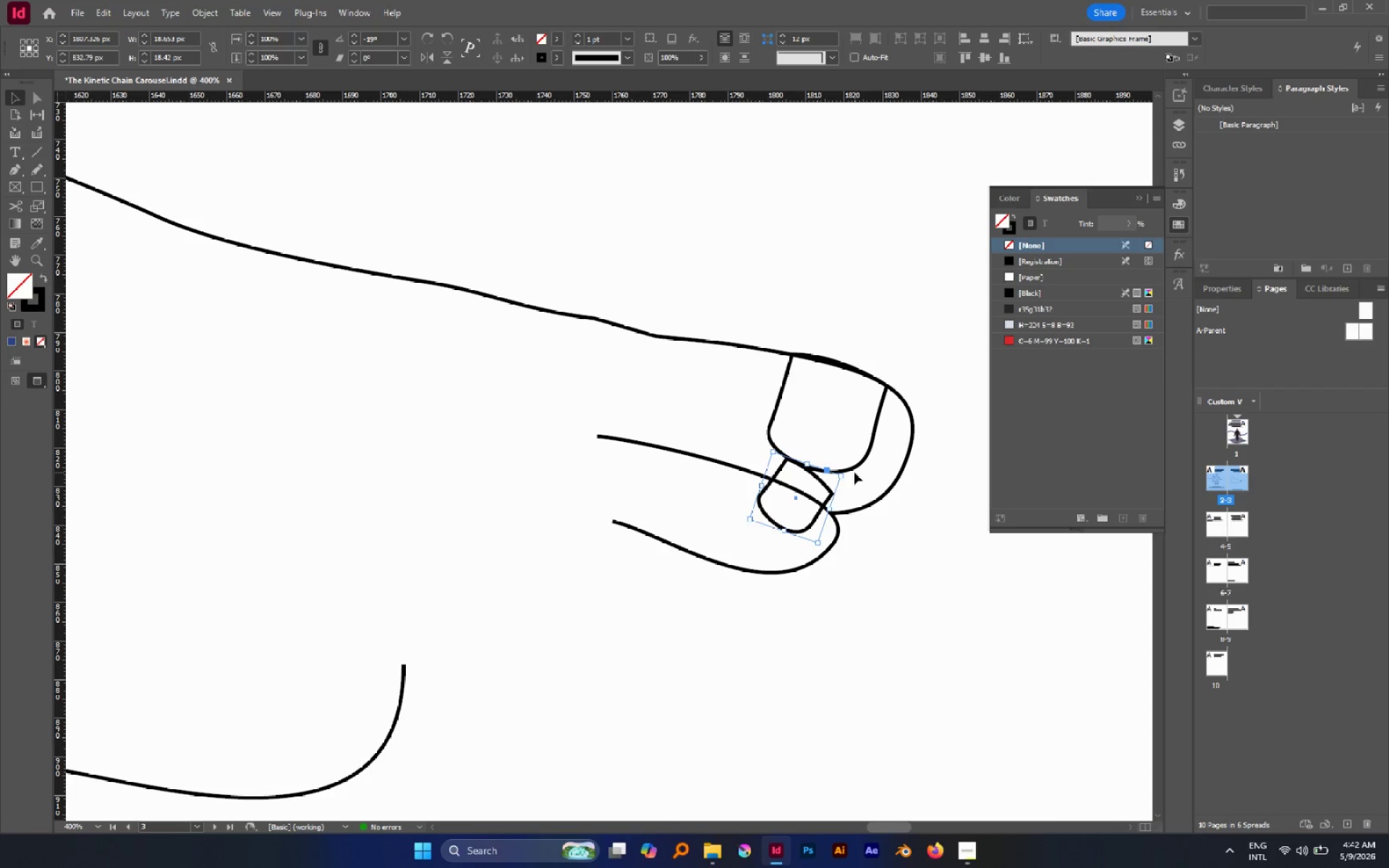 
key(A)
 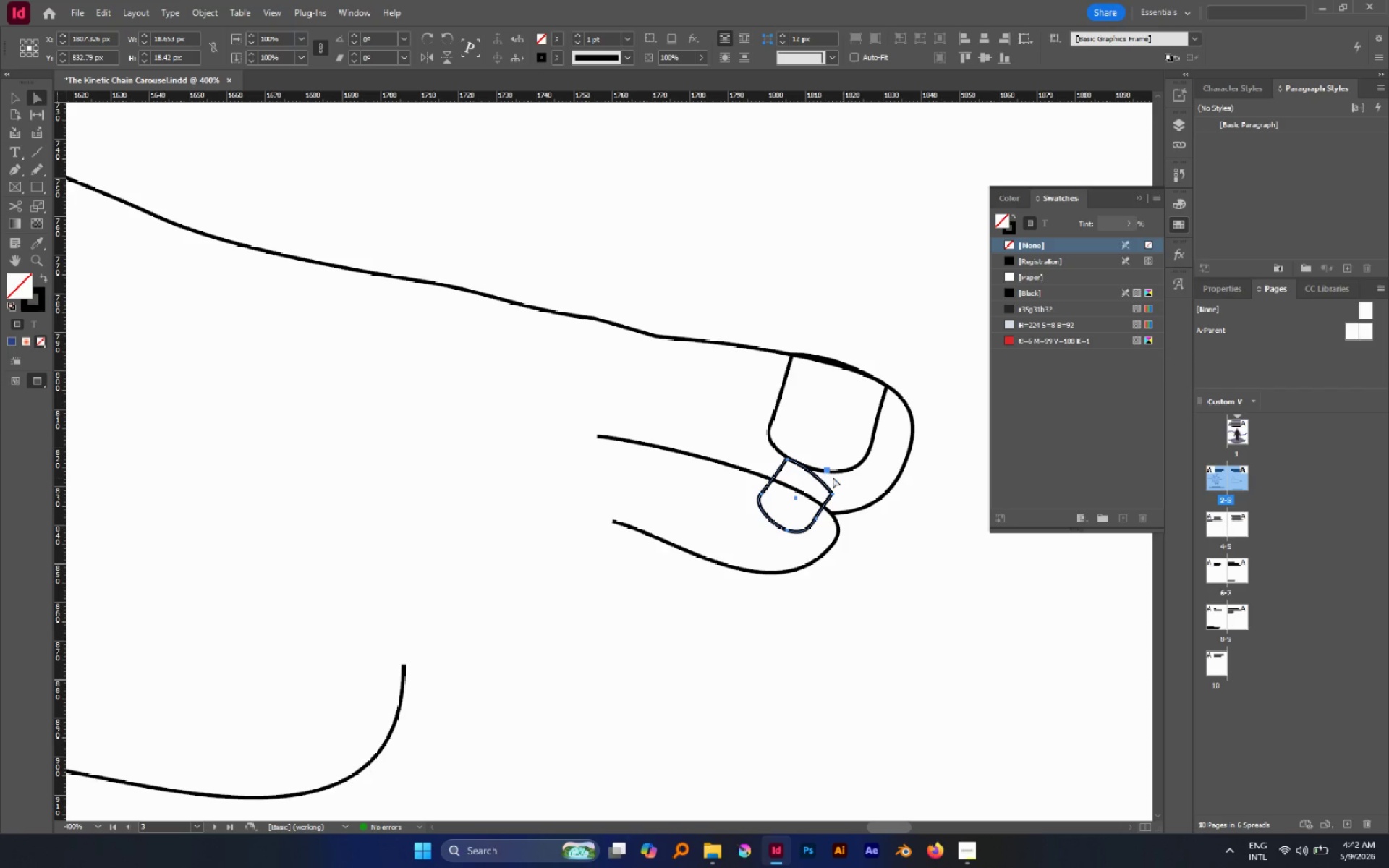 
hold_key(key=AltLeft, duration=0.73)
scroll: coordinate [817, 475], scroll_direction: up, amount: 3.0
 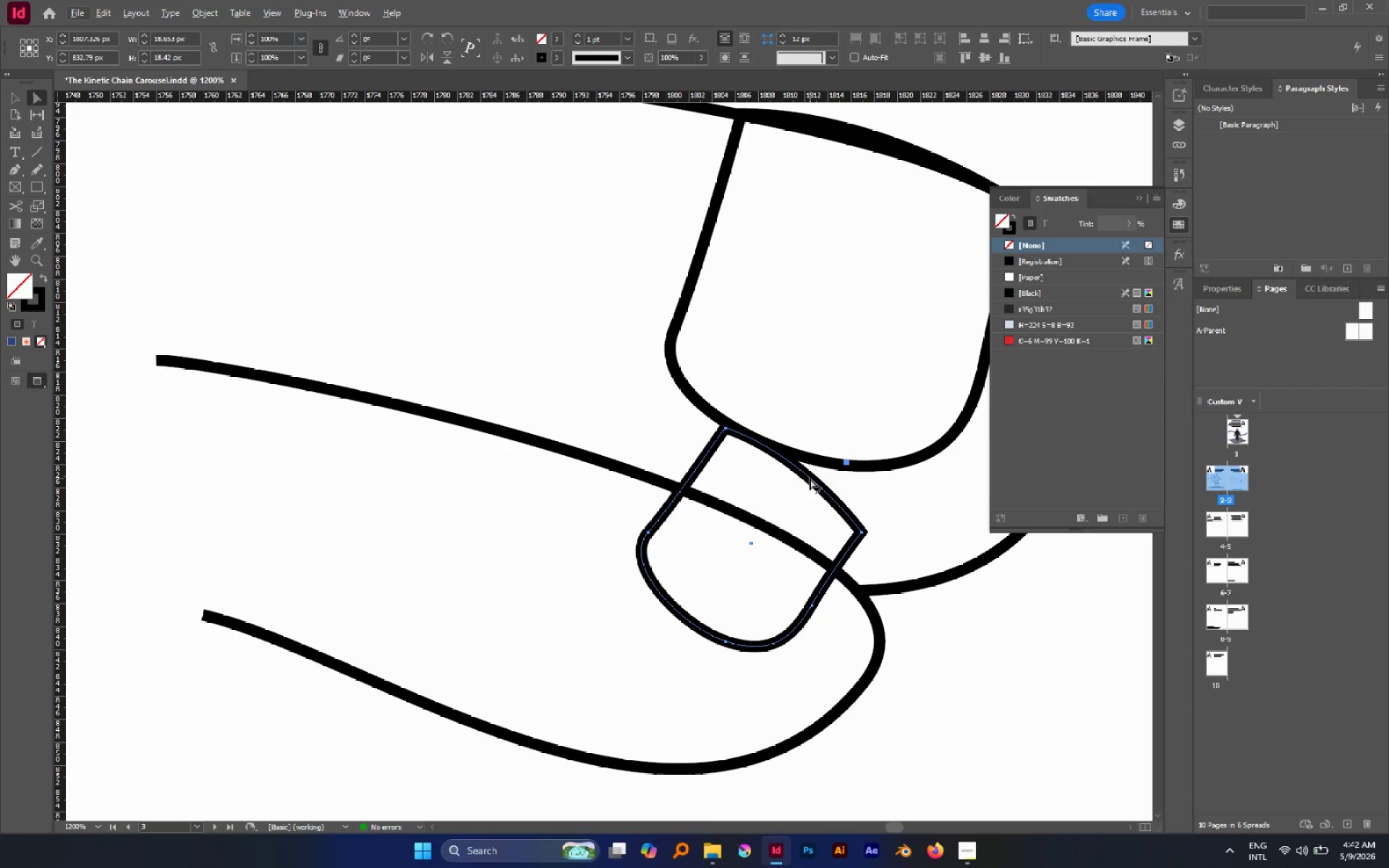 
key(P)
 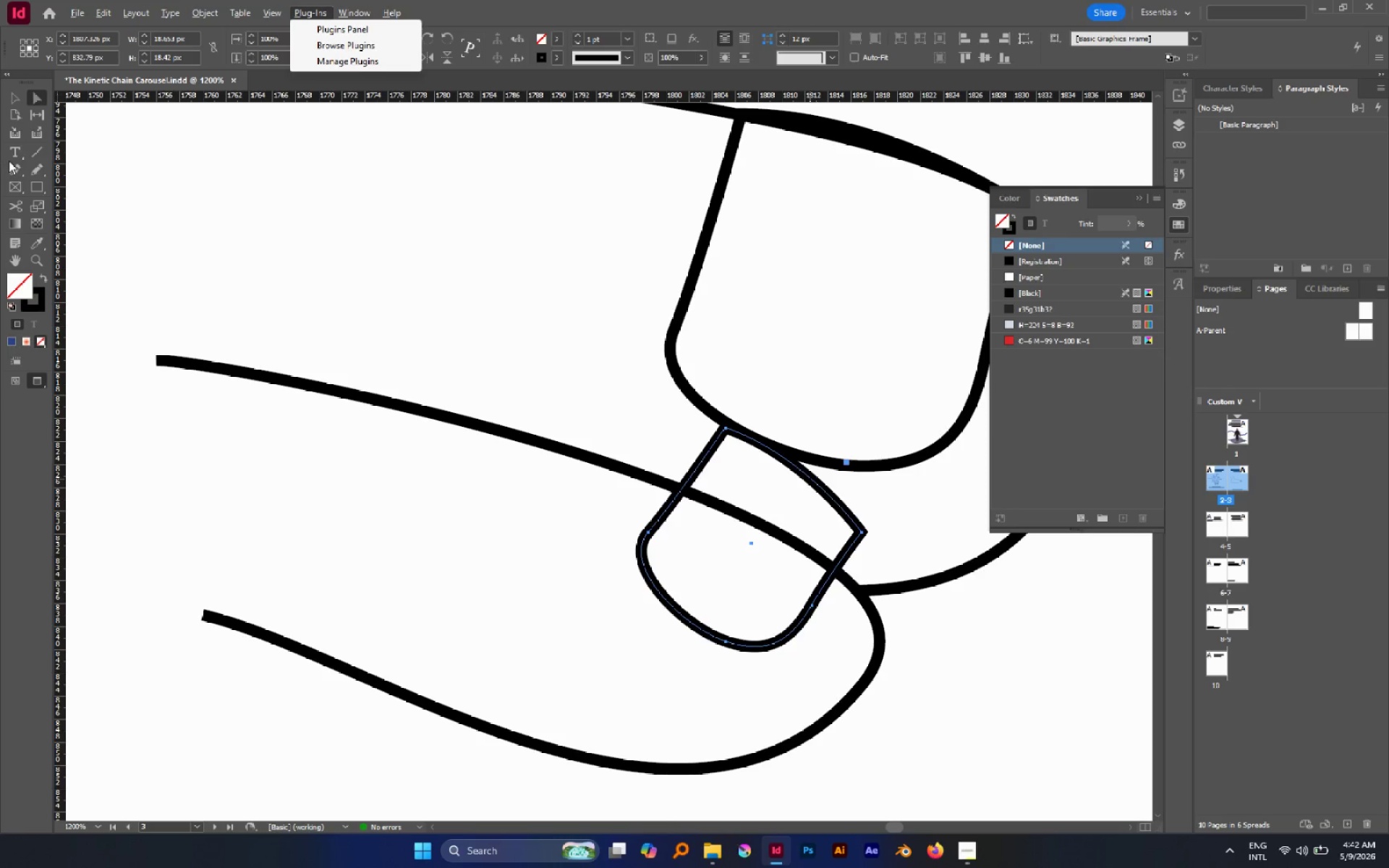 
left_click([10, 169])
 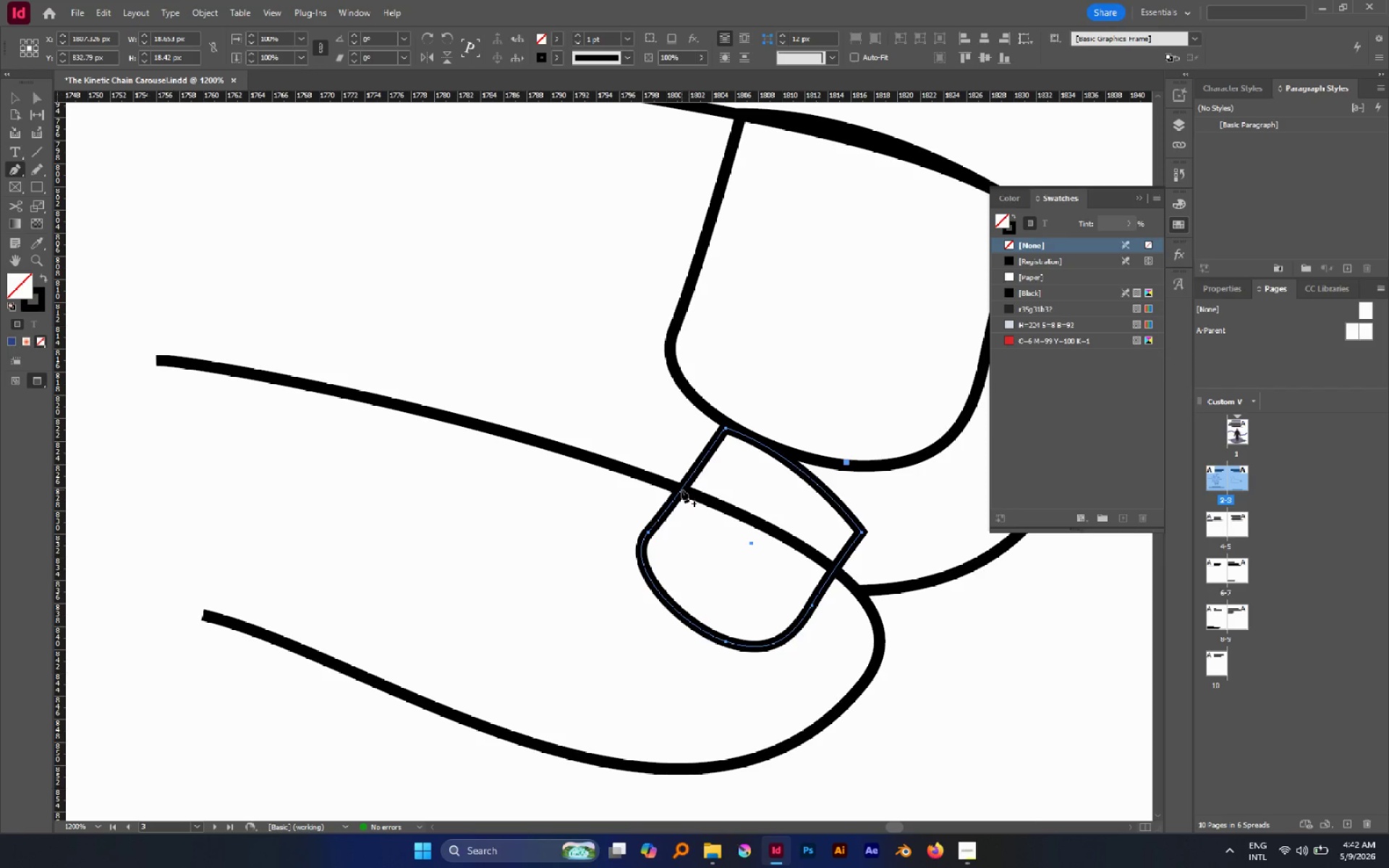 
left_click([681, 489])
 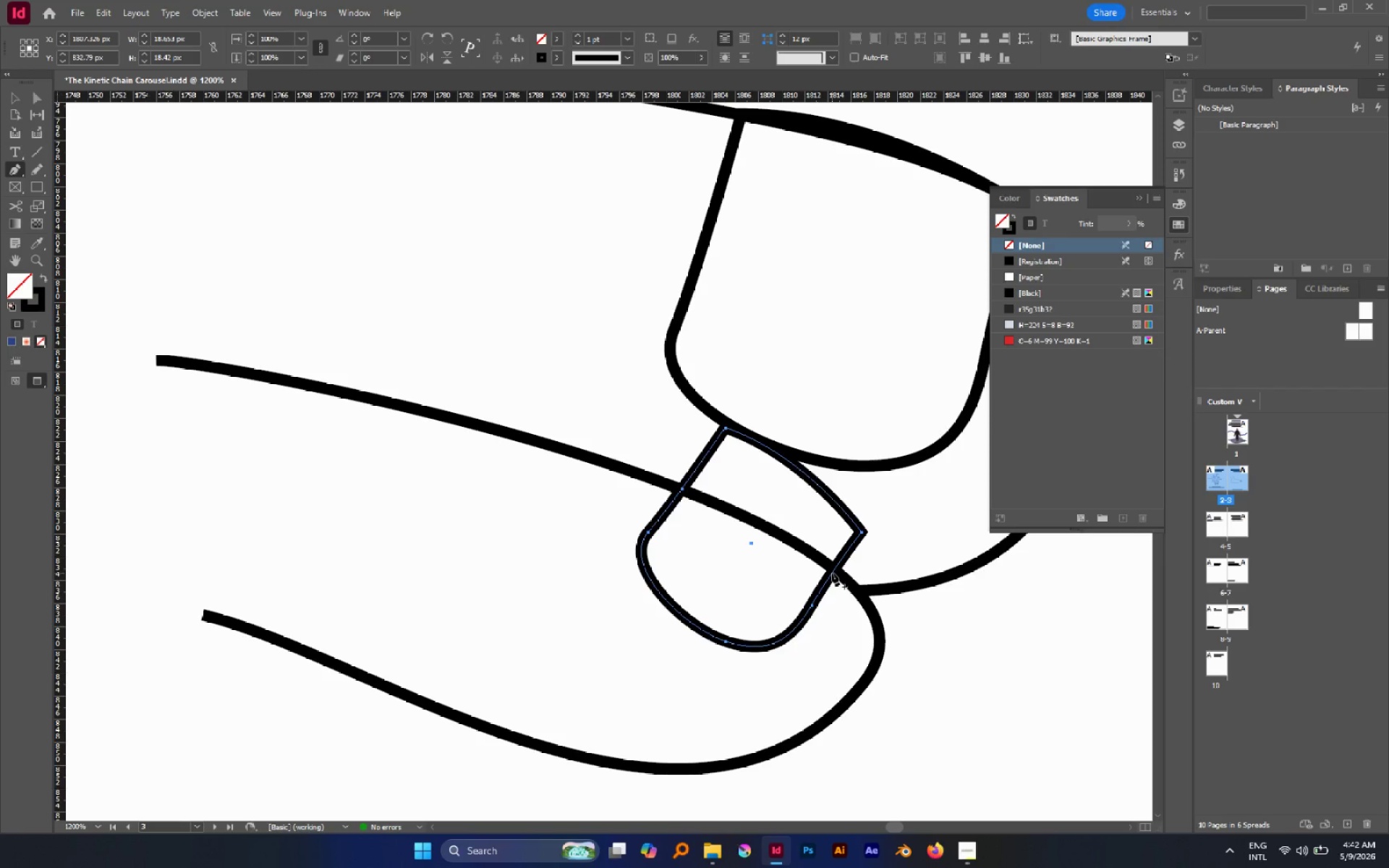 
left_click([833, 572])
 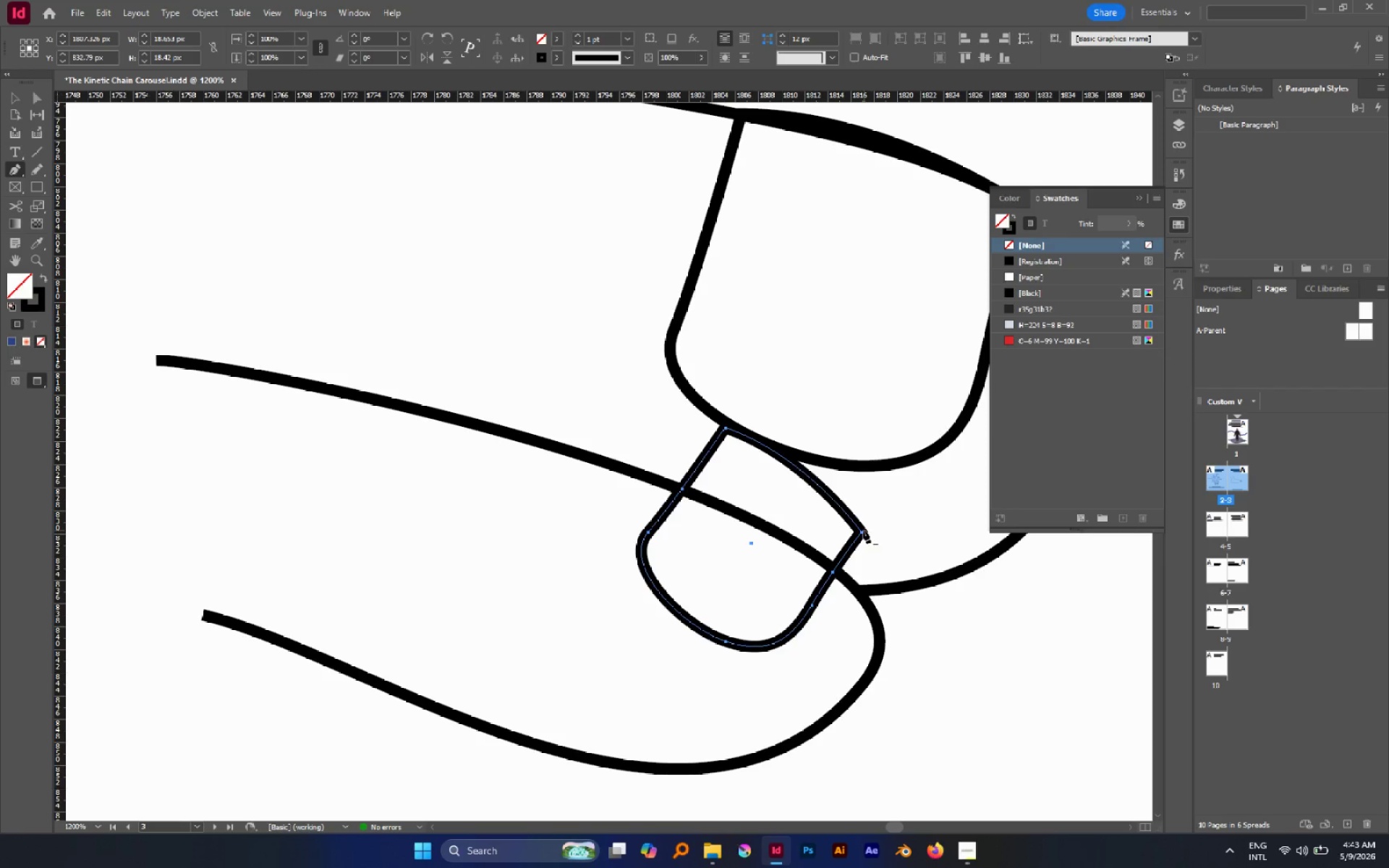 
left_click([862, 530])
 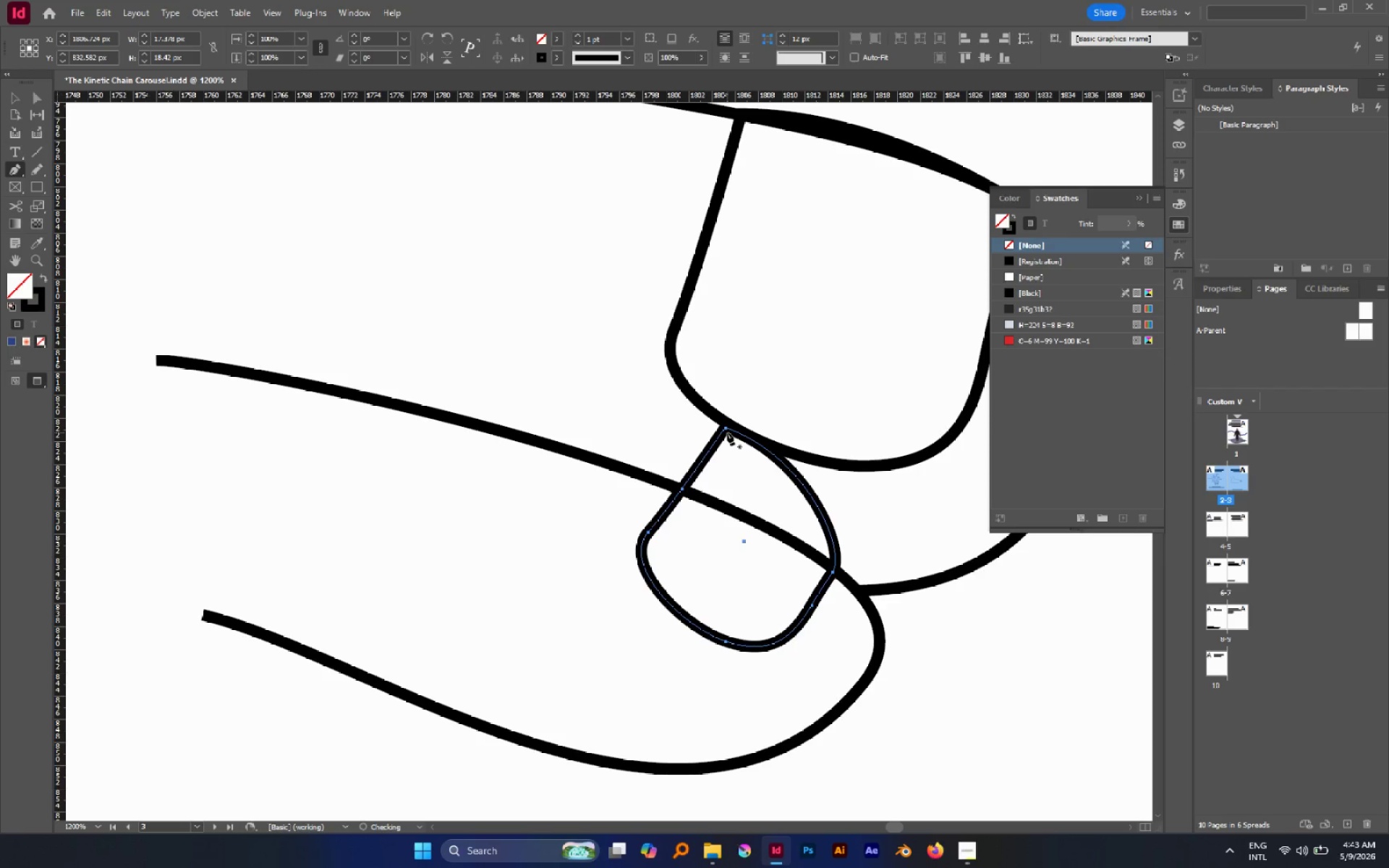 
left_click([726, 430])
 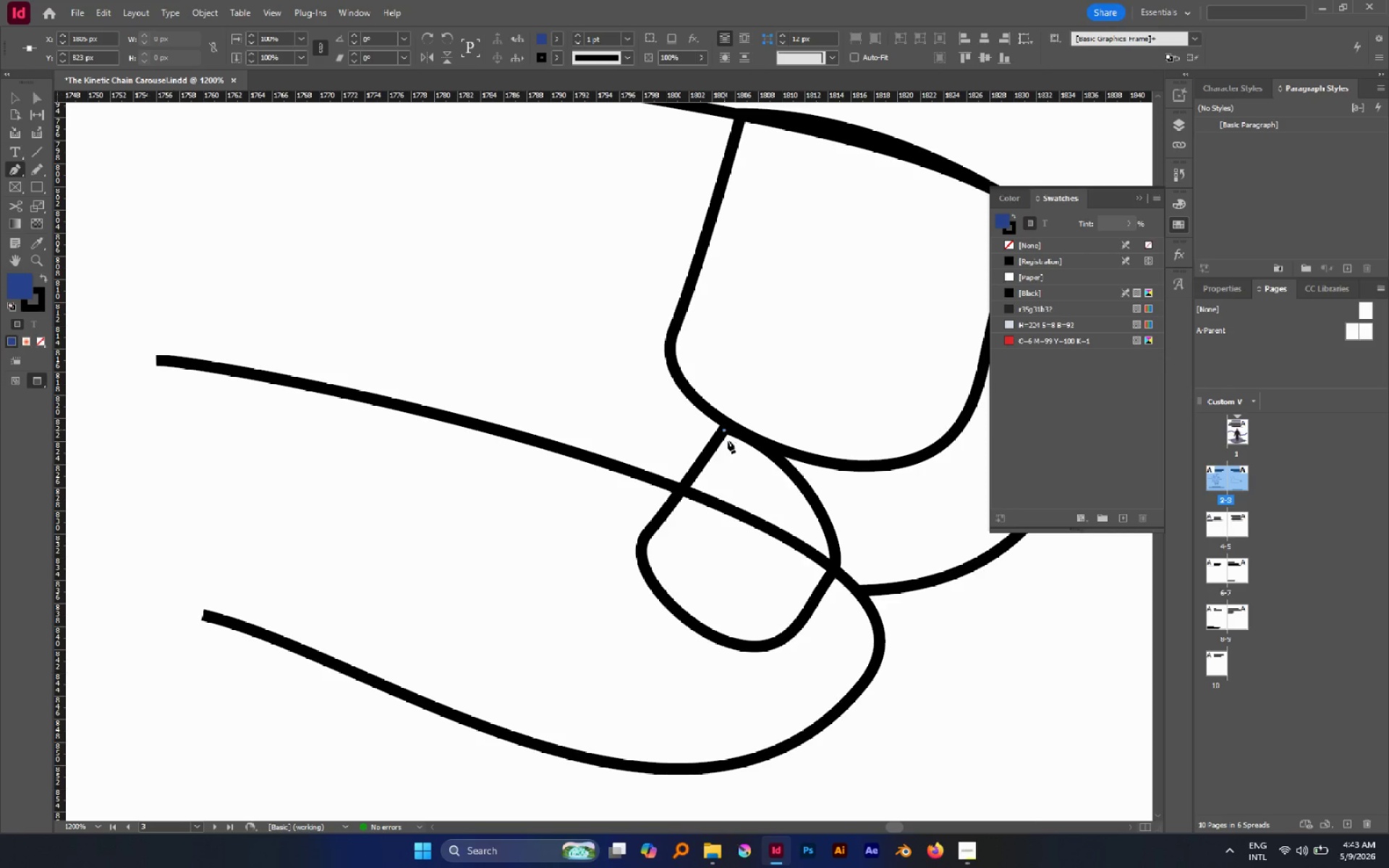 
key(Control+Z)
 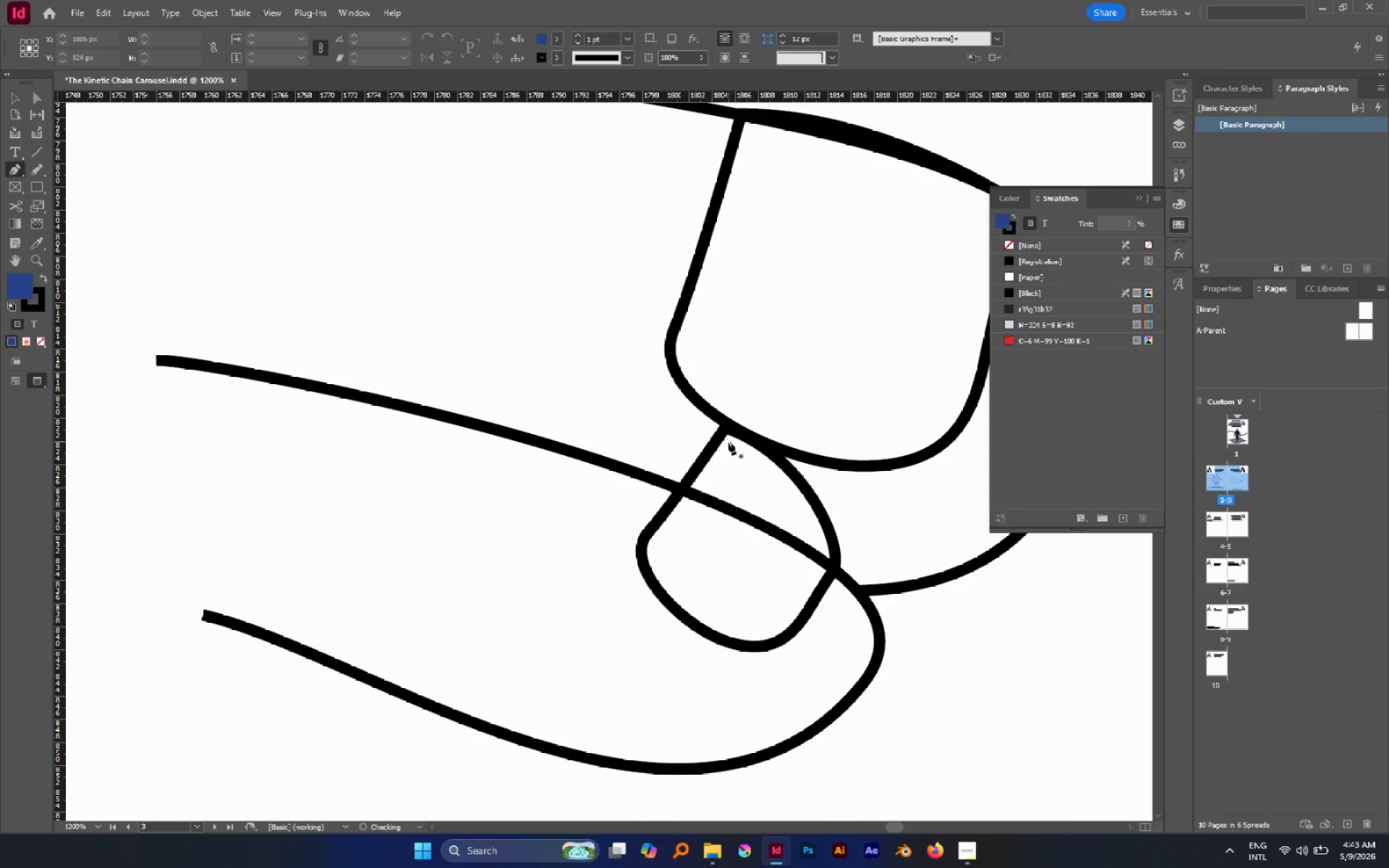 
hold_key(key=ControlLeft, duration=0.97)
left_click([705, 452])
 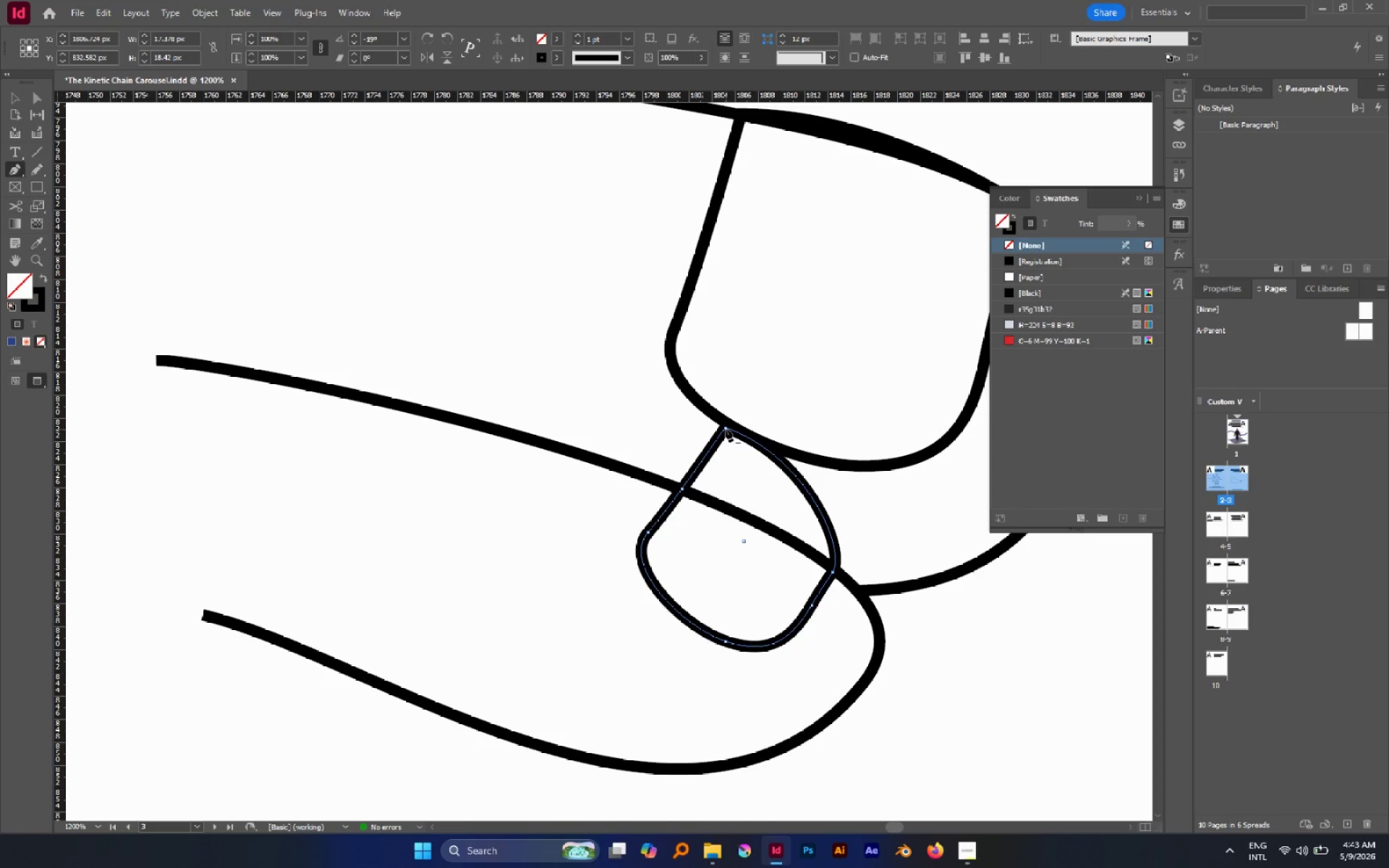 
left_click([726, 429])
 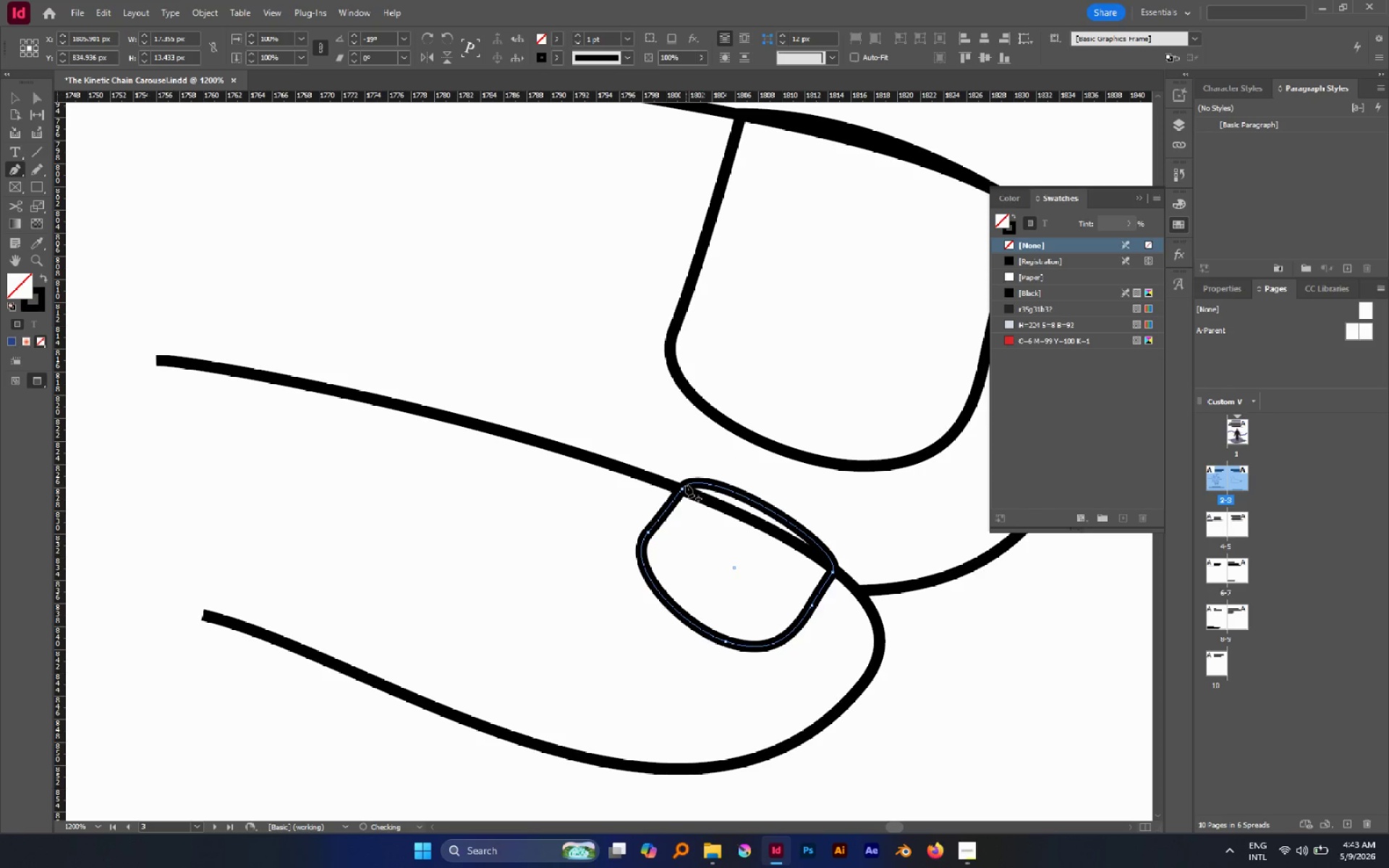 
key(A)
 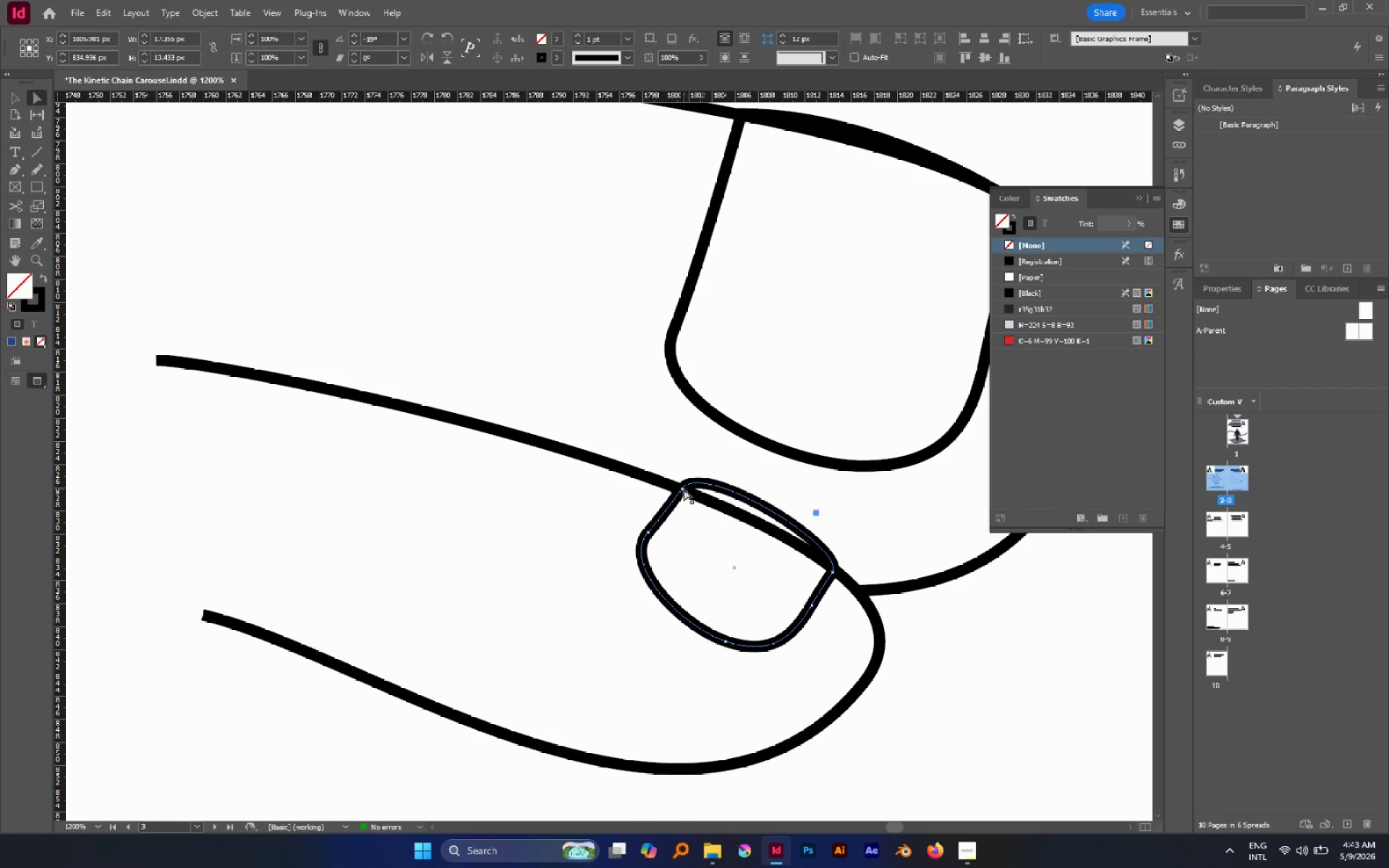 
left_click([684, 489])
 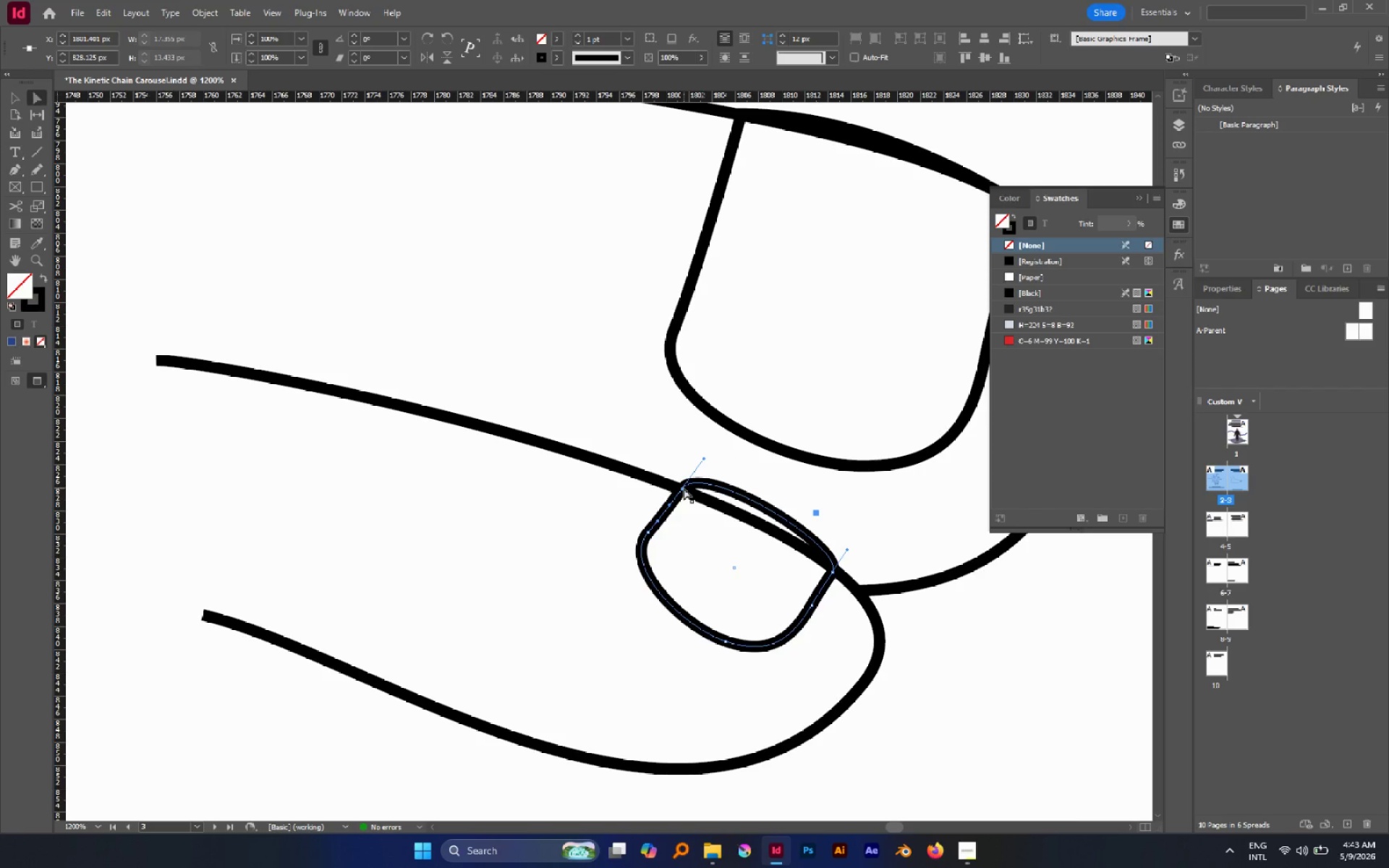 
key(P)
 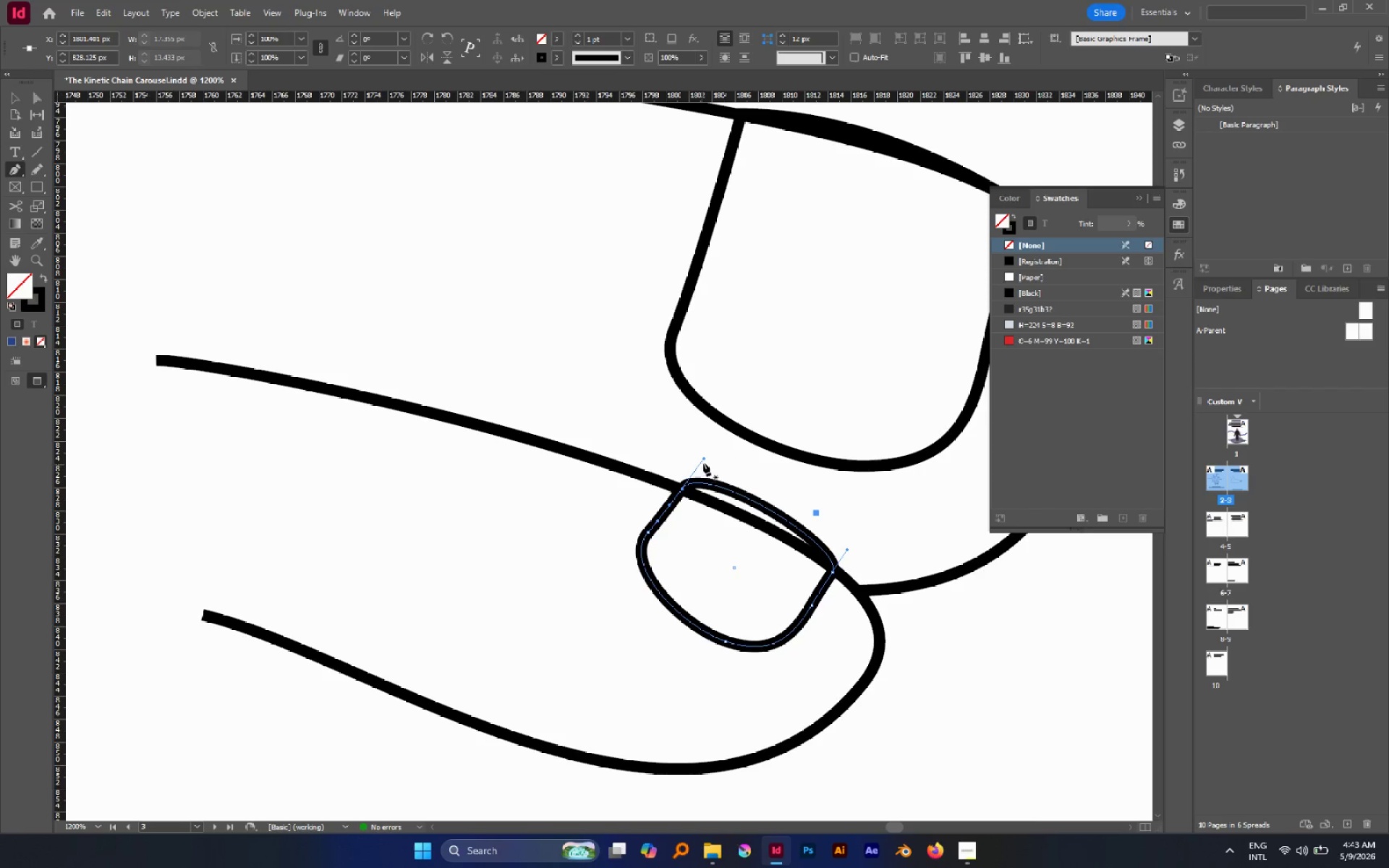 
hold_key(key=AltLeft, duration=2.11)
left_click_drag(start_coordinate=[703, 459], to_coordinate=[736, 515])
 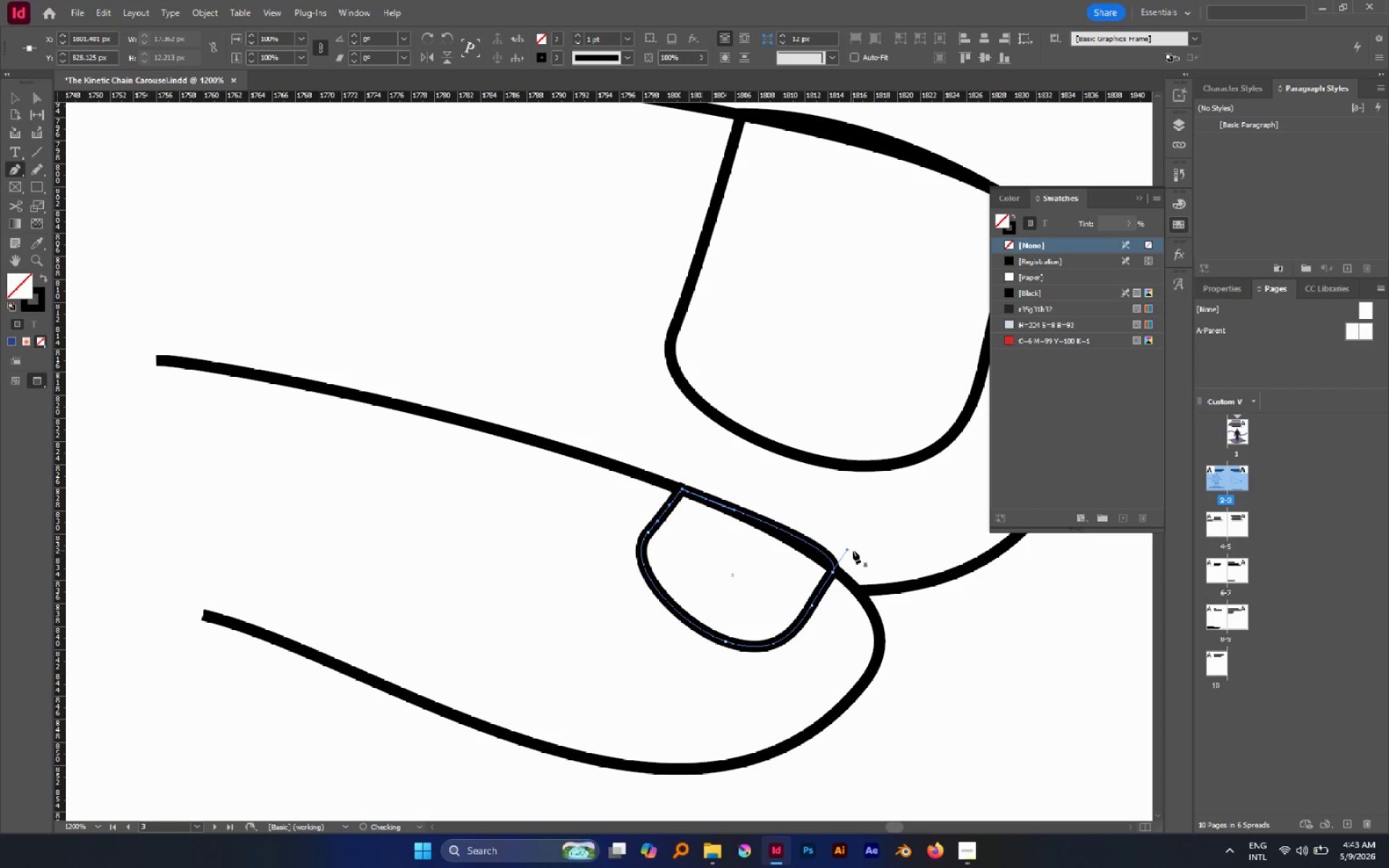 
hold_key(key=AltLeft, duration=2.61)
left_click_drag(start_coordinate=[846, 549], to_coordinate=[792, 535])
 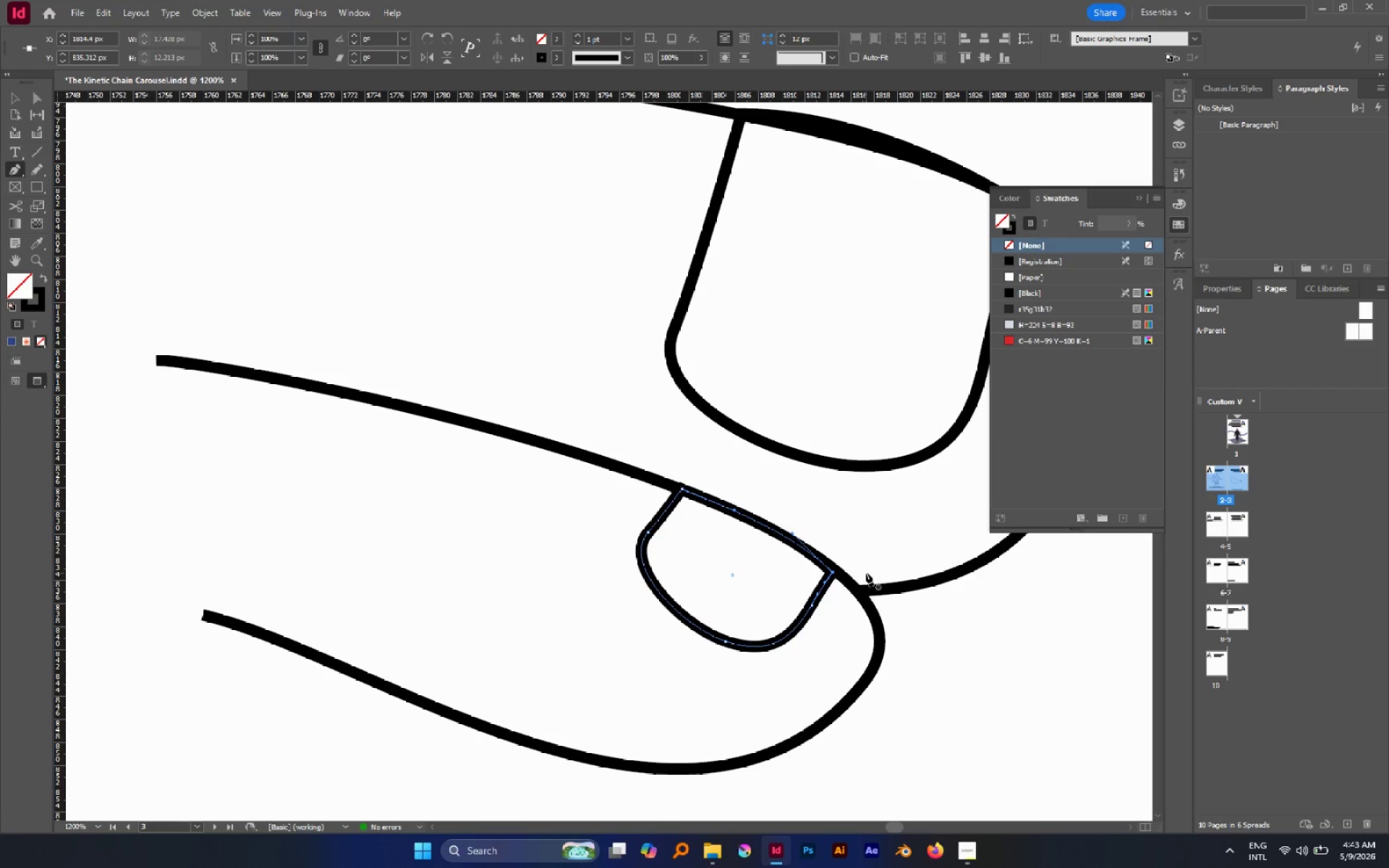 
hold_key(key=AltLeft, duration=0.77)
scroll: coordinate [854, 561], scroll_direction: down, amount: 4.0
 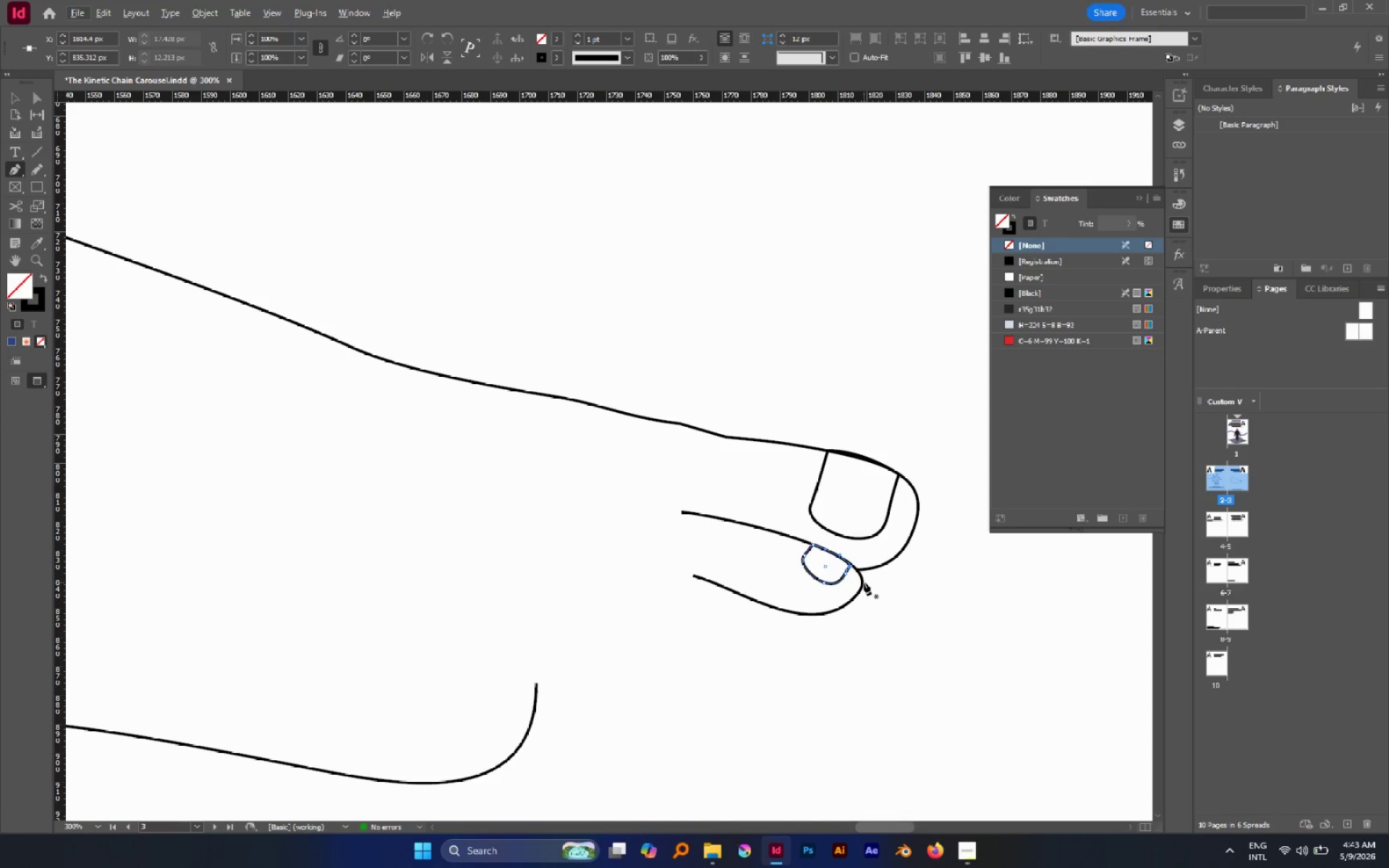 
key(V)
 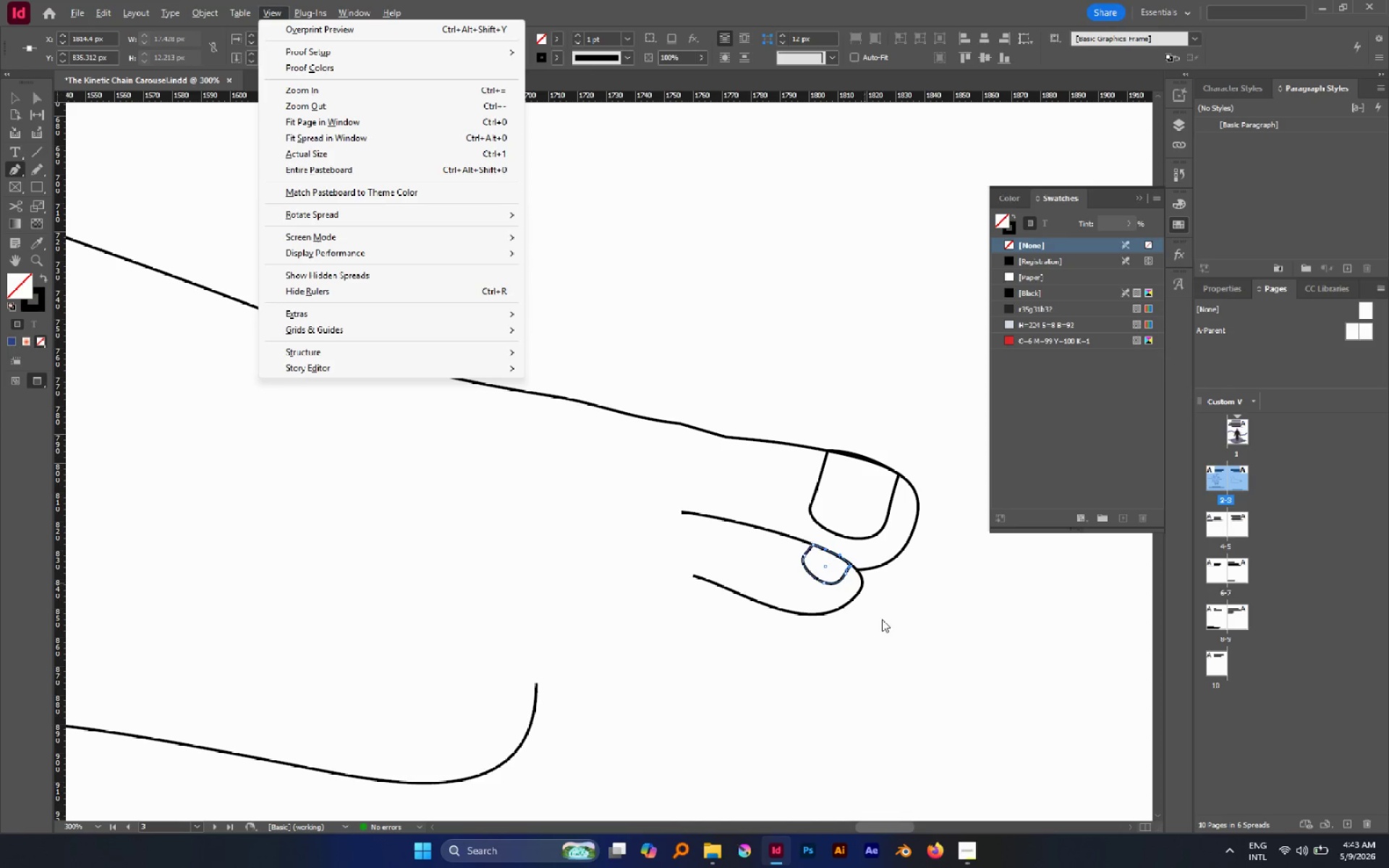 
left_click([883, 620])
 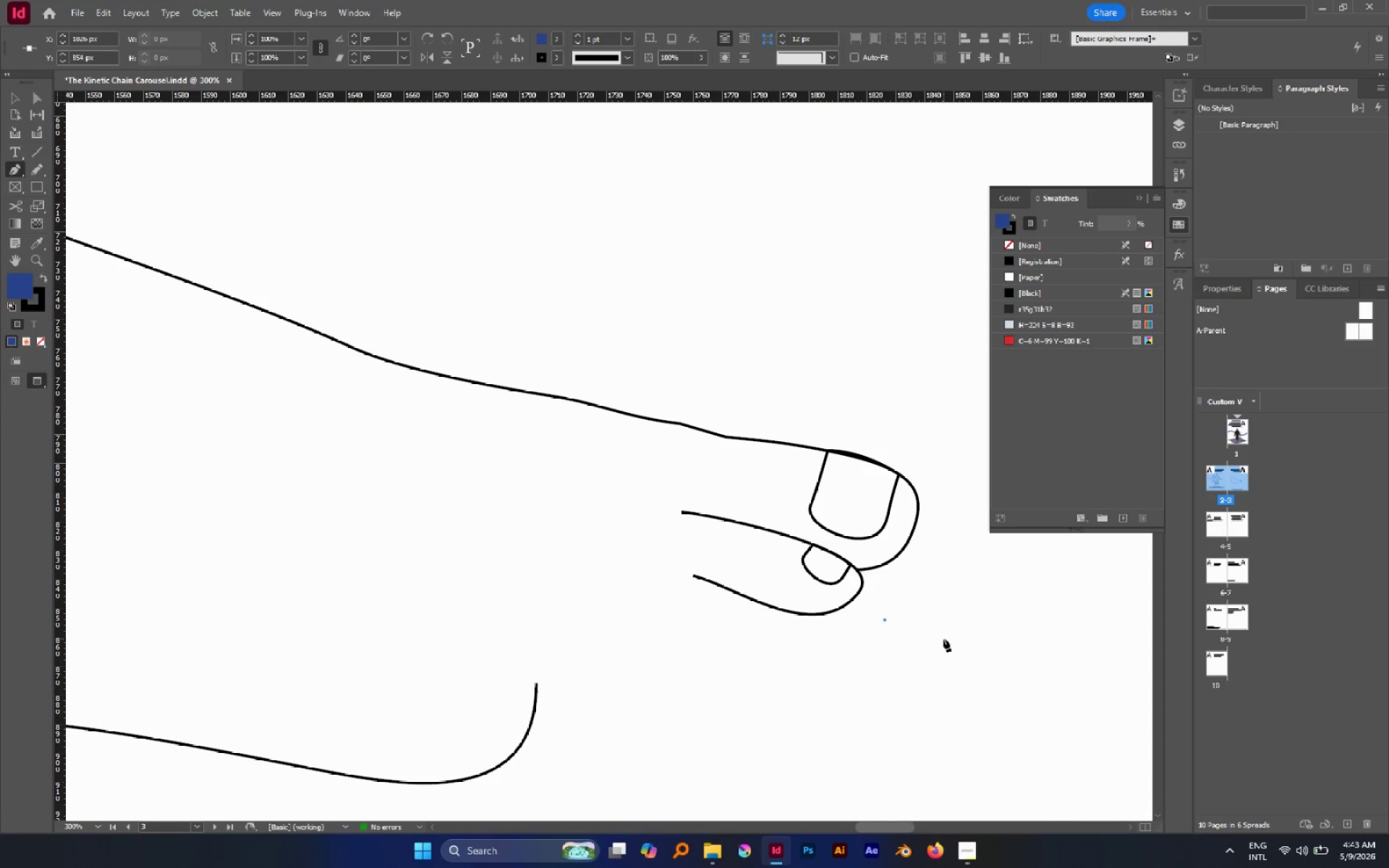 
key(Delete)
 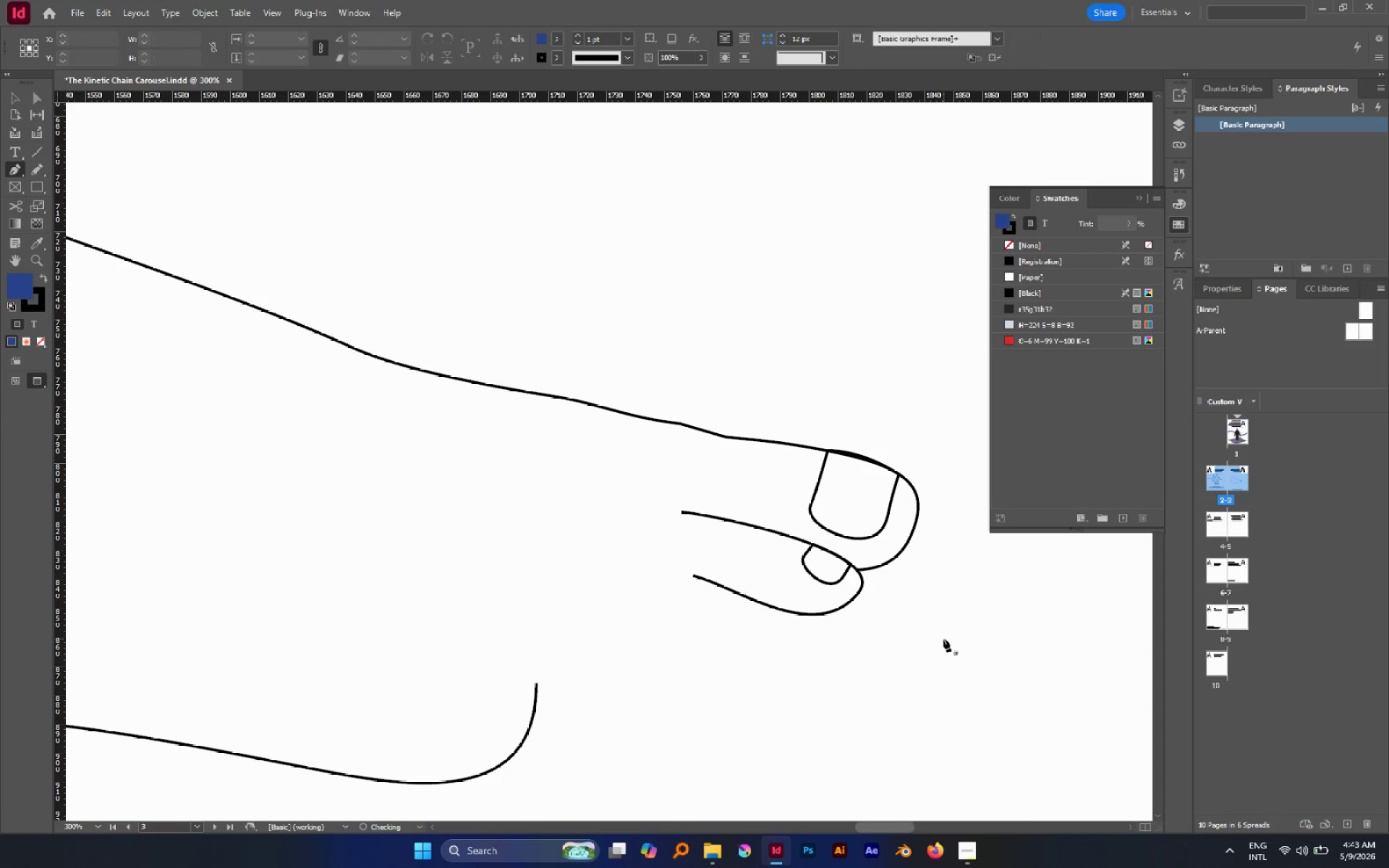 
key(V)
 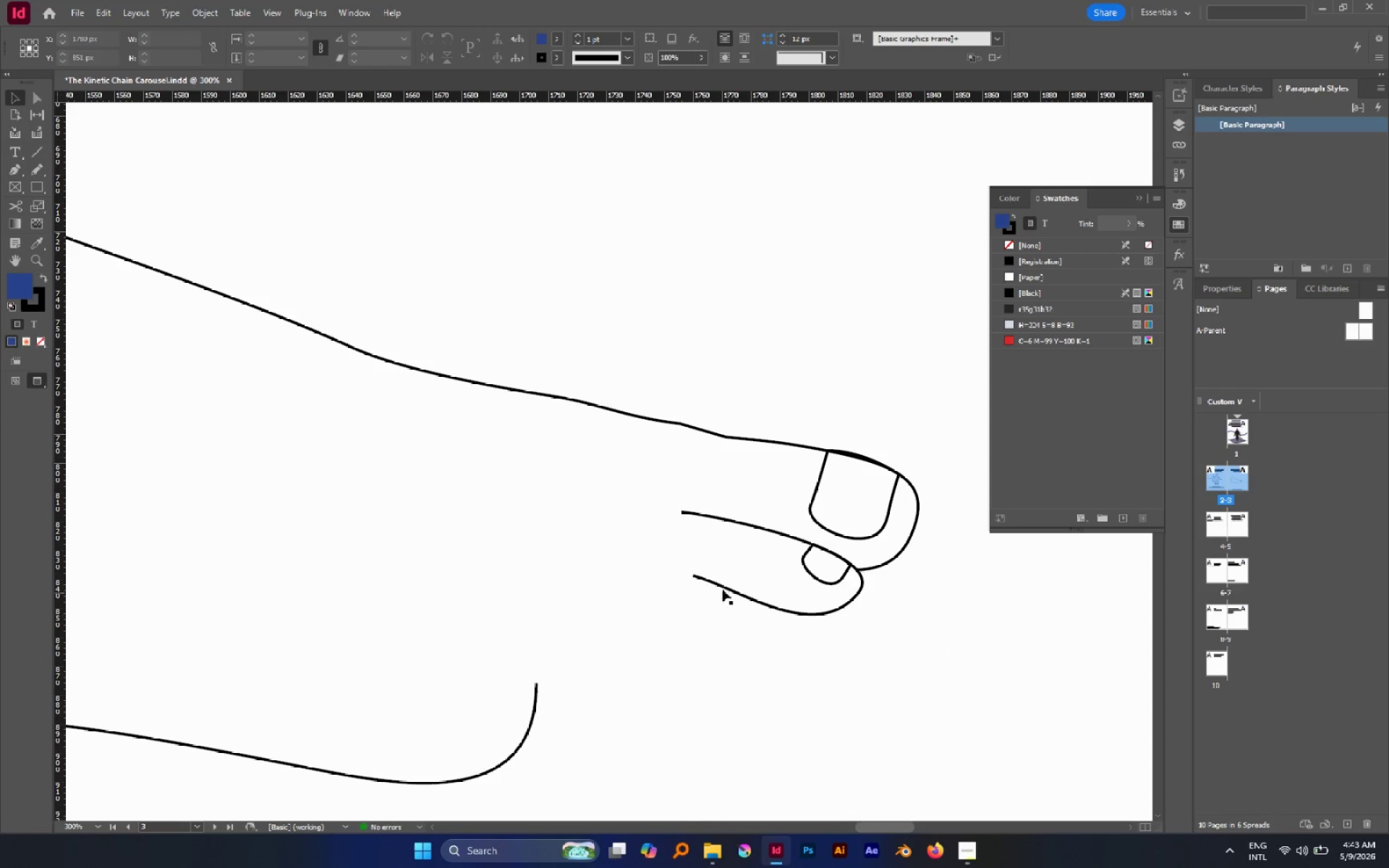 
key(A)
 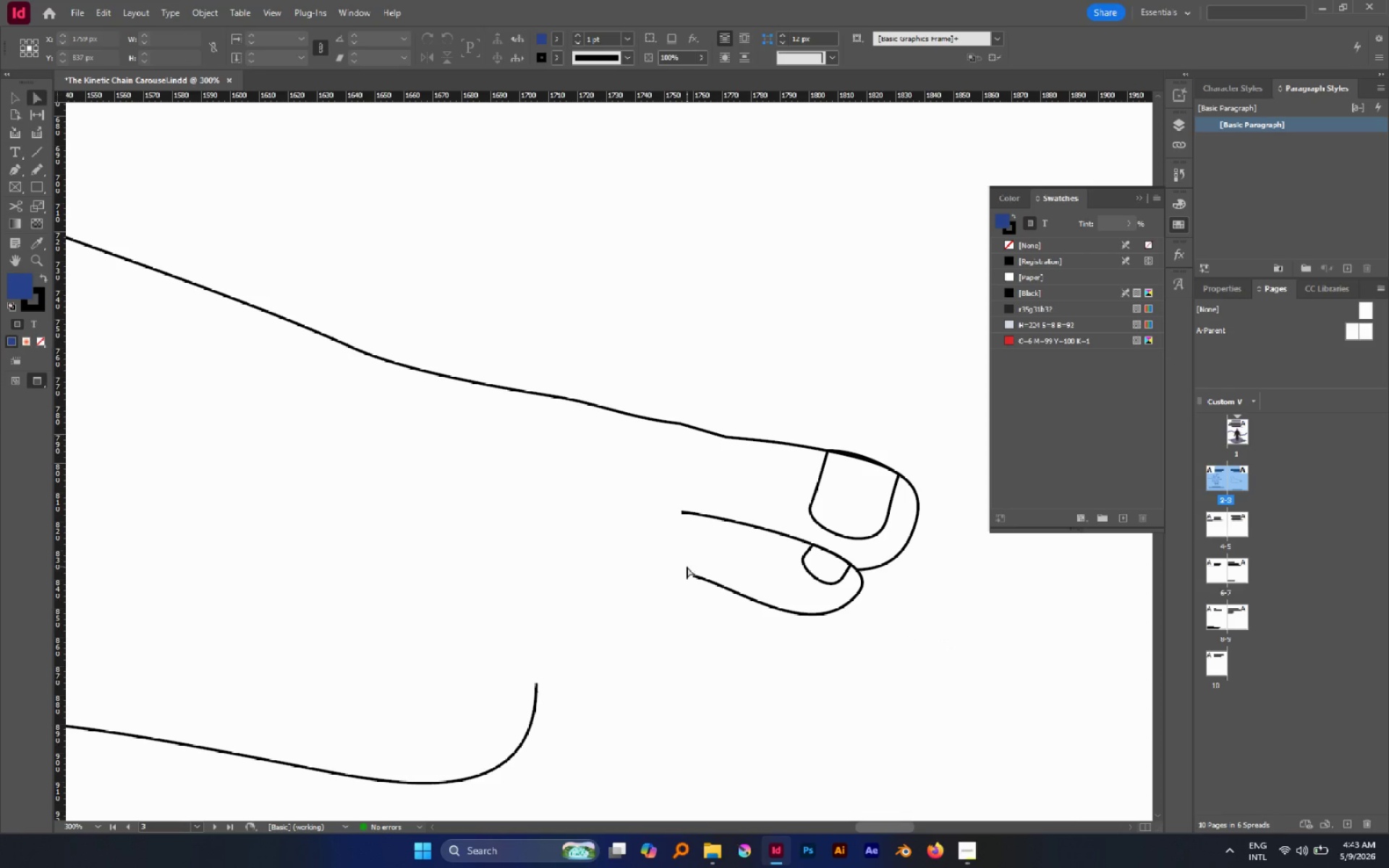 
left_click_drag(start_coordinate=[687, 566], to_coordinate=[706, 590])
 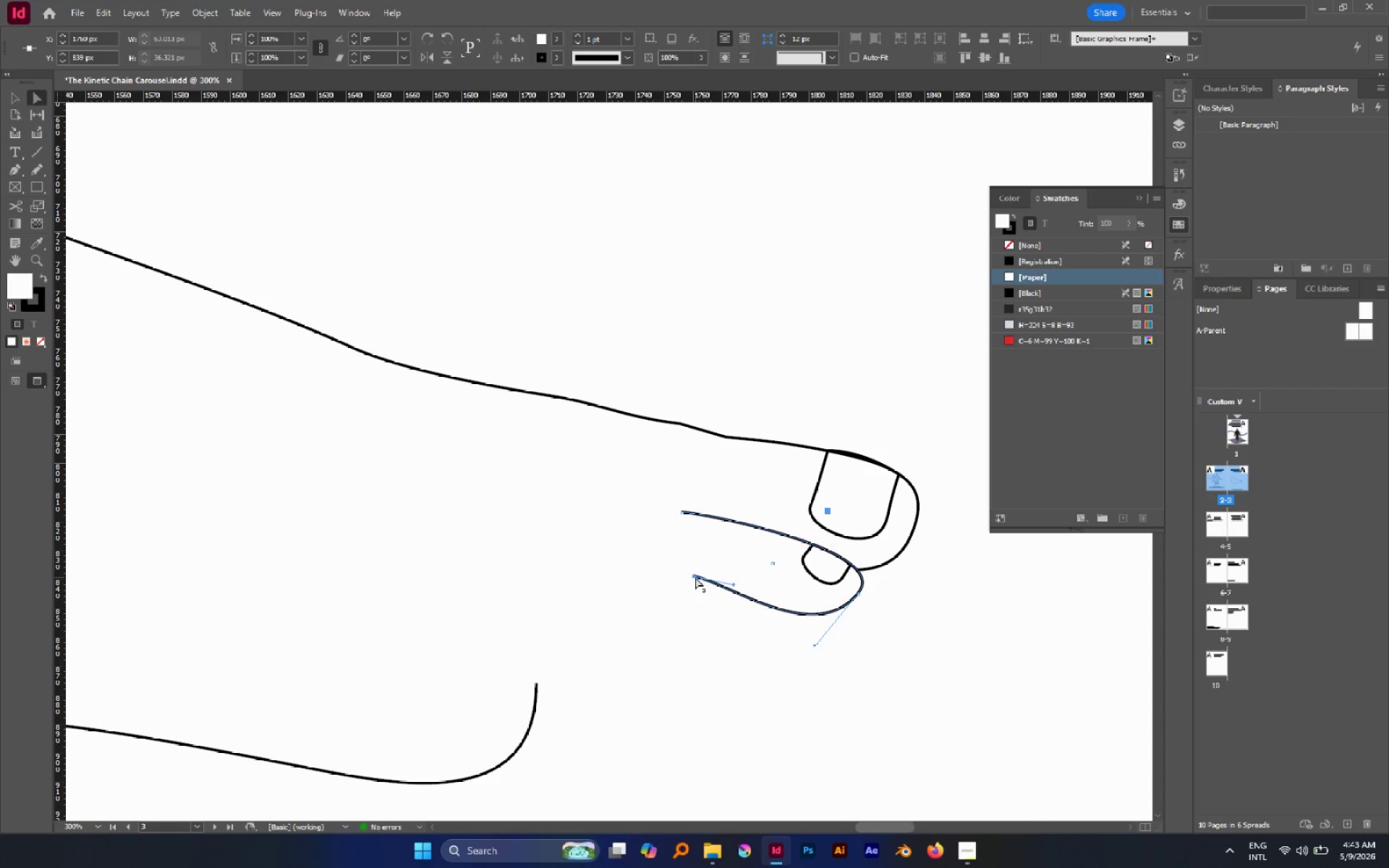 
left_click_drag(start_coordinate=[695, 577], to_coordinate=[707, 582])
 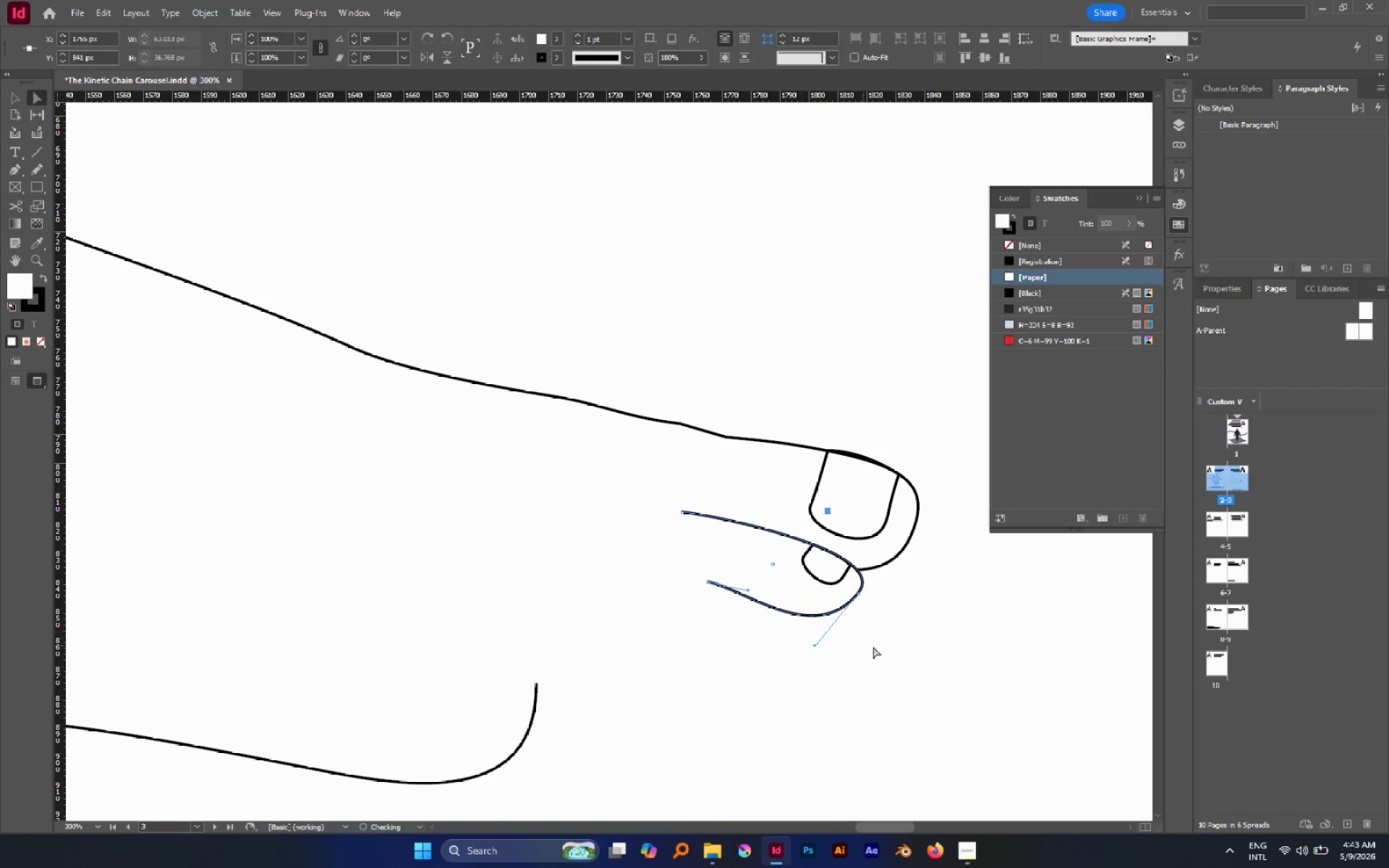 
left_click([887, 650])
 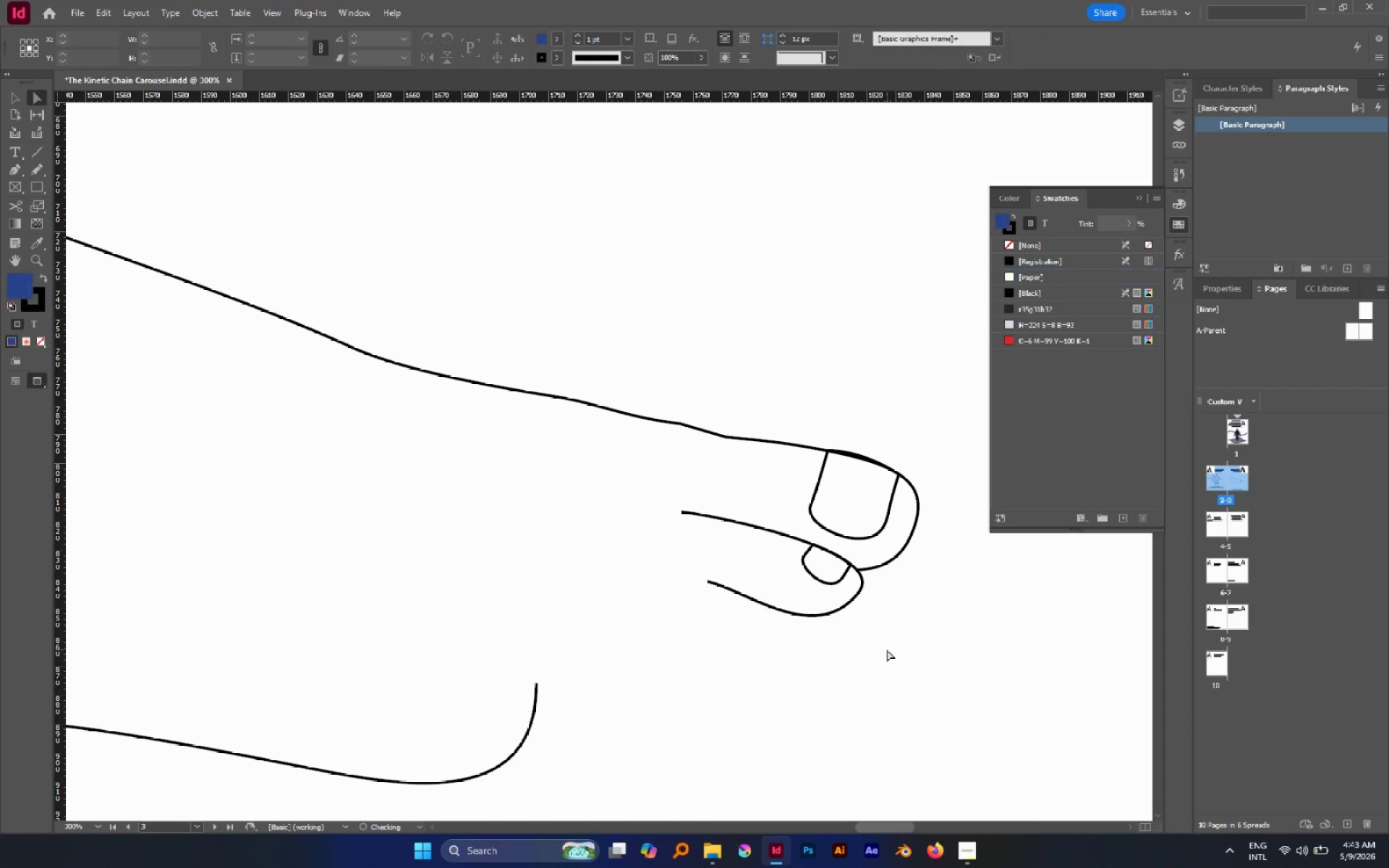 
key(V)
 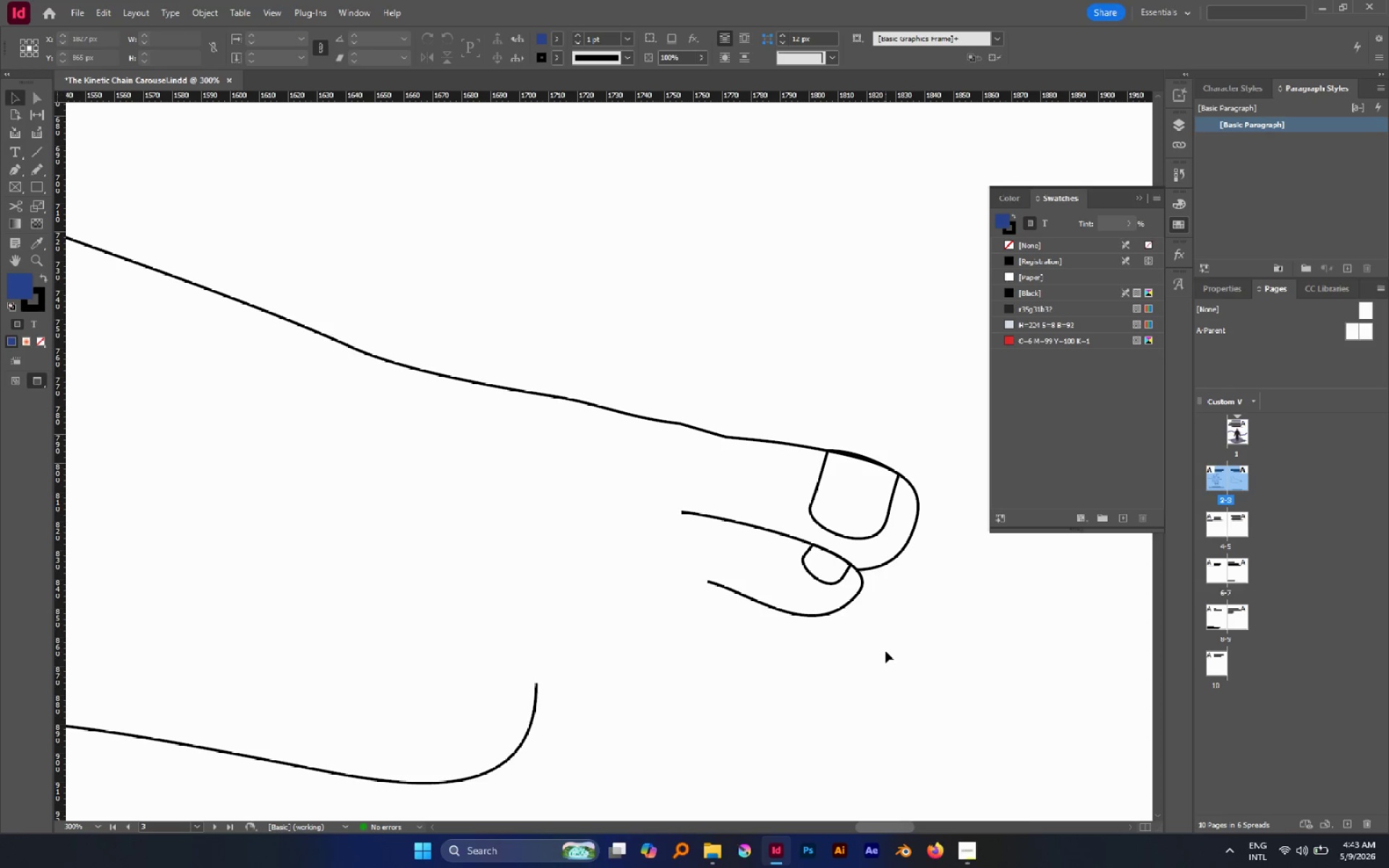 
left_click_drag(start_coordinate=[885, 651], to_coordinate=[796, 574])
 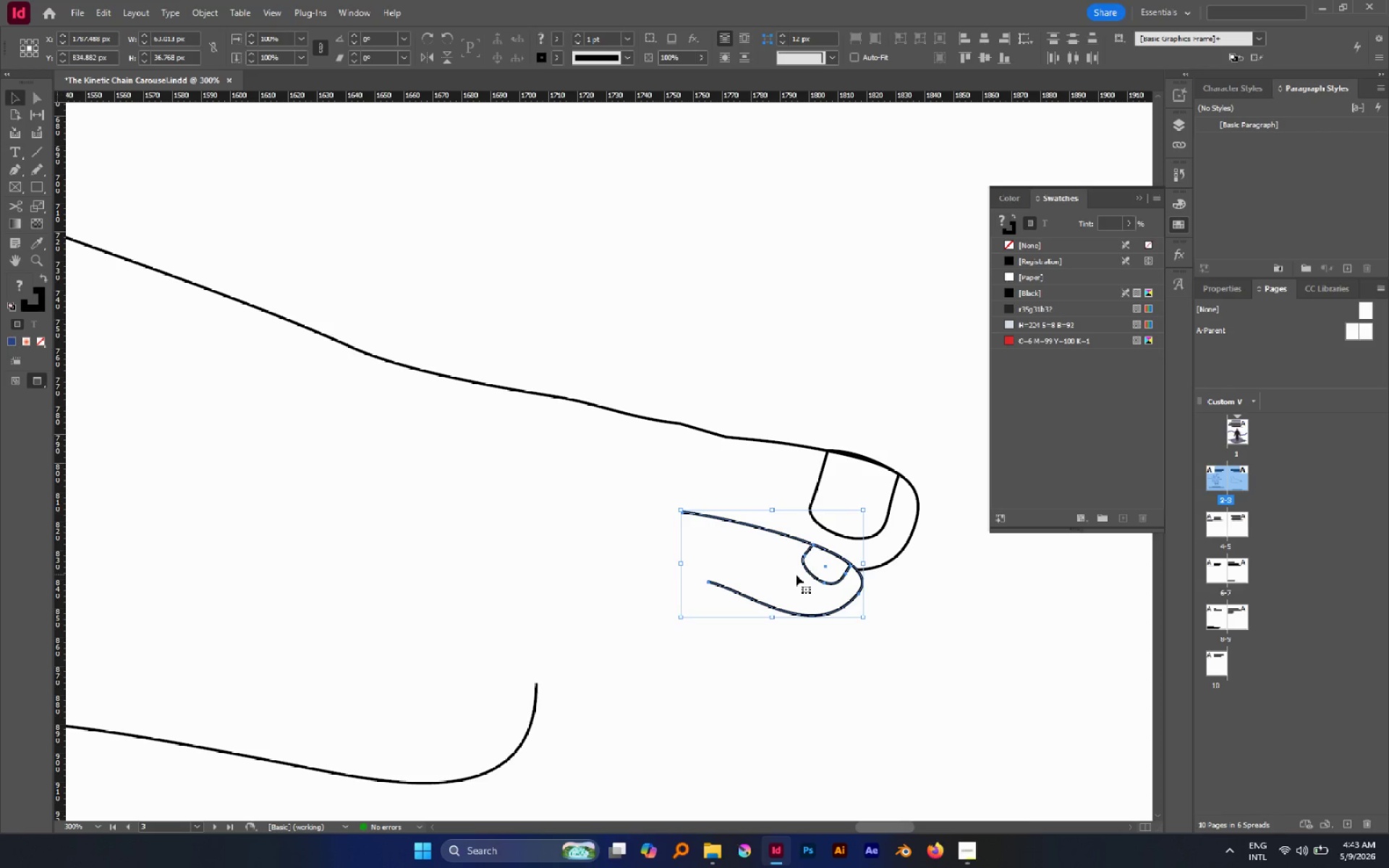 
key(Control+G)
 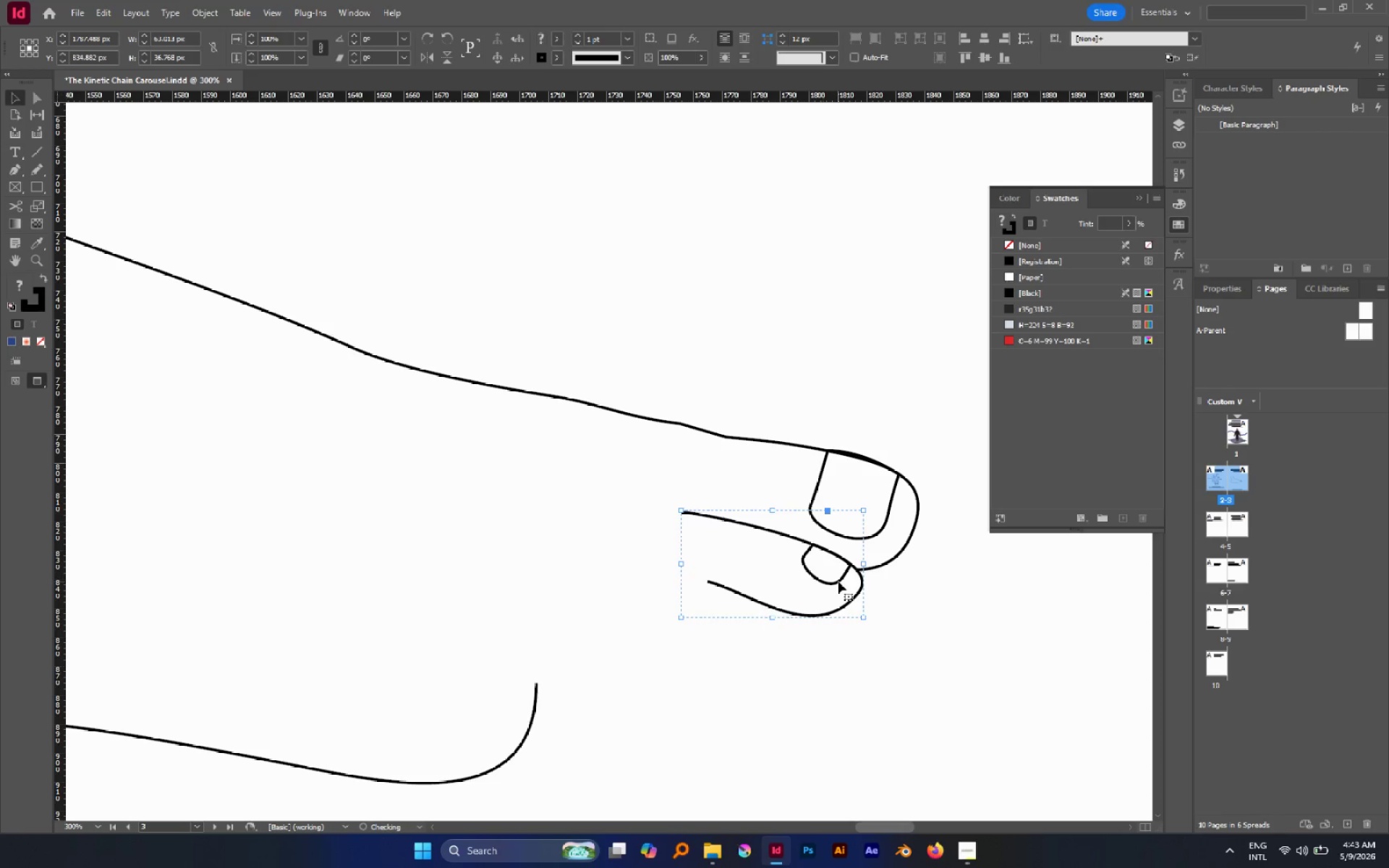 
hold_key(key=AltLeft, duration=2.5)
left_click_drag(start_coordinate=[837, 583], to_coordinate=[794, 613])
 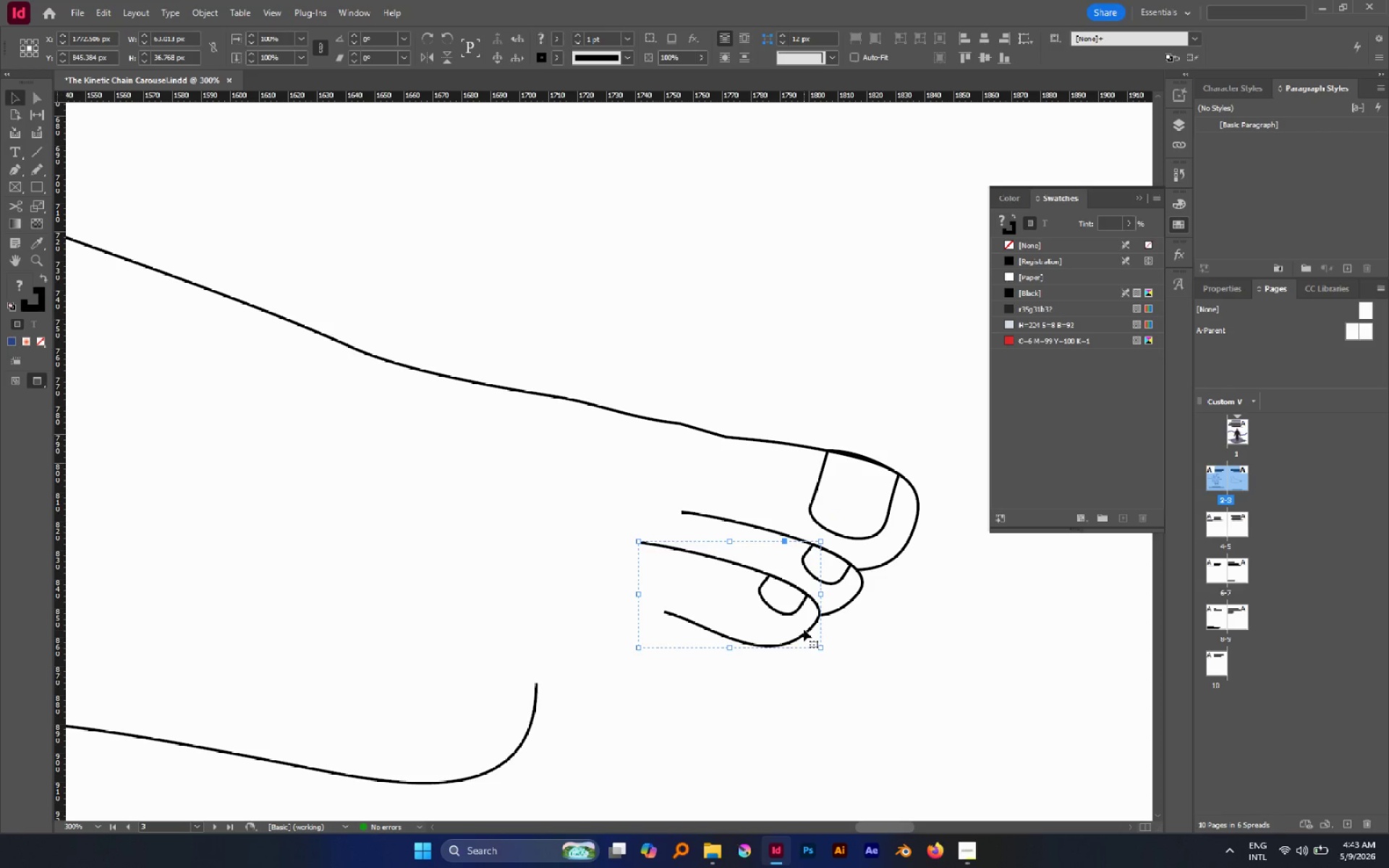 
left_click_drag(start_coordinate=[803, 634], to_coordinate=[800, 642])
 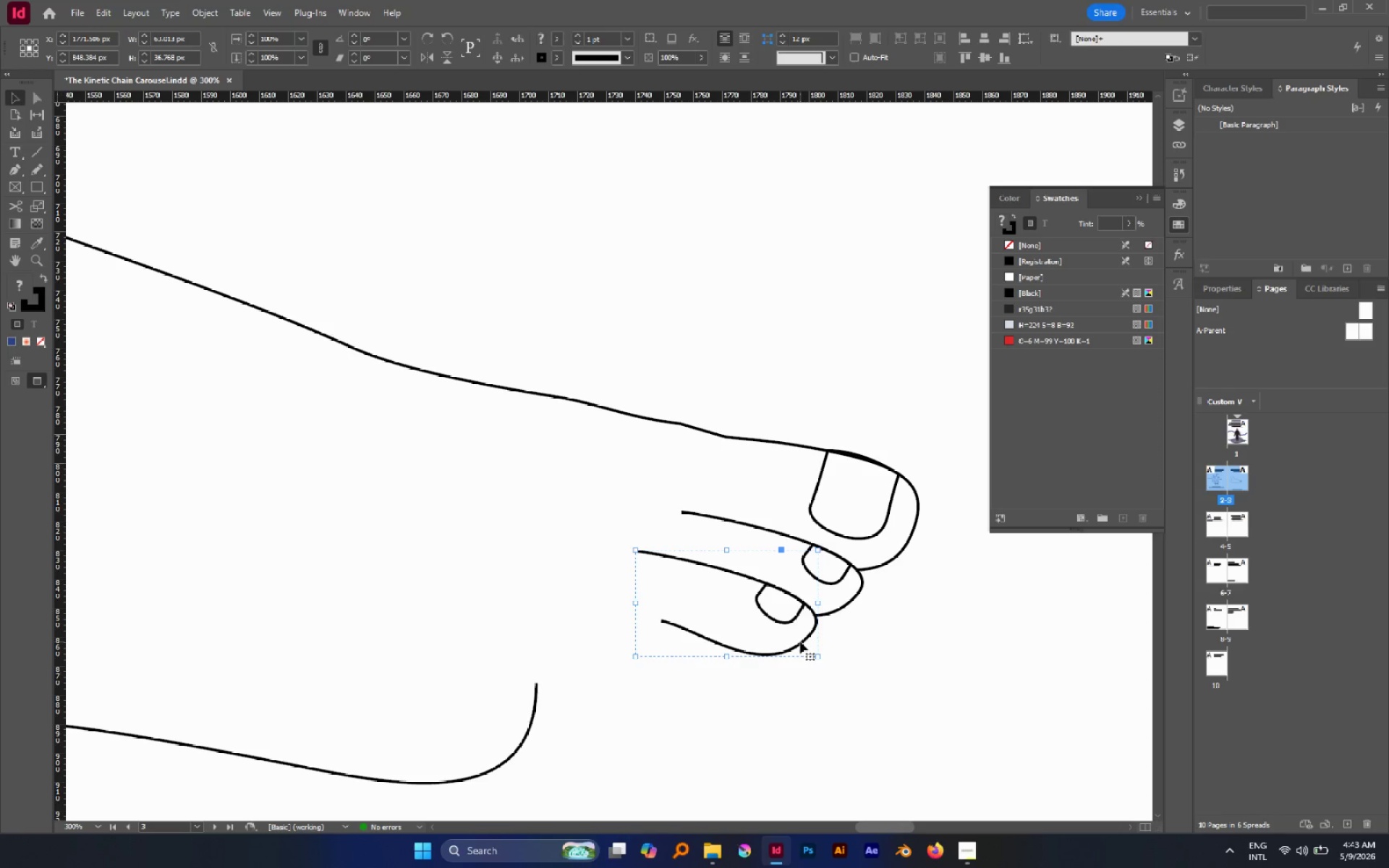 
left_click_drag(start_coordinate=[800, 642], to_coordinate=[792, 641])
 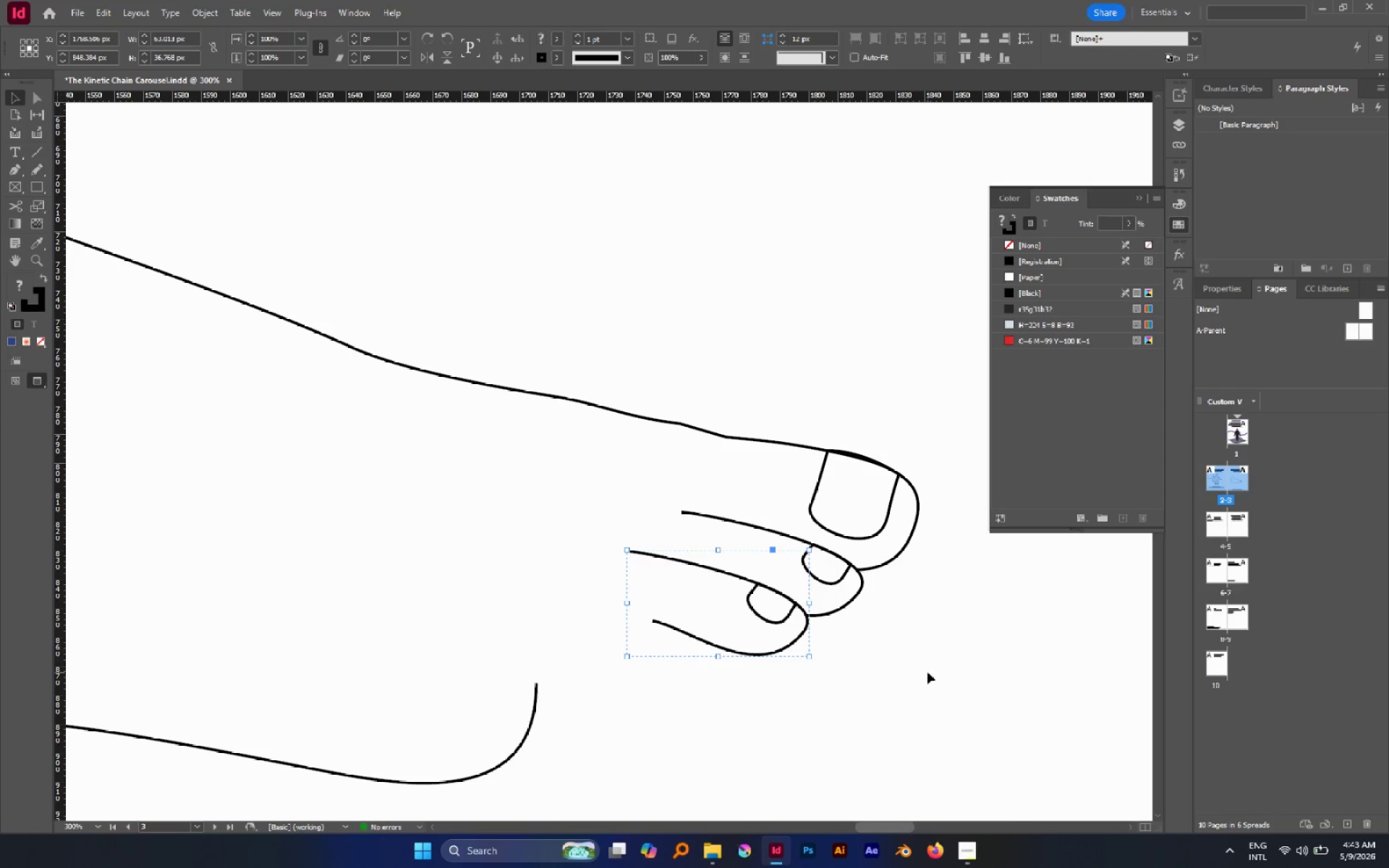 
key(A)
 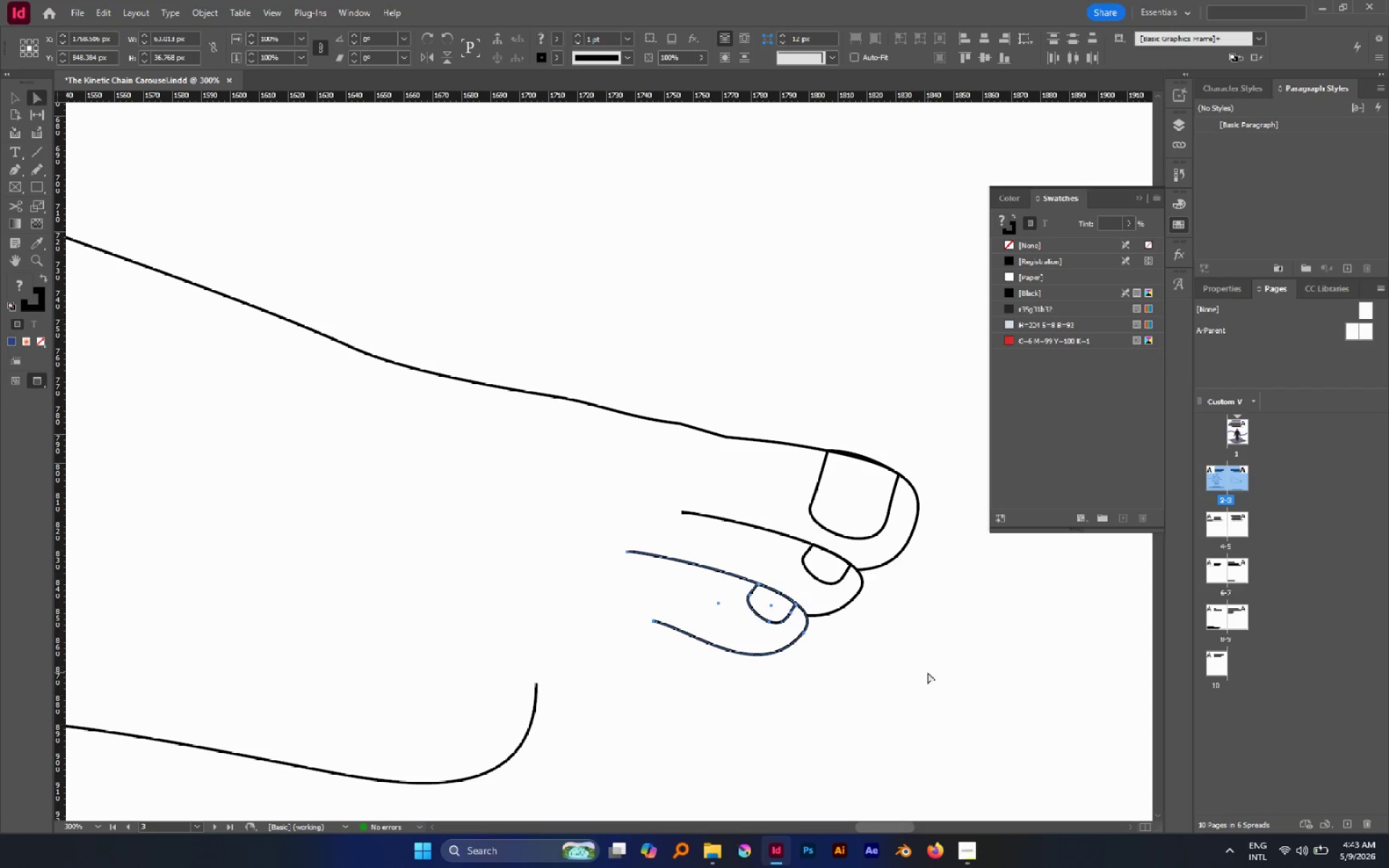 
left_click([927, 672])
 